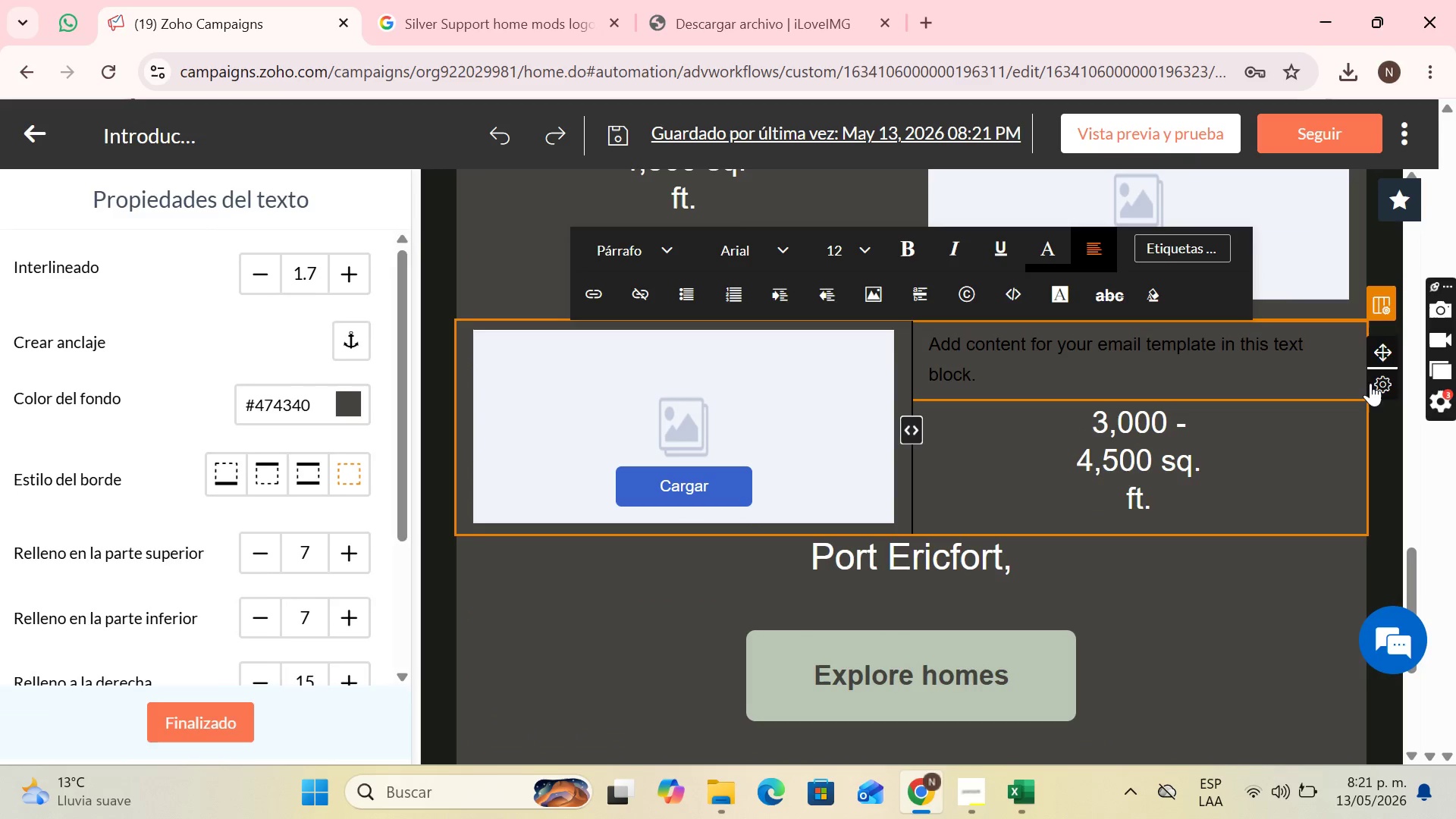 
left_click([1375, 382])
 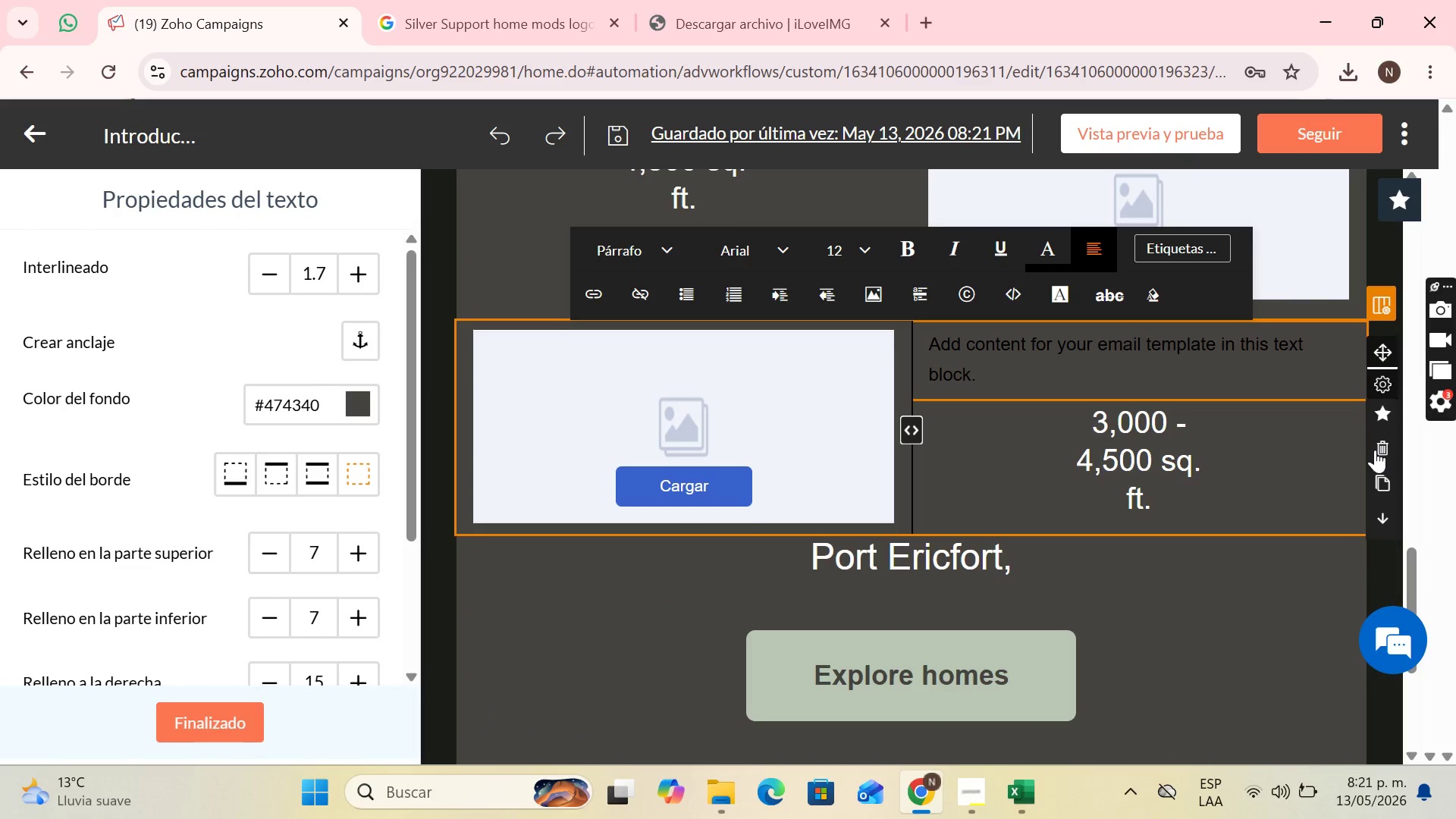 
left_click([1375, 450])
 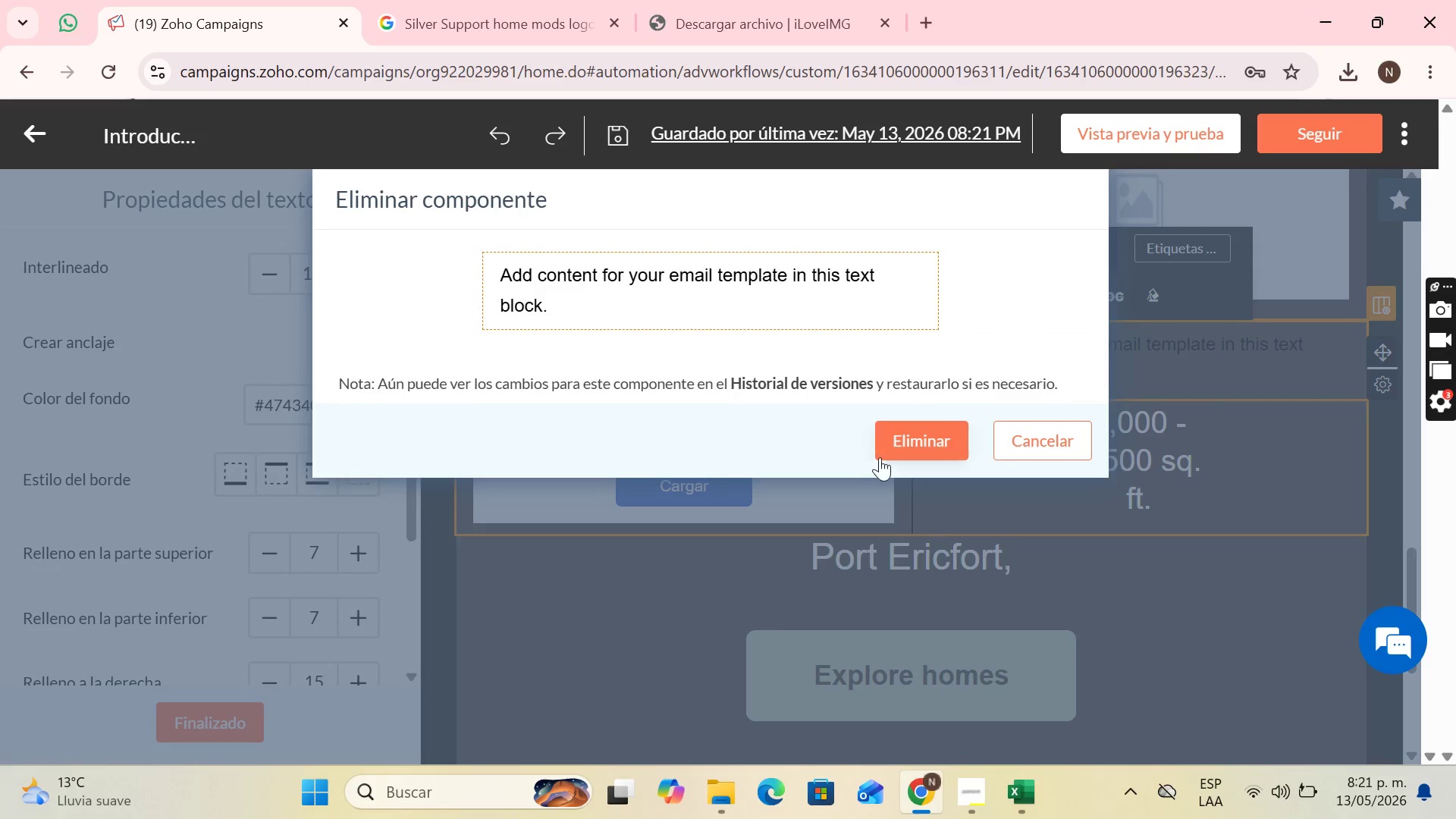 
left_click([912, 444])
 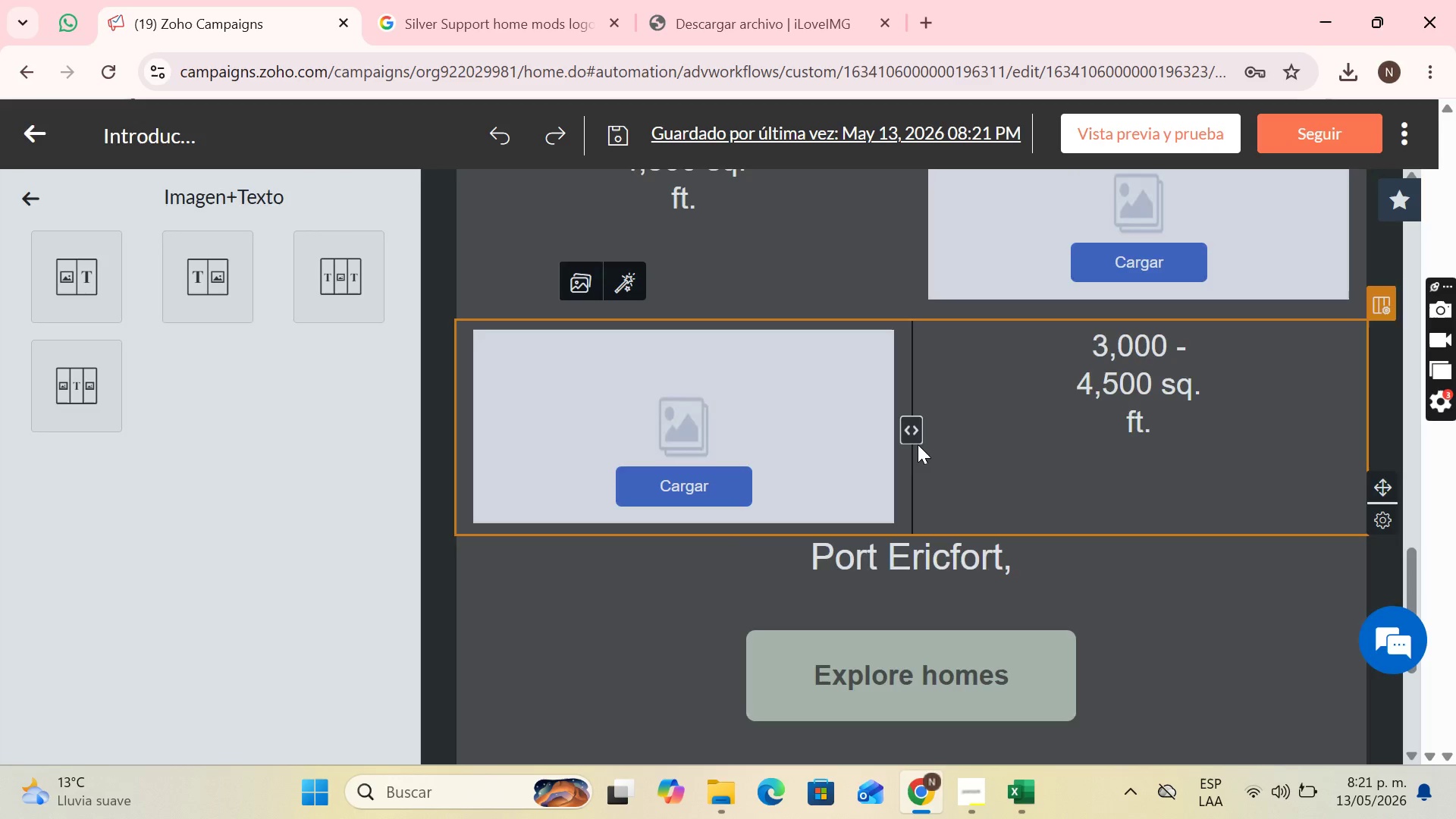 
scroll: coordinate [919, 444], scroll_direction: up, amount: 6.0
 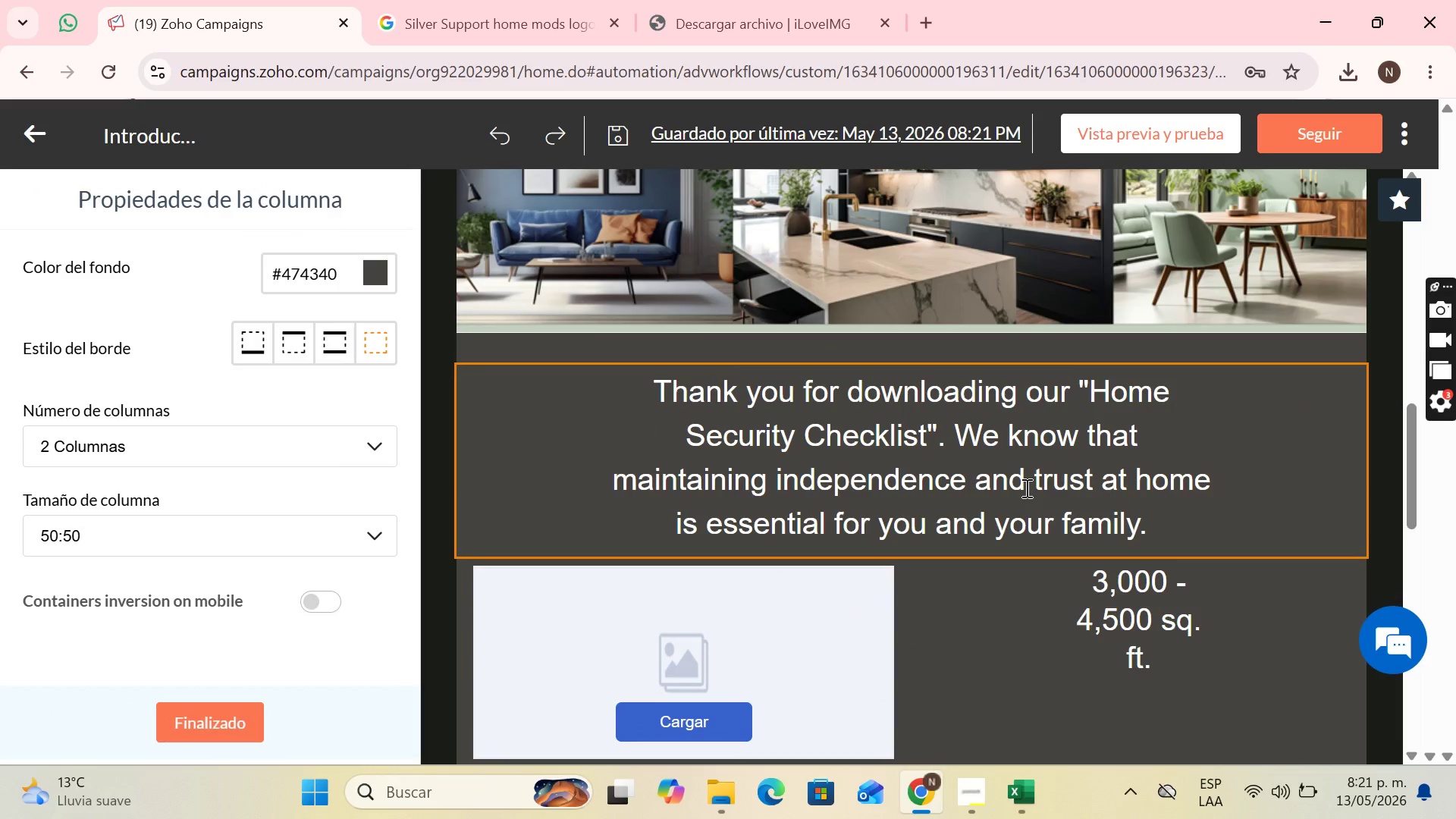 
scroll: coordinate [1128, 406], scroll_direction: down, amount: 8.0
 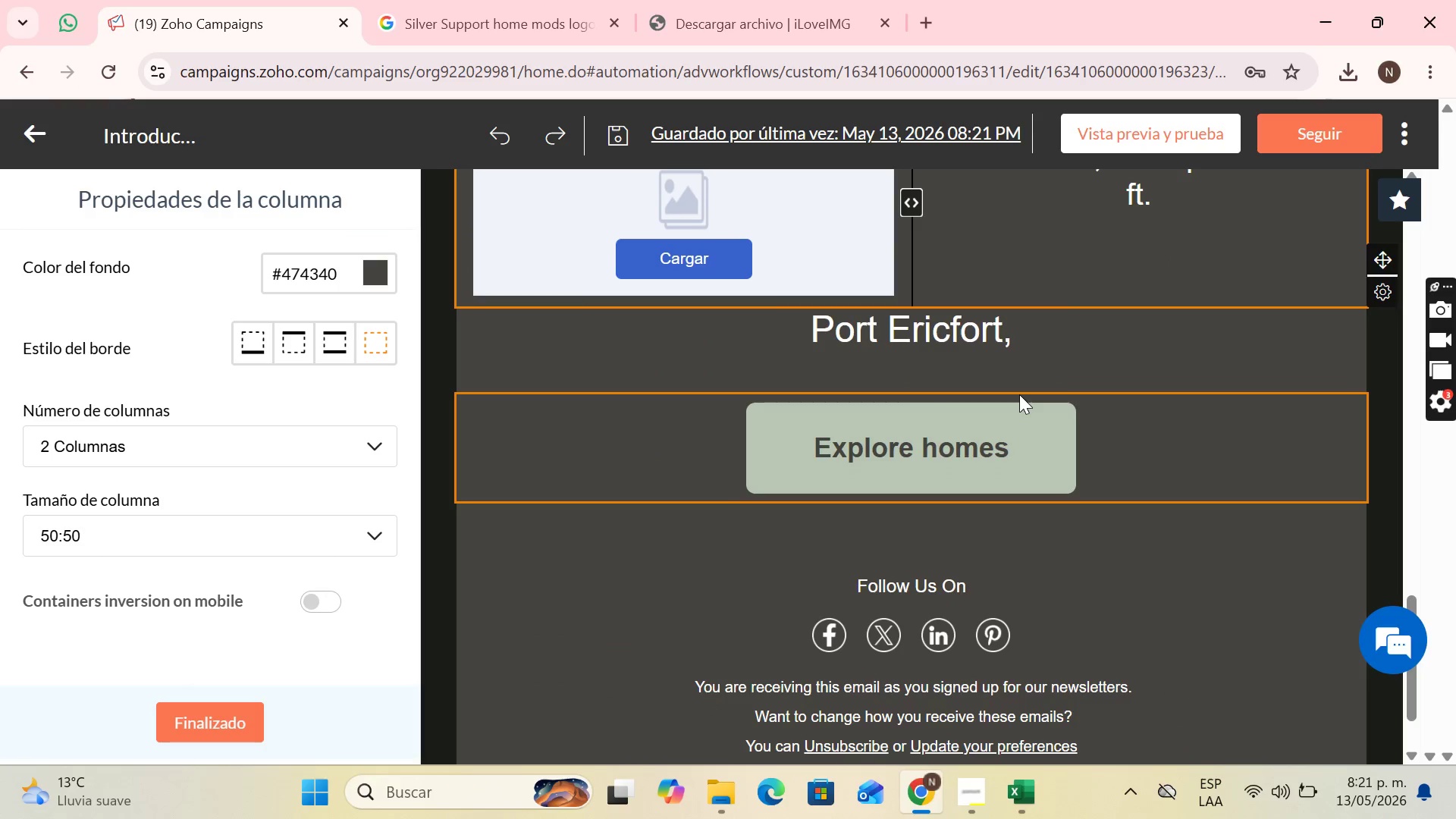 
left_click([1019, 393])
 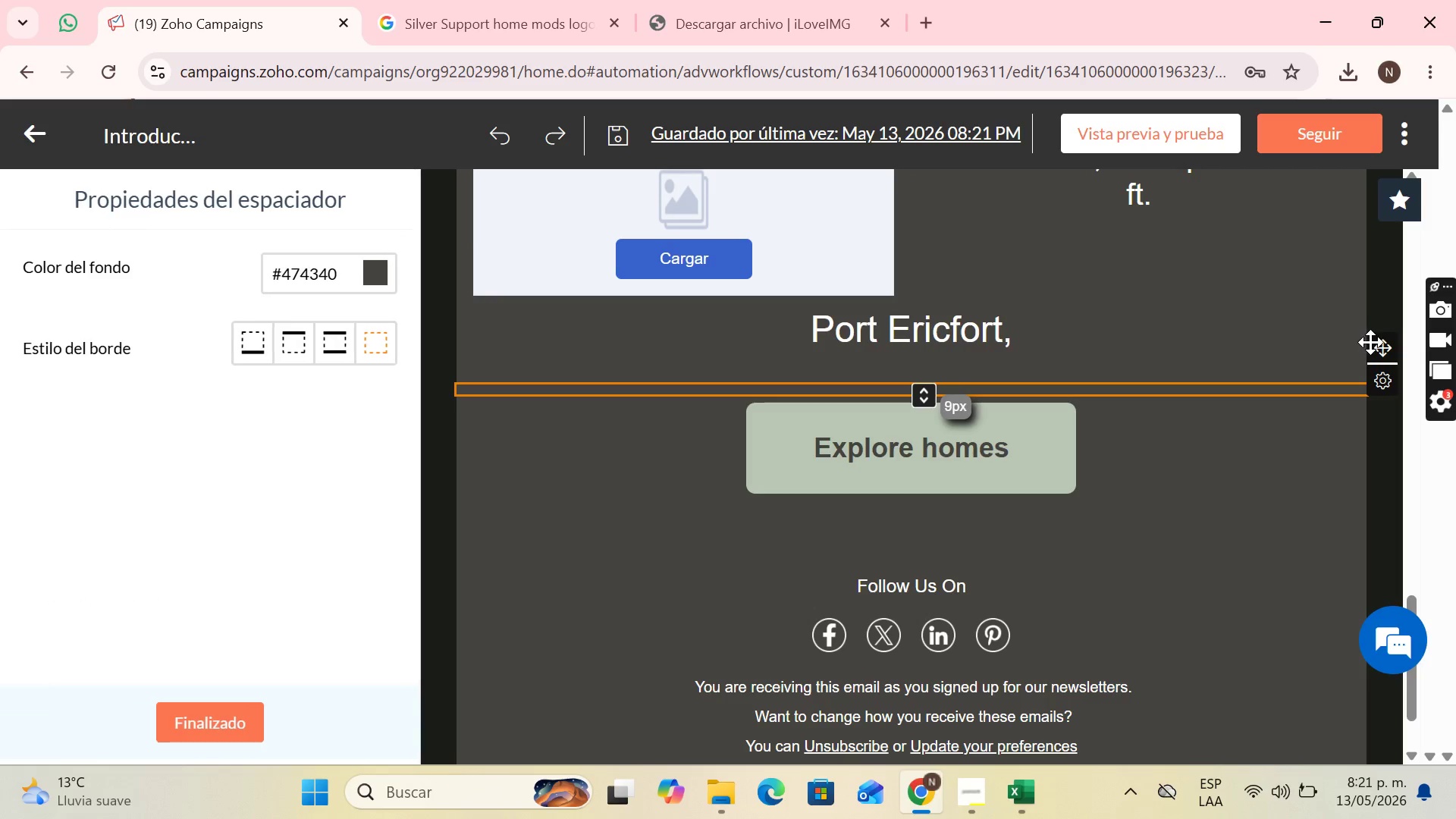 
left_click_drag(start_coordinate=[1373, 342], to_coordinate=[896, 573])
 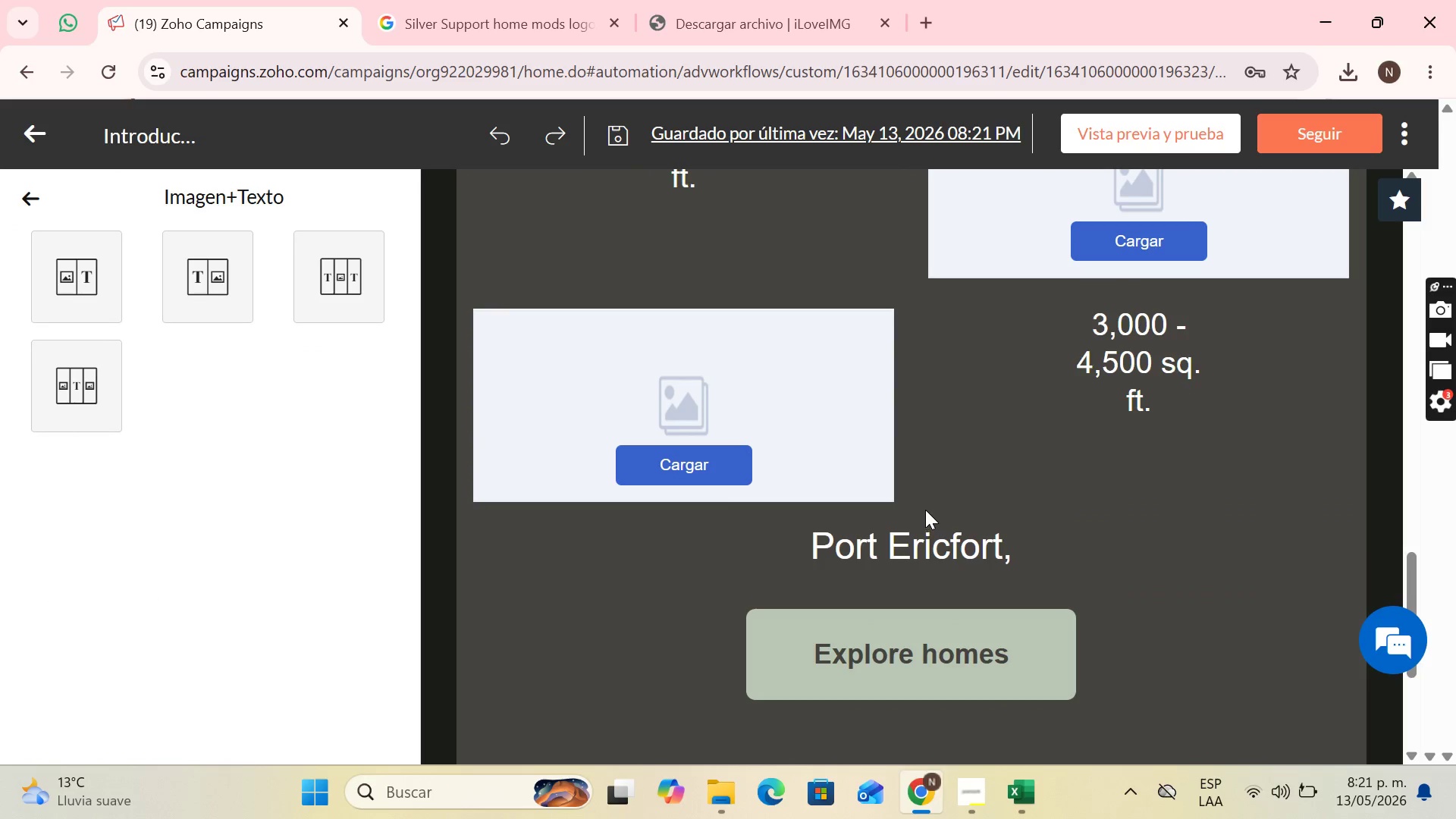 
left_click([937, 514])
 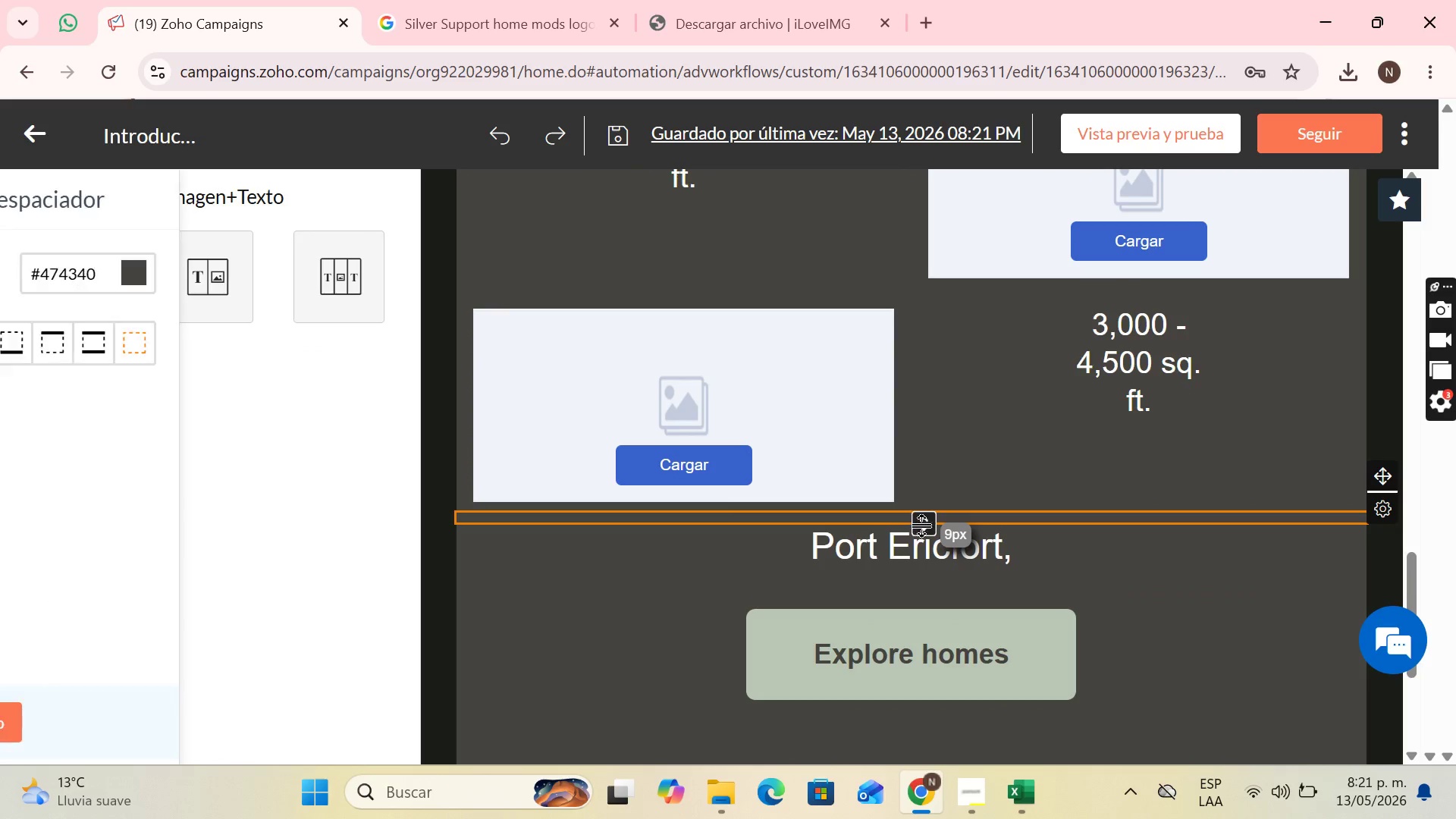 
left_click_drag(start_coordinate=[923, 526], to_coordinate=[923, 544])
 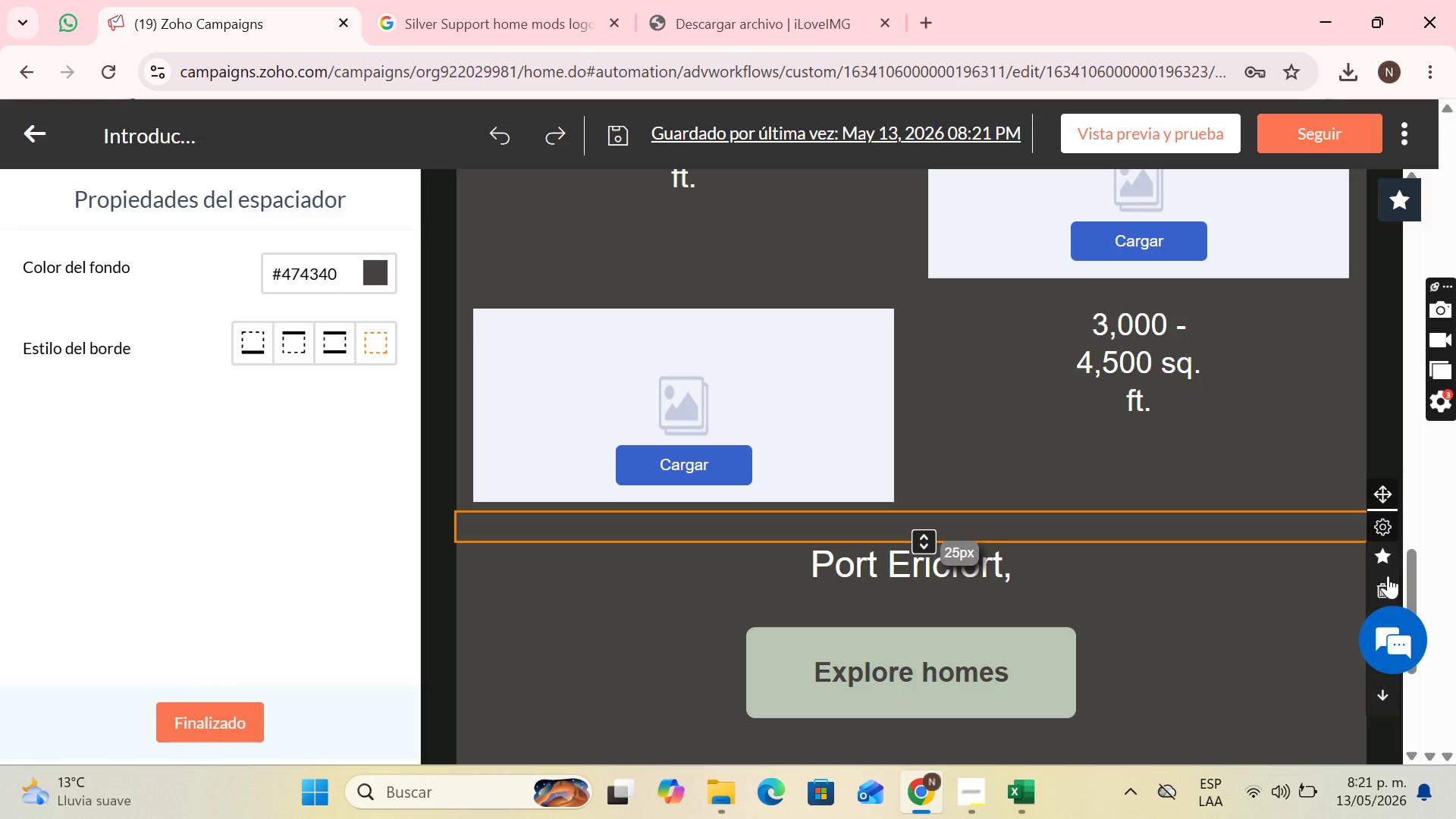 
scroll: coordinate [1254, 480], scroll_direction: down, amount: 4.0
 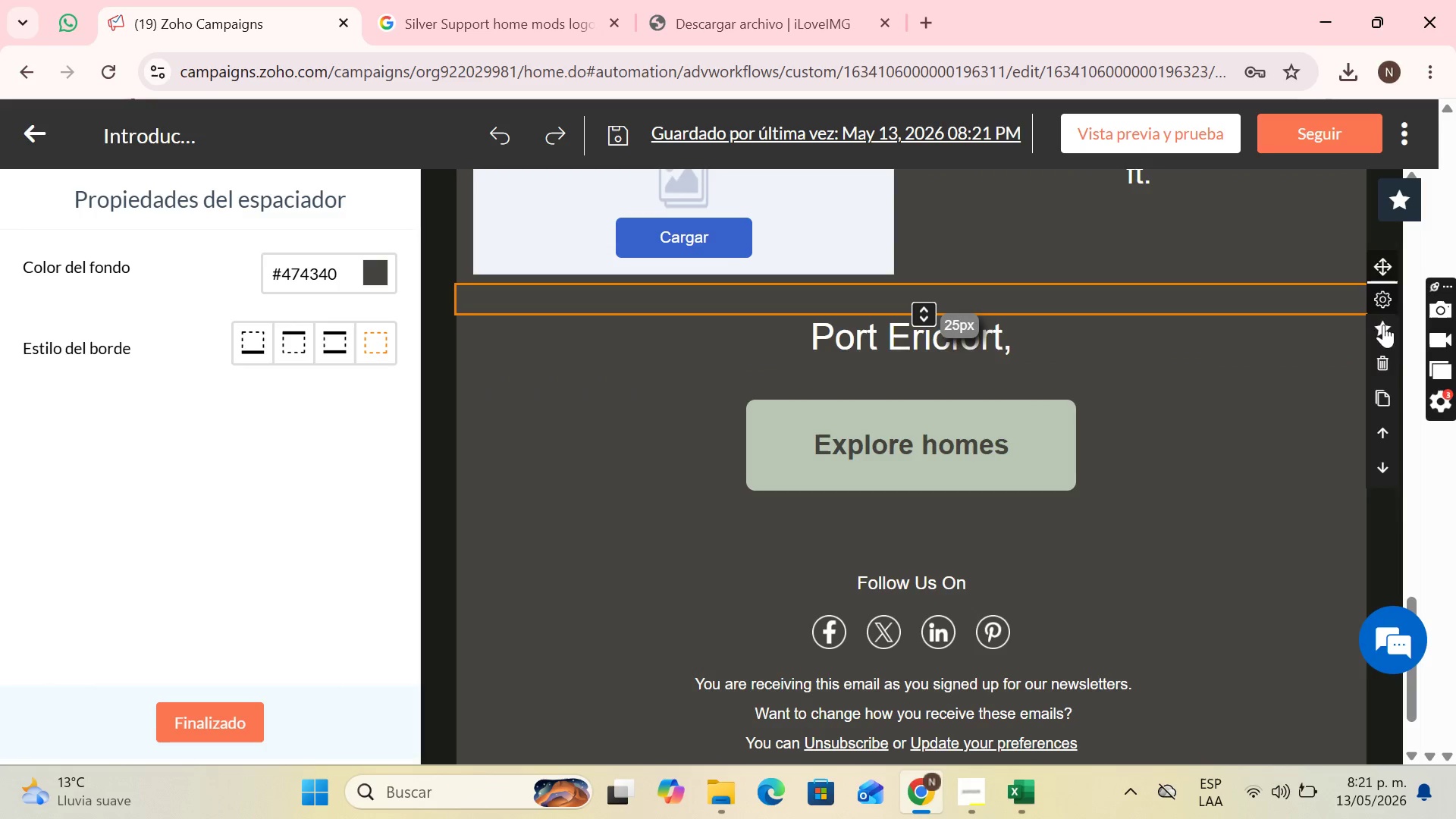 
left_click([1388, 392])
 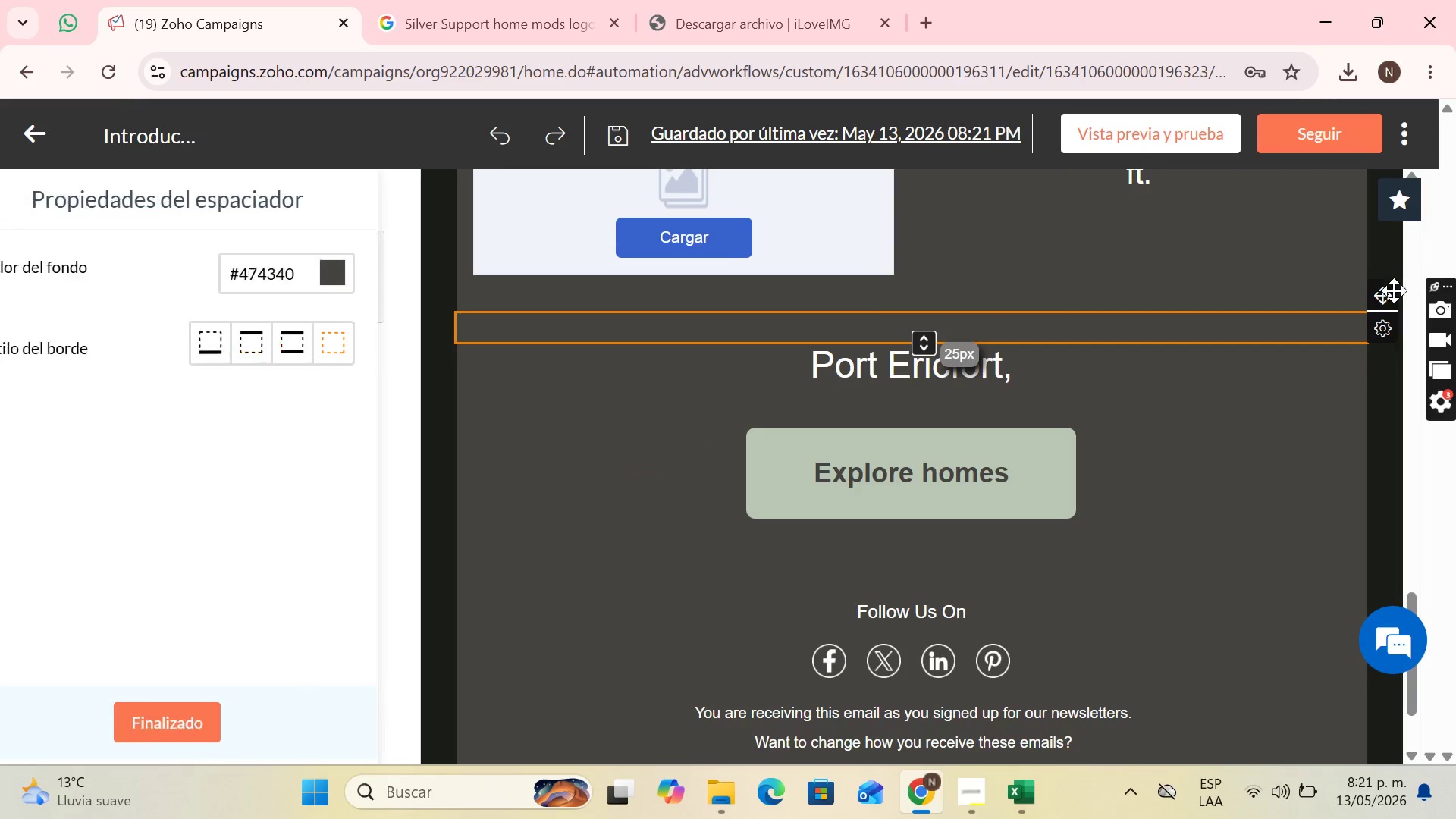 
left_click_drag(start_coordinate=[1393, 293], to_coordinate=[984, 442])
 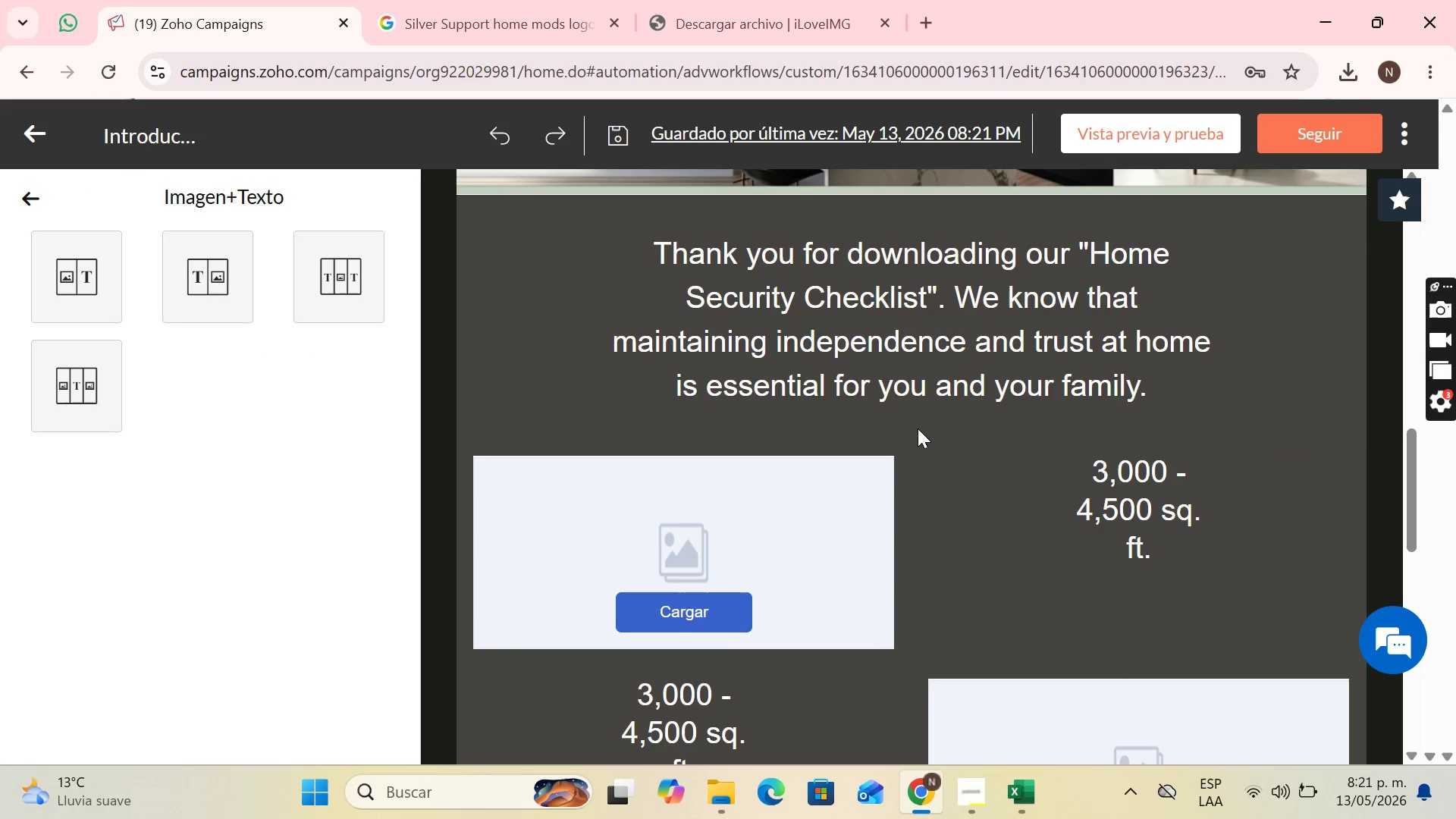 
left_click([918, 427])
 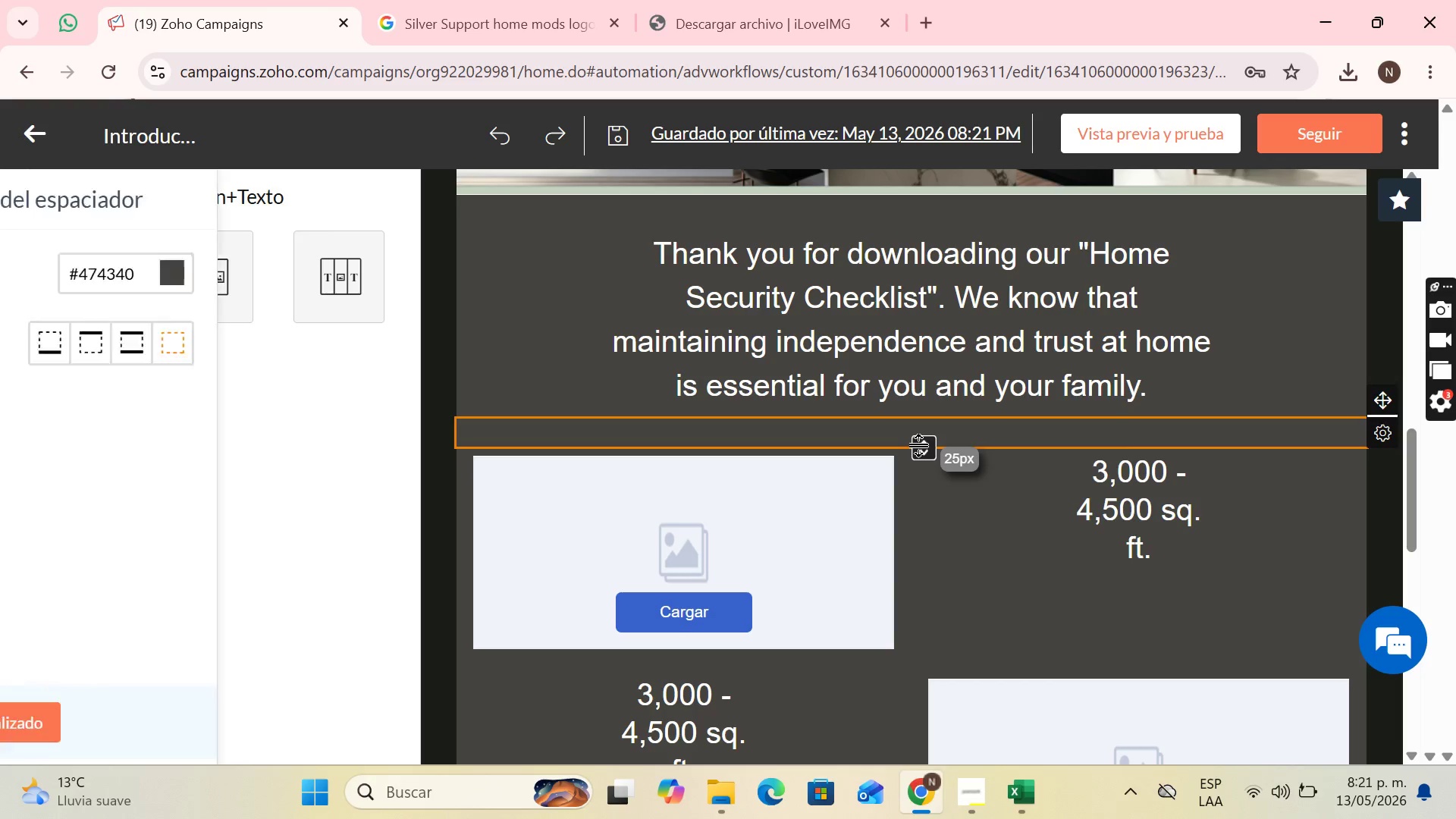 
left_click_drag(start_coordinate=[920, 445], to_coordinate=[924, 456])
 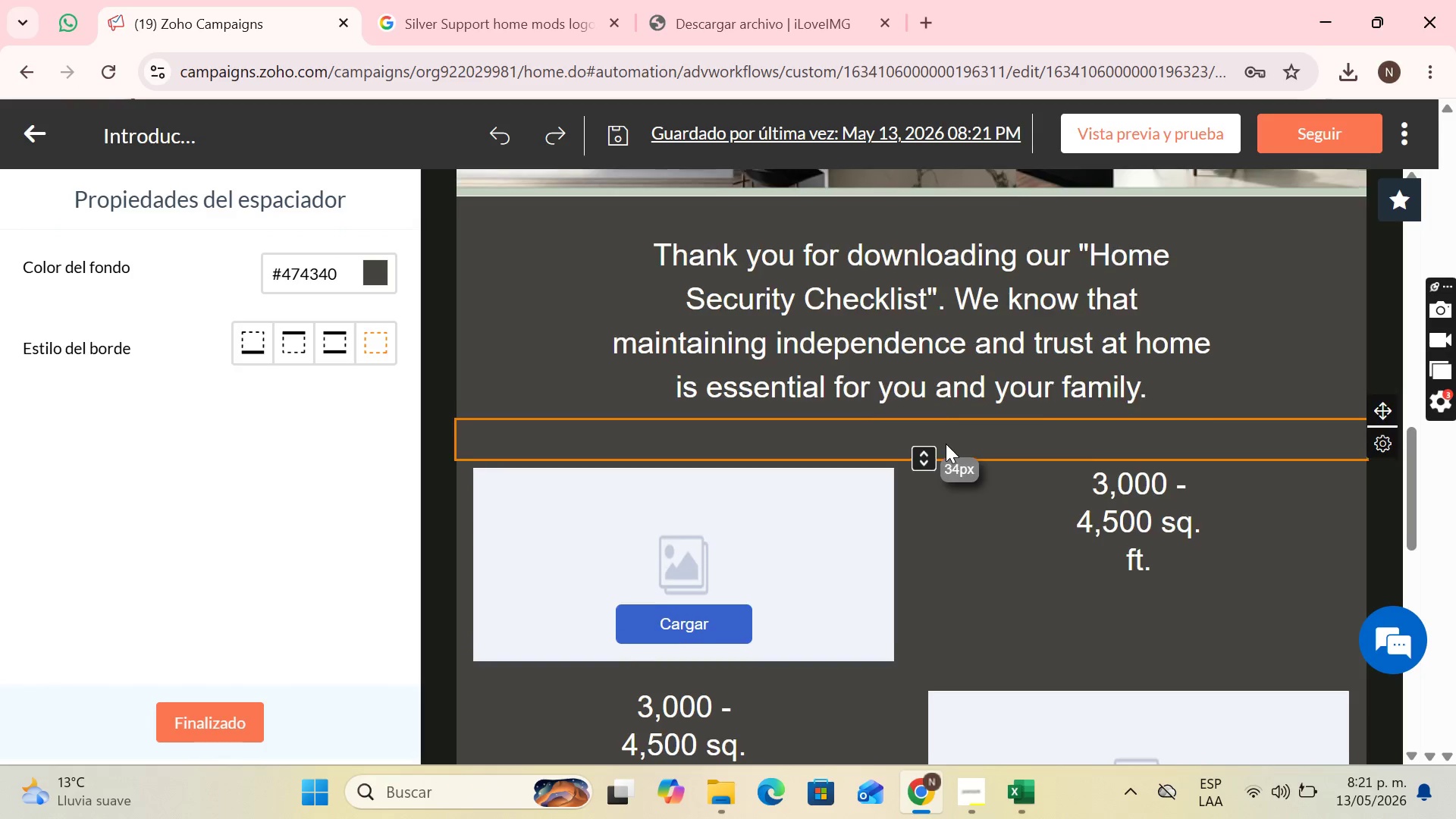 
scroll: coordinate [927, 430], scroll_direction: up, amount: 10.0
 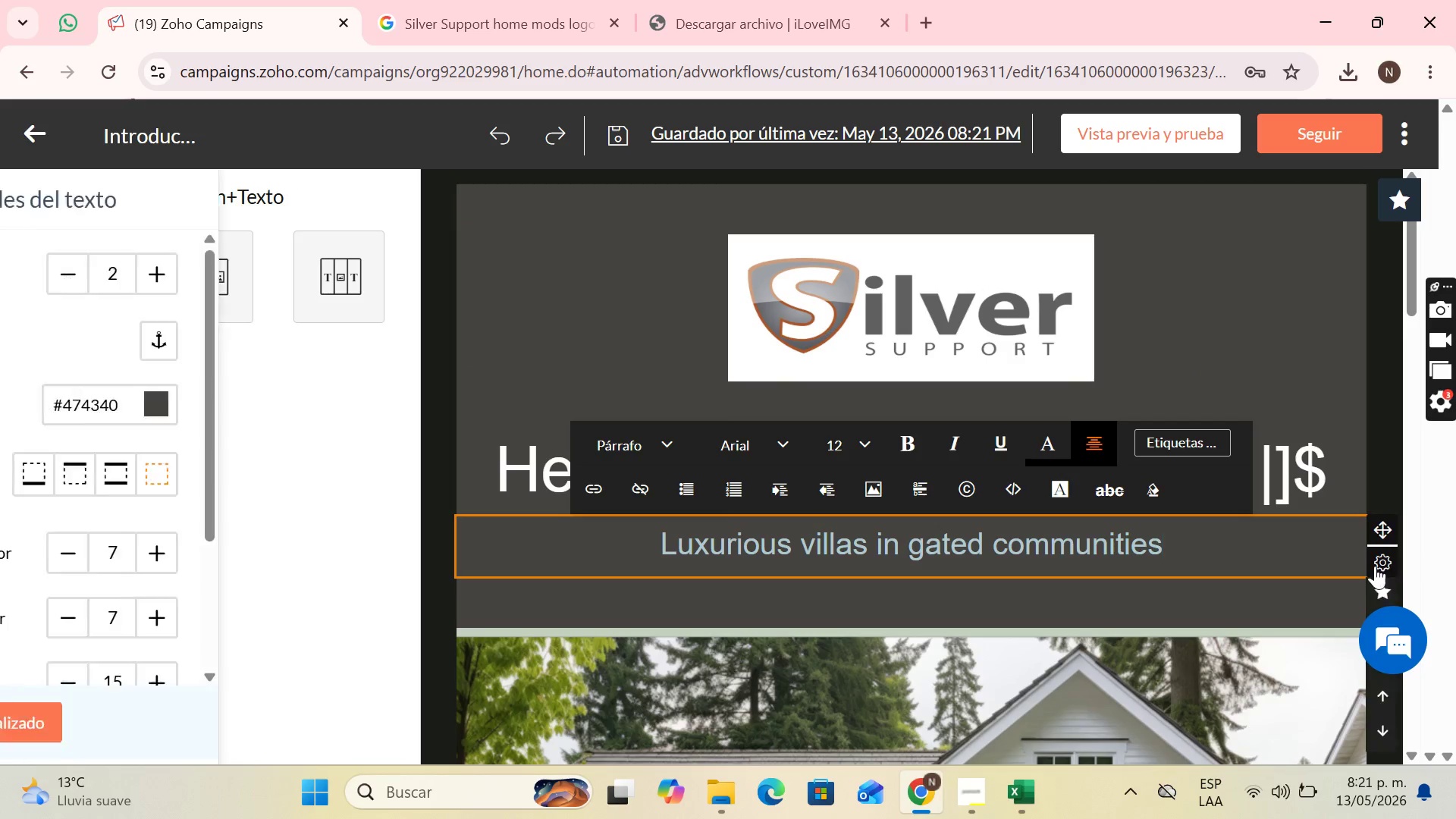 
scroll: coordinate [1409, 573], scroll_direction: down, amount: 5.0
 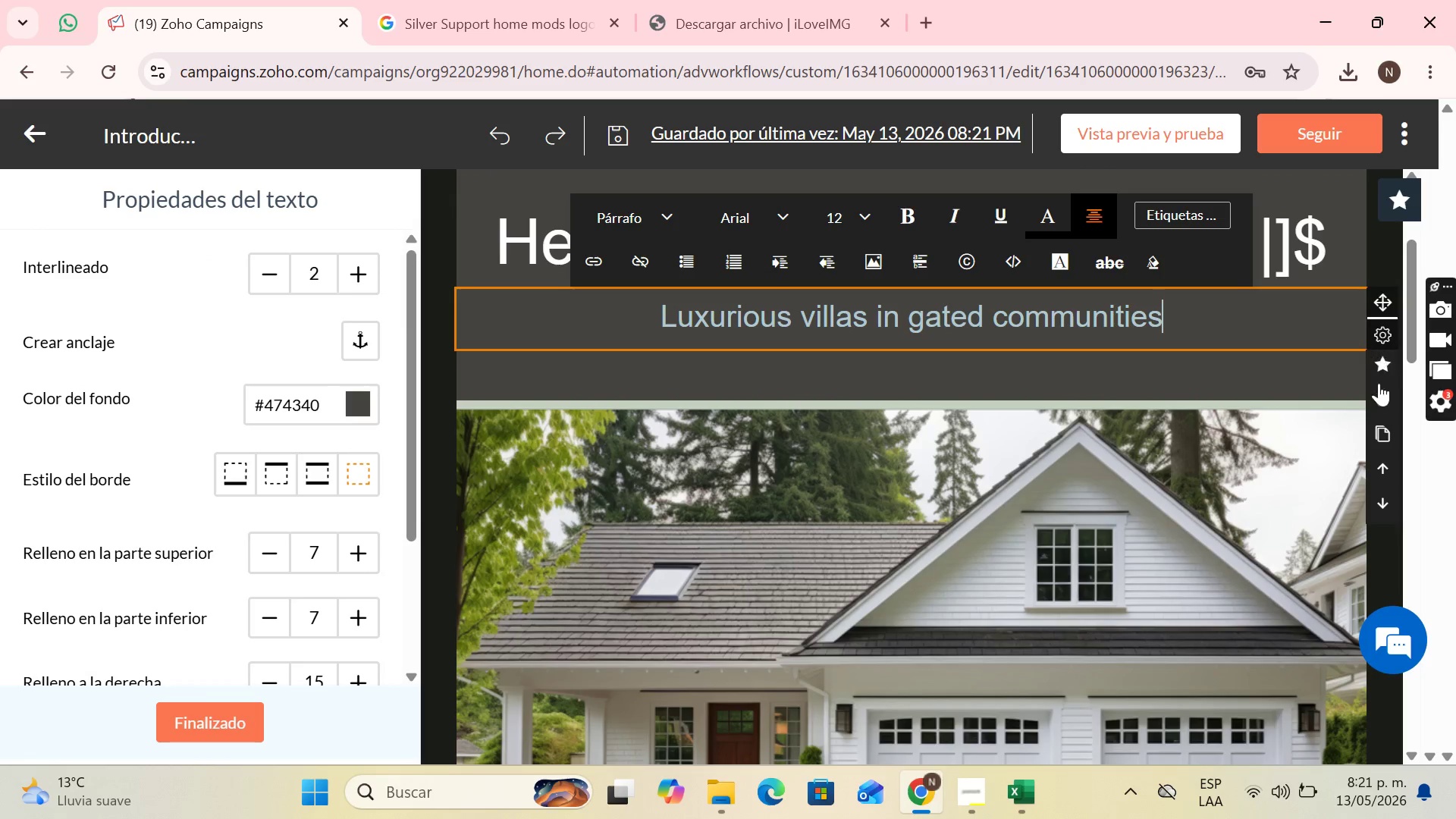 
left_click([1379, 406])
 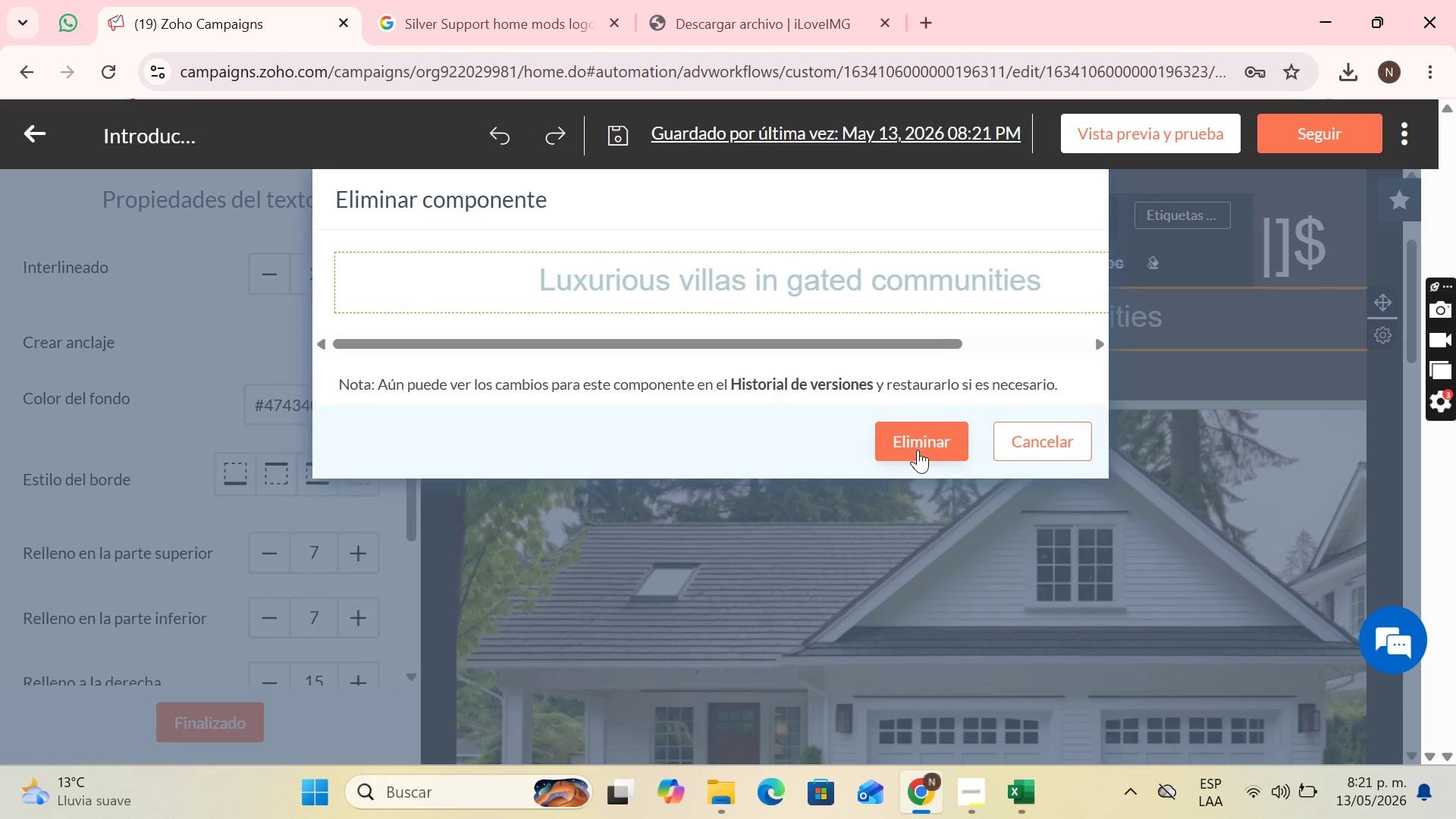 
left_click([918, 453])
 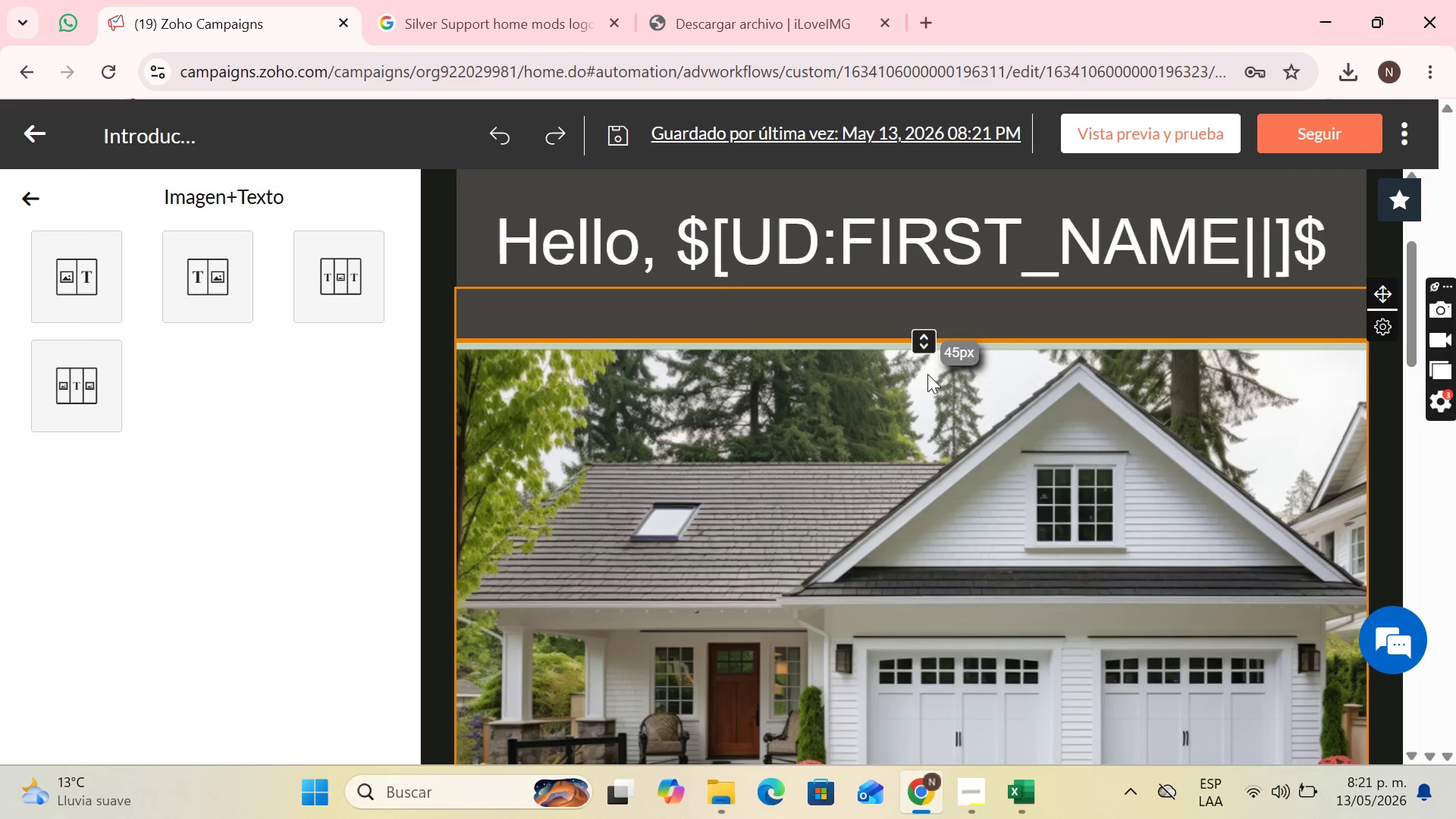 
left_click_drag(start_coordinate=[925, 340], to_coordinate=[925, 328])
 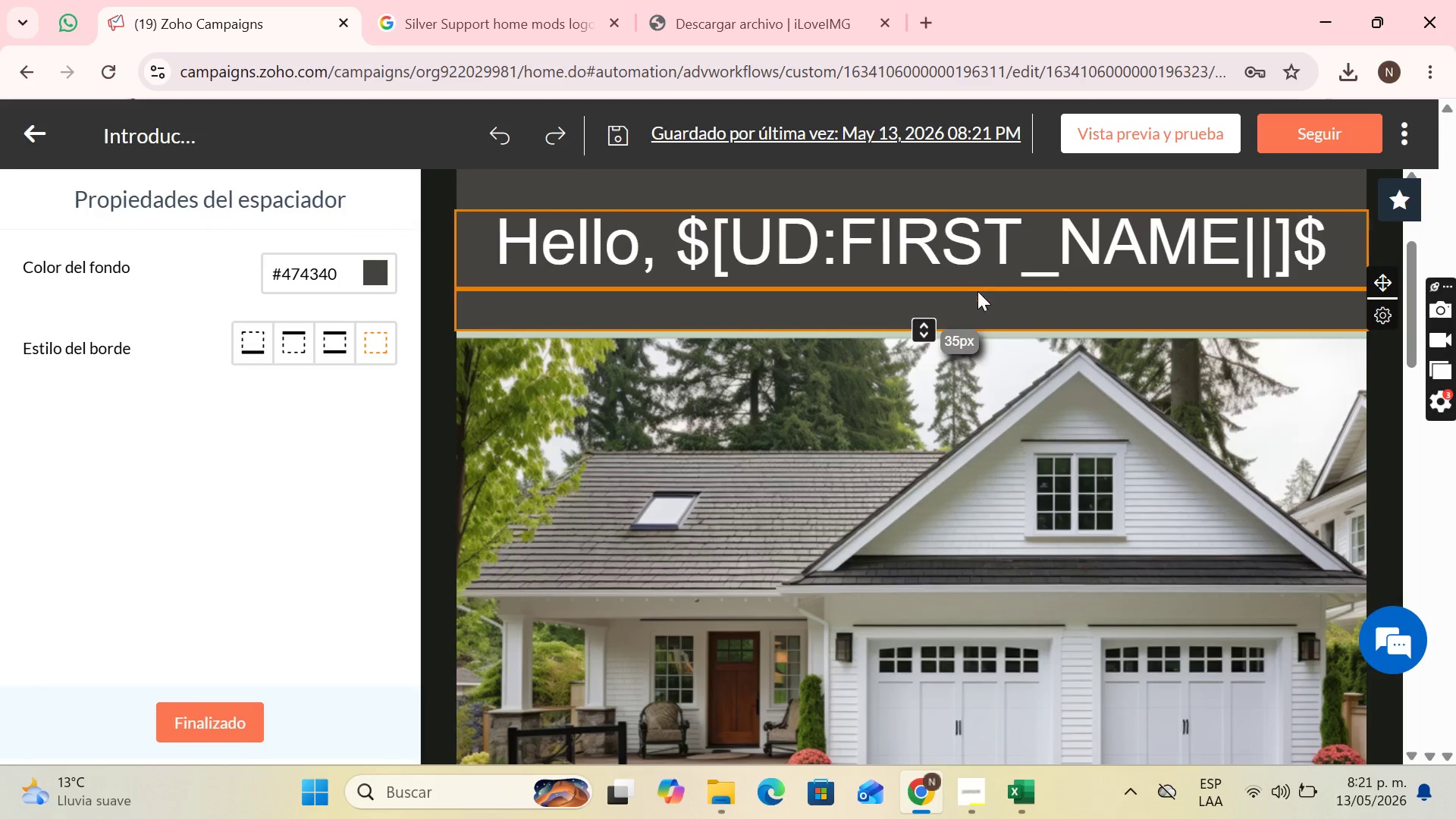 
scroll: coordinate [996, 326], scroll_direction: up, amount: 3.0
 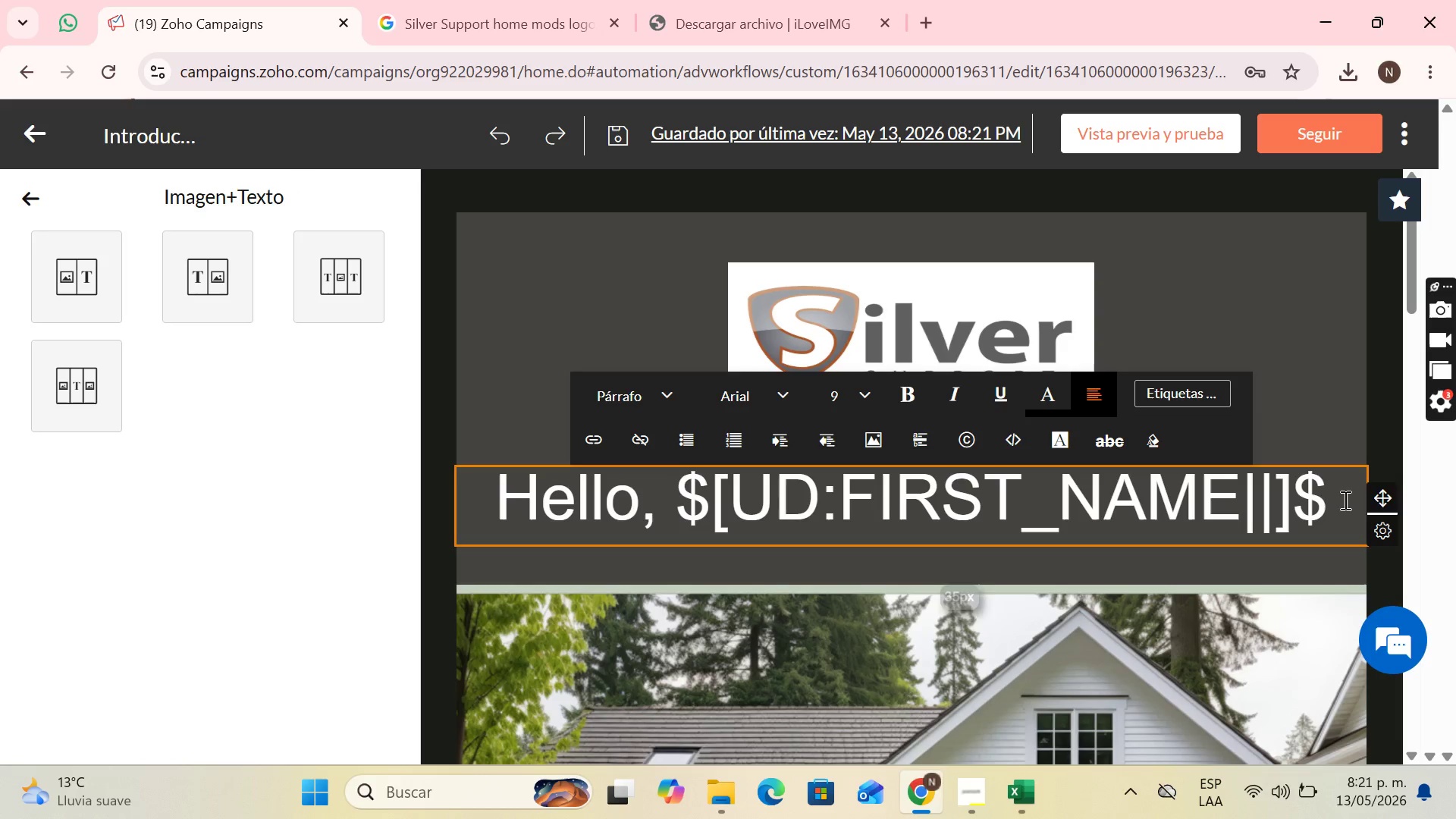 
left_click_drag(start_coordinate=[1333, 501], to_coordinate=[509, 541])
 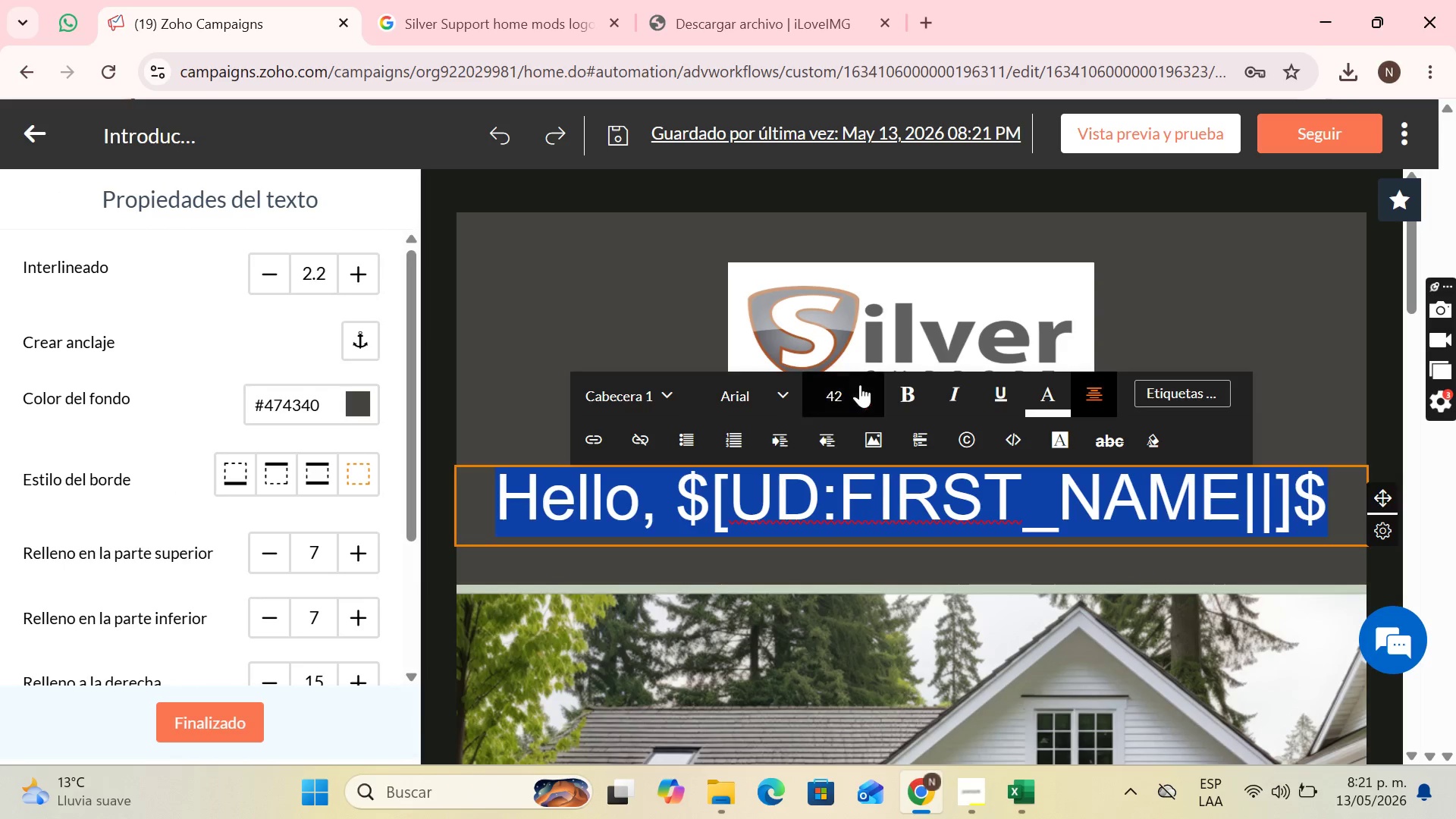 
left_click([860, 387])
 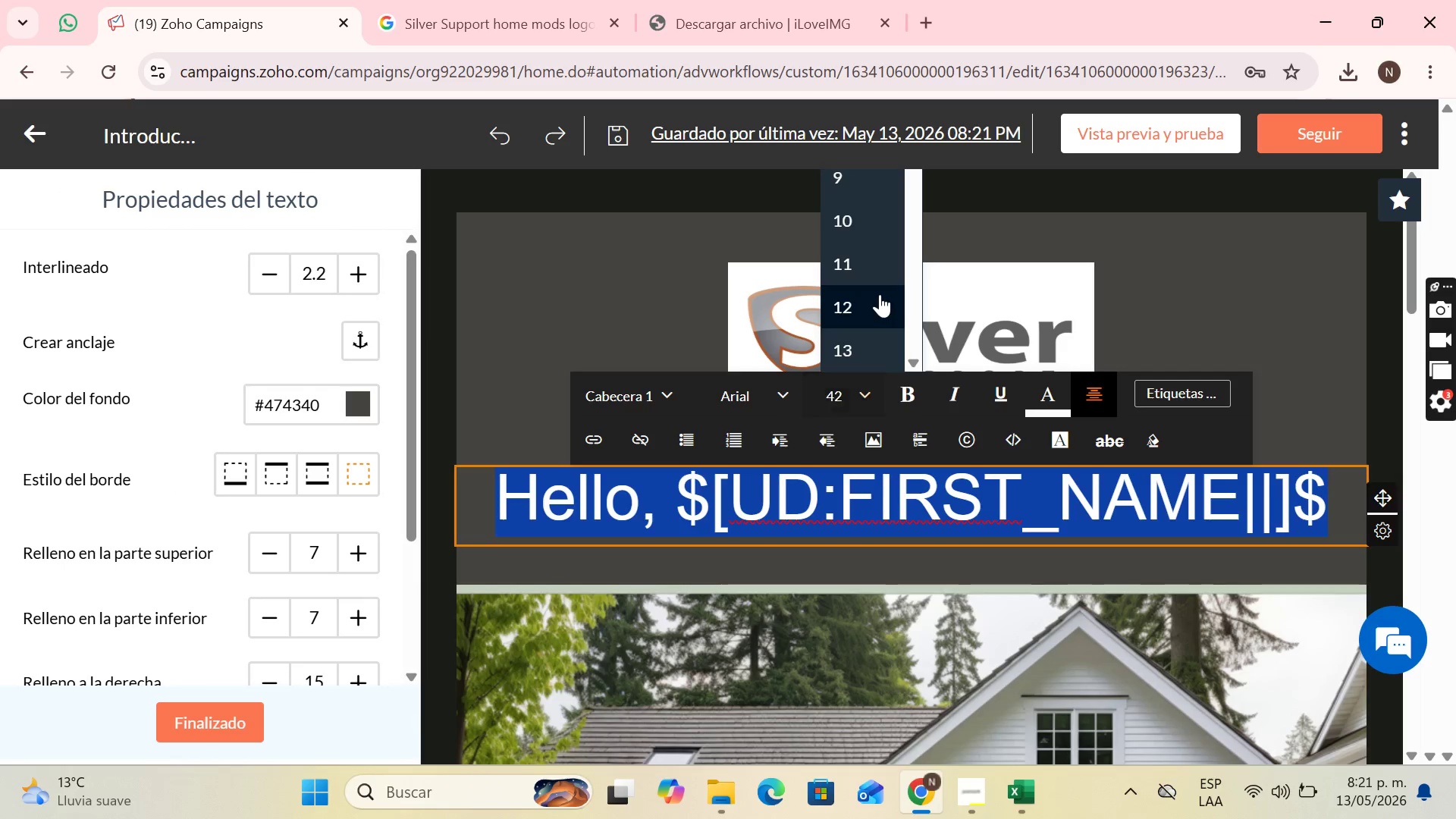 
scroll: coordinate [880, 292], scroll_direction: down, amount: 4.0
 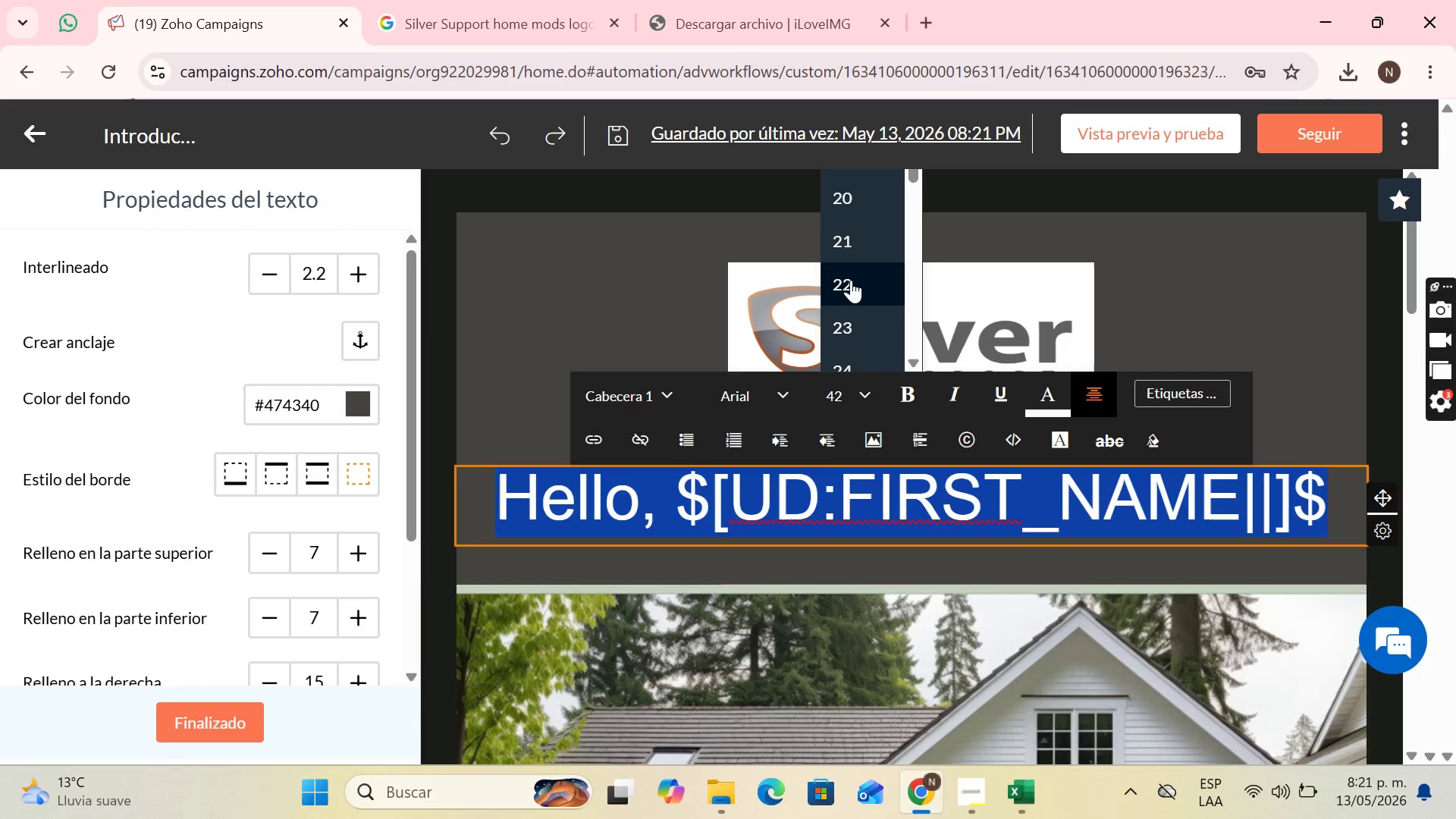 
left_click([851, 281])
 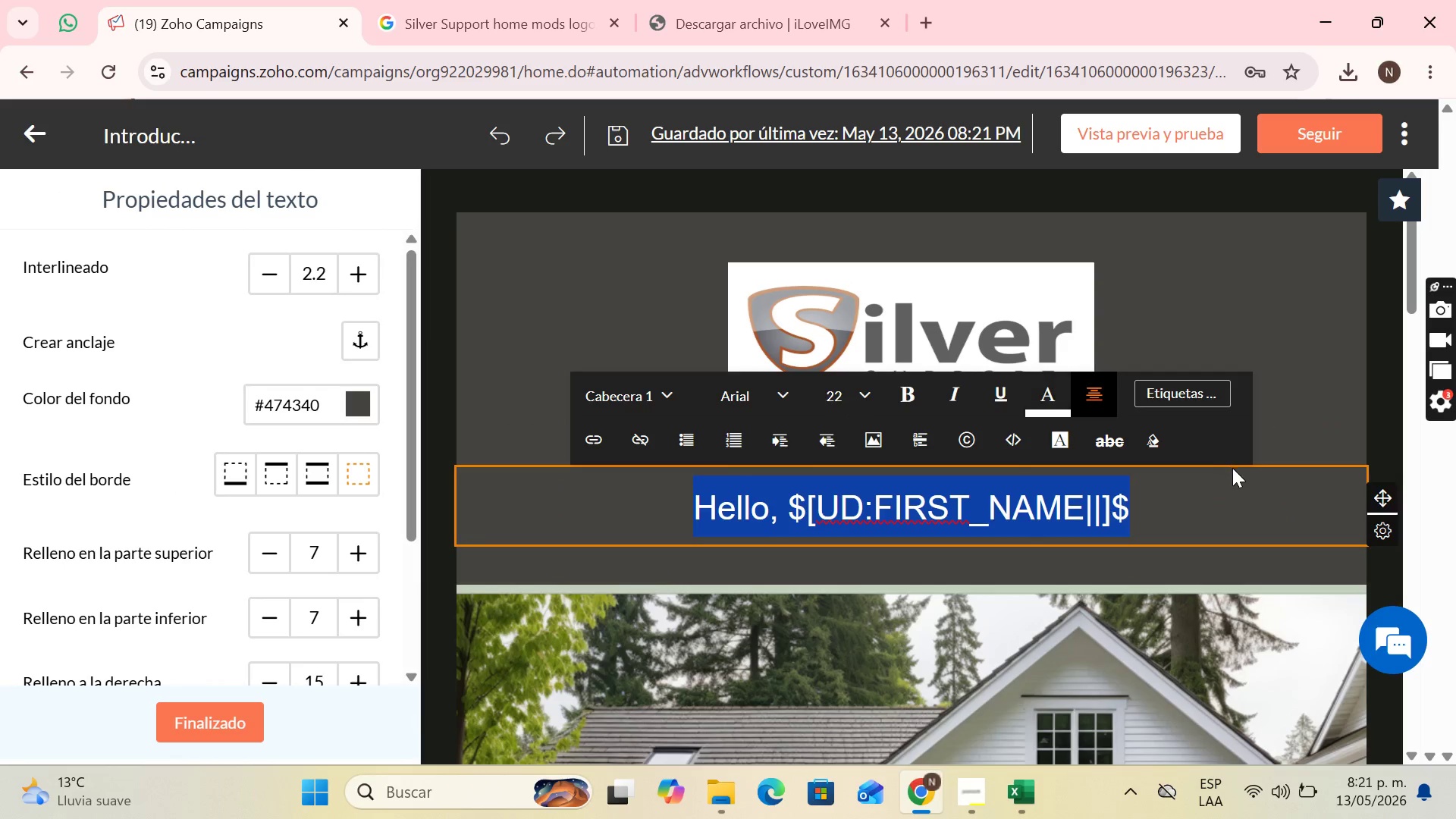 
left_click([1232, 516])
 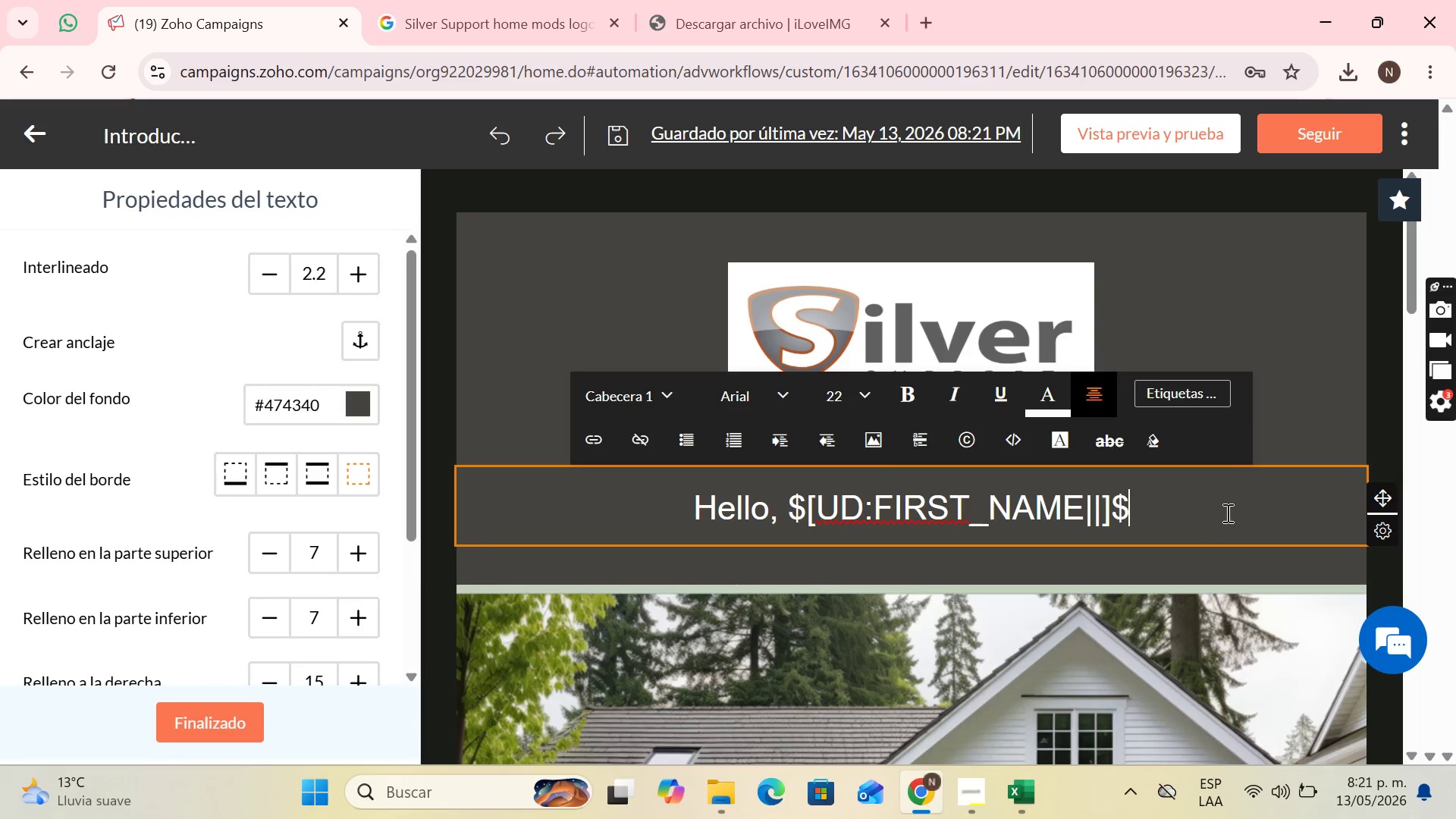 
scroll: coordinate [1065, 538], scroll_direction: down, amount: 9.0
 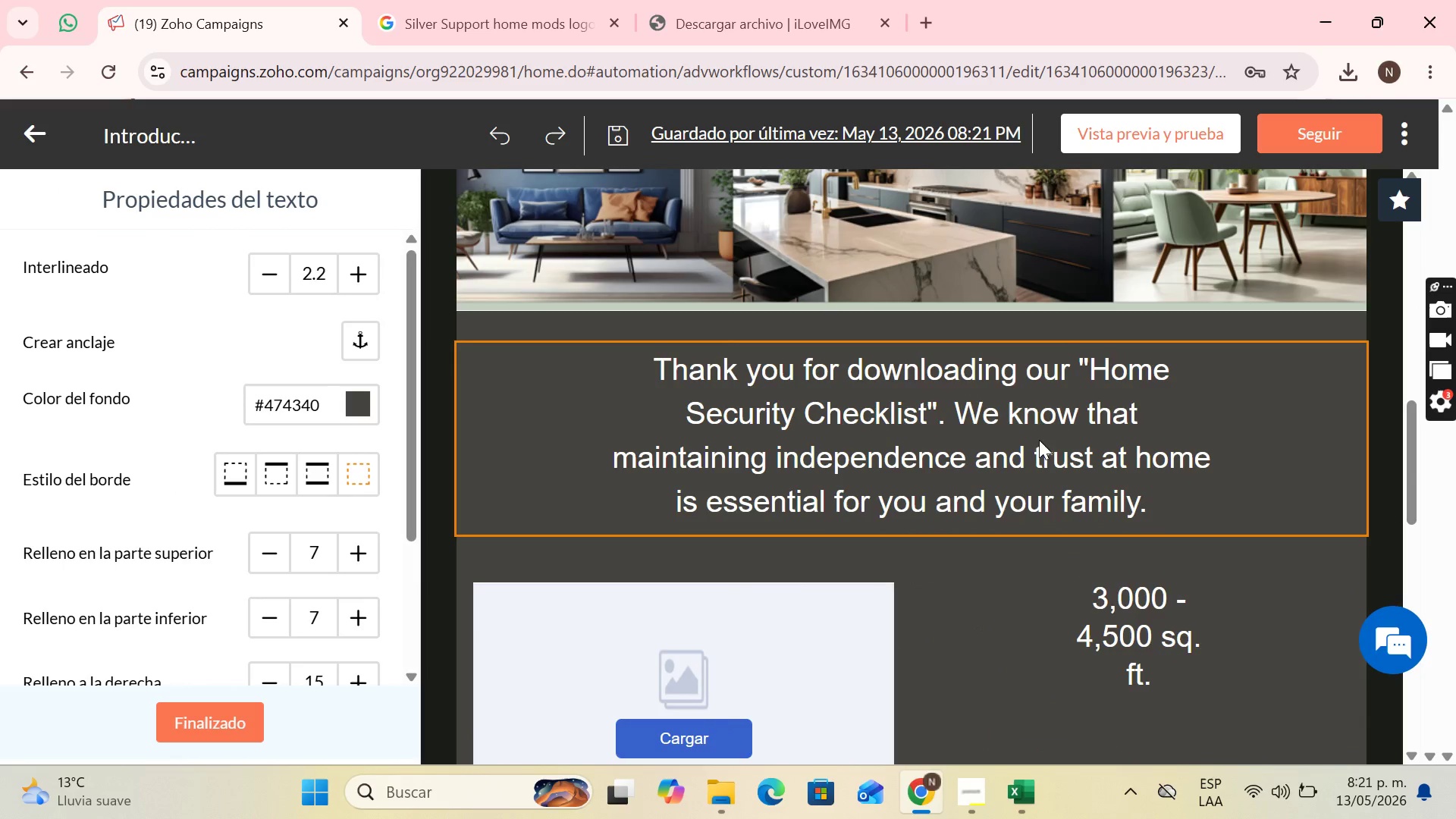 
mouse_move([994, 400])
 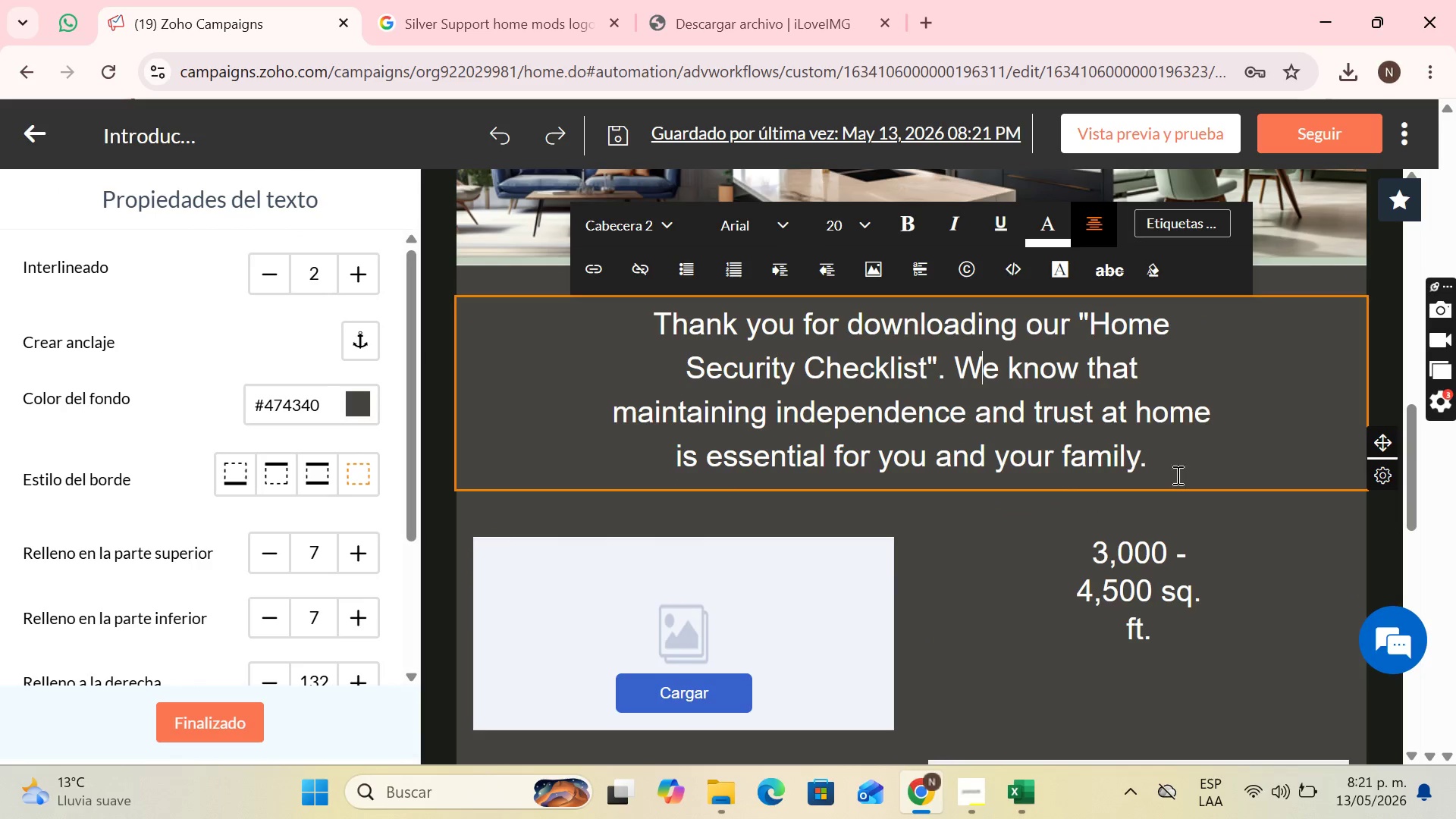 
scroll: coordinate [1181, 488], scroll_direction: down, amount: 2.0
 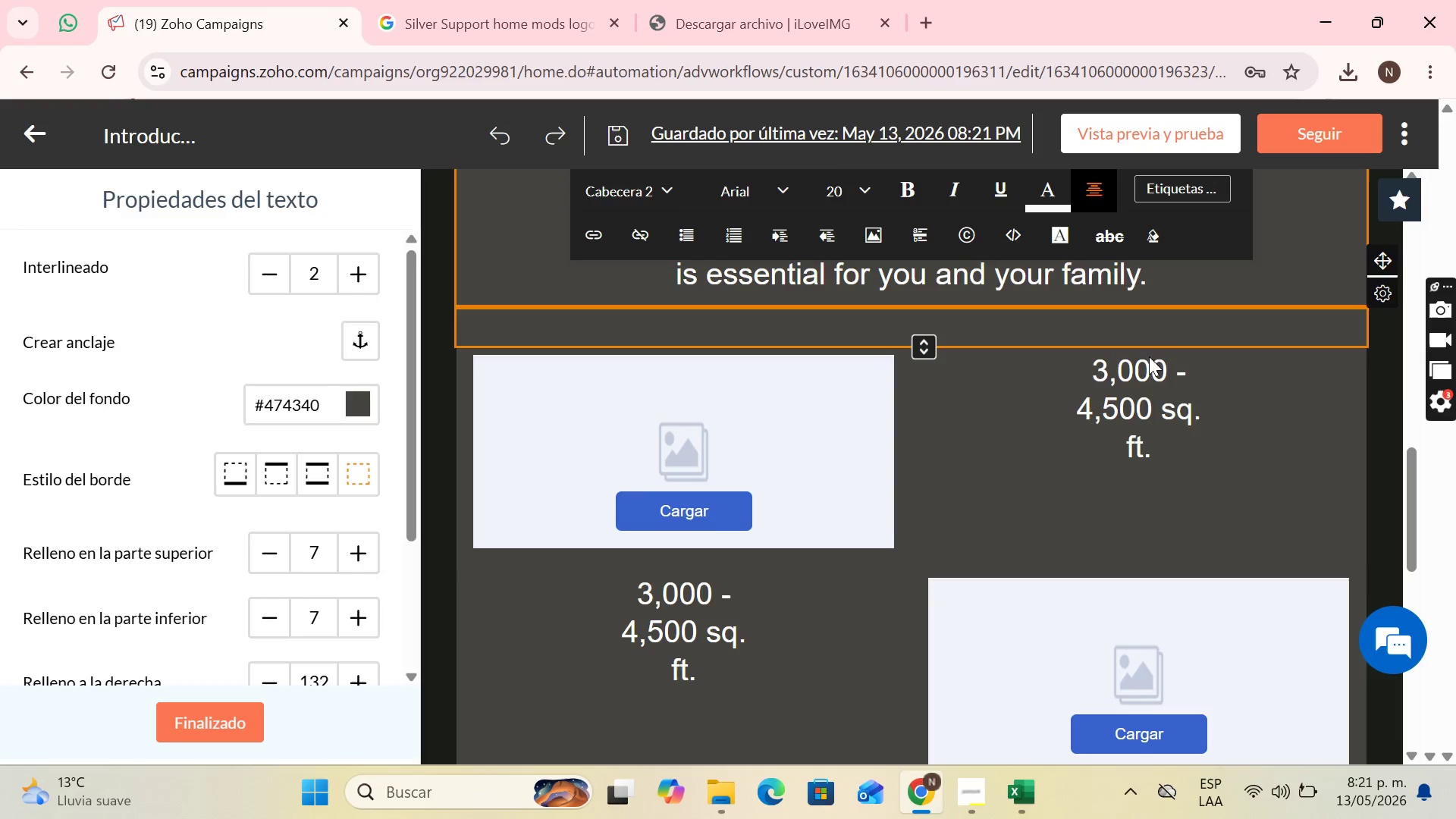 
left_click([1150, 410])
 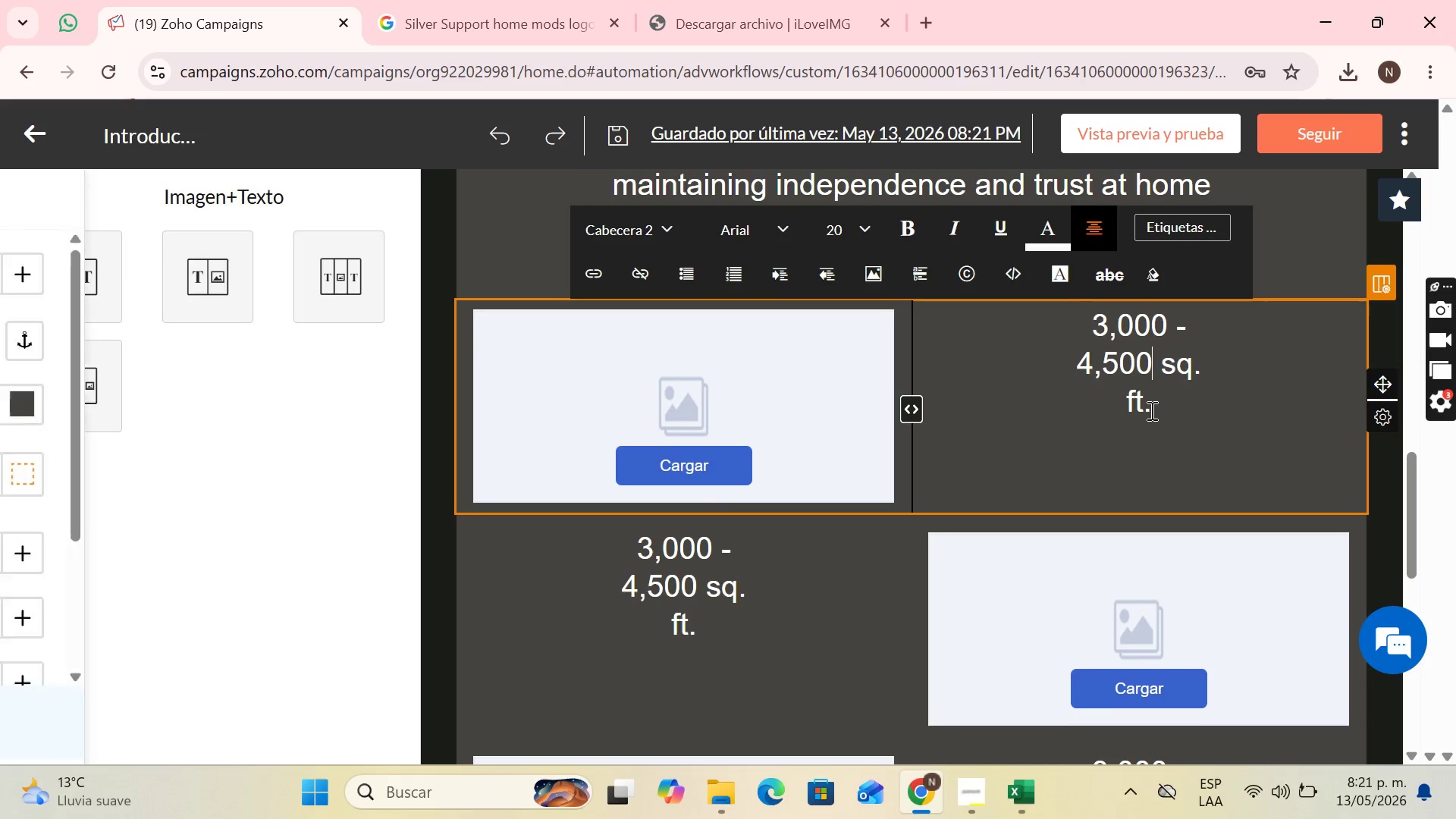 
scroll: coordinate [1150, 411], scroll_direction: down, amount: 5.0
 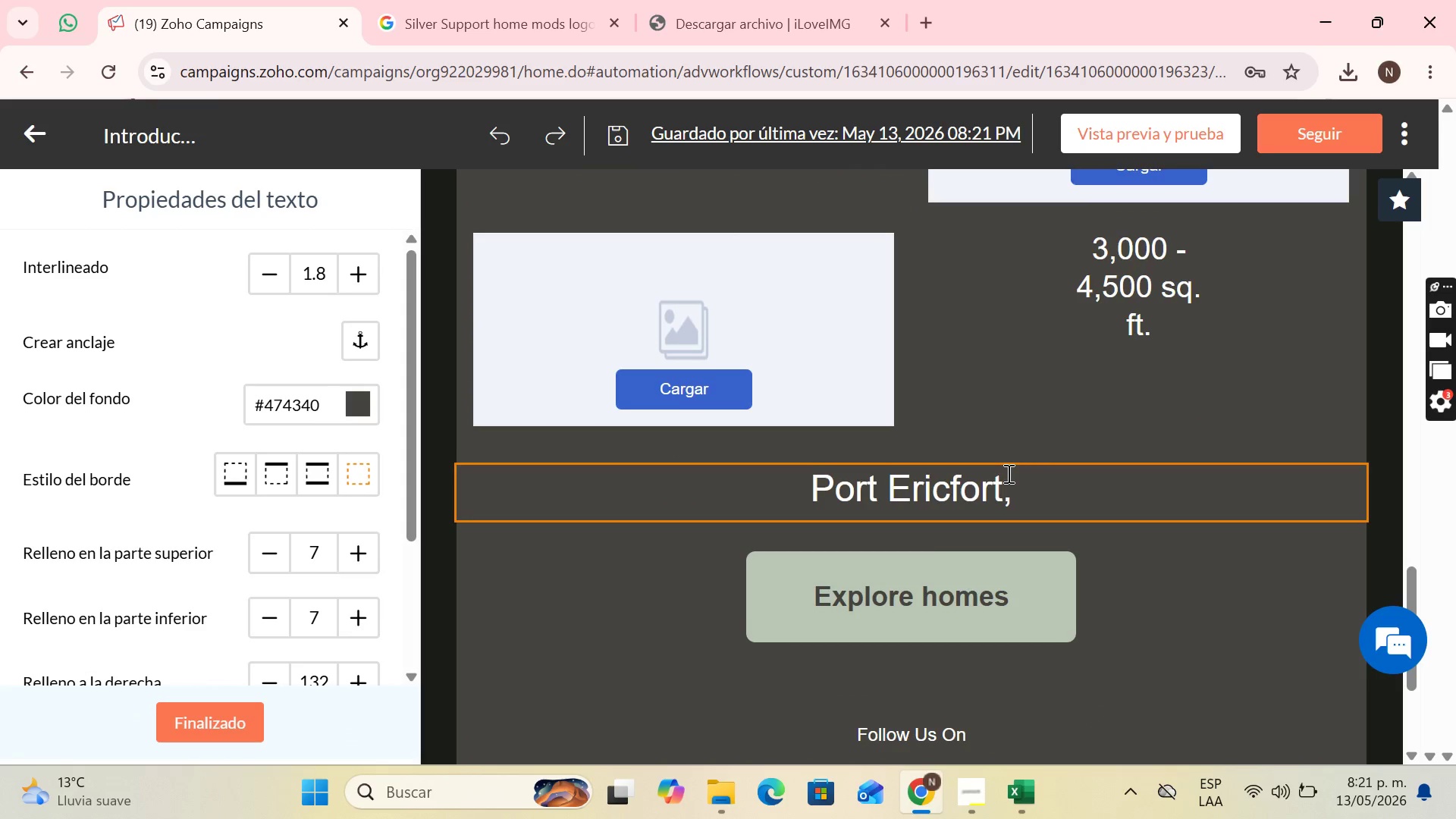 
left_click([1007, 474])
 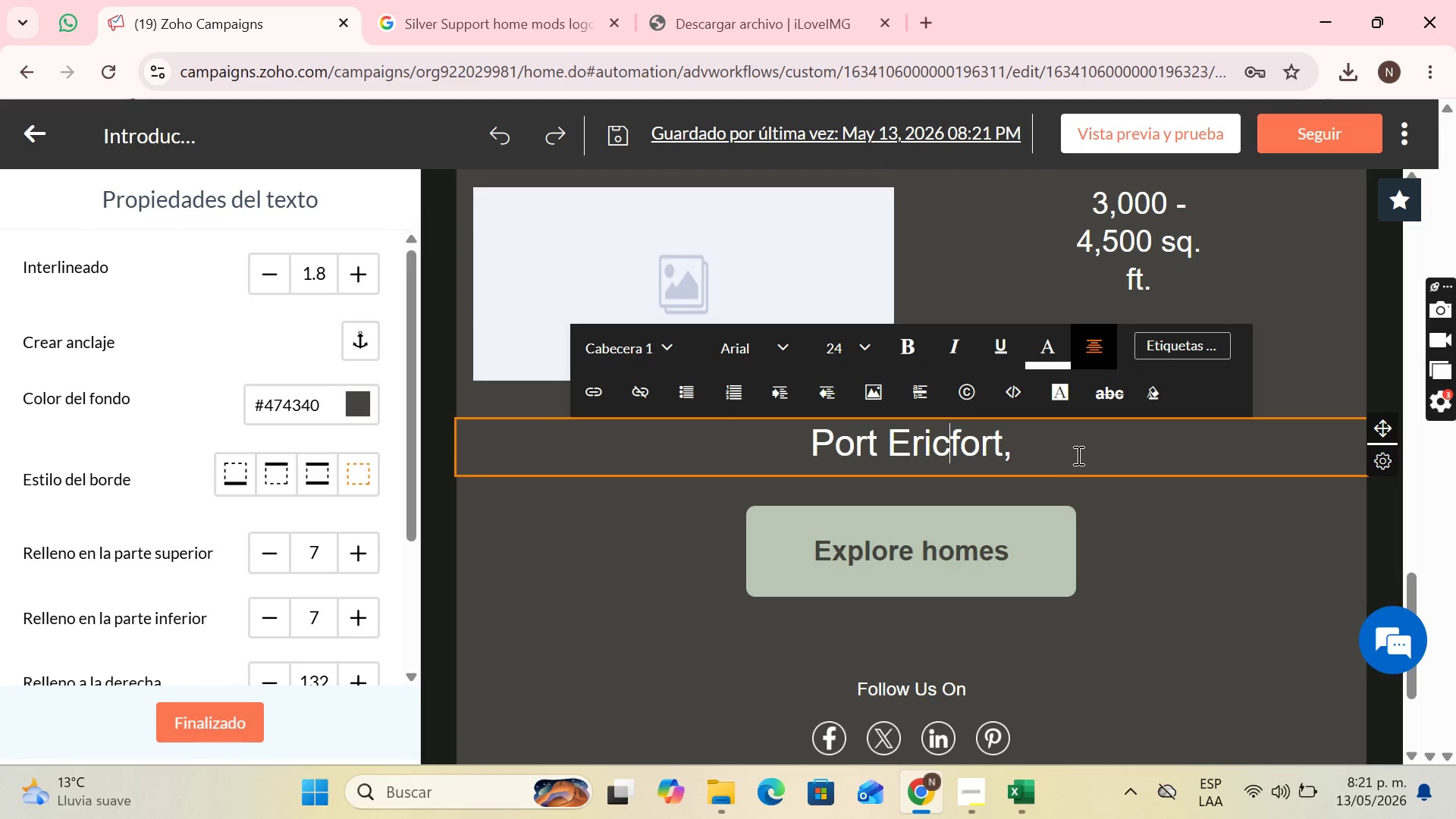 
left_click_drag(start_coordinate=[1059, 444], to_coordinate=[806, 447])
 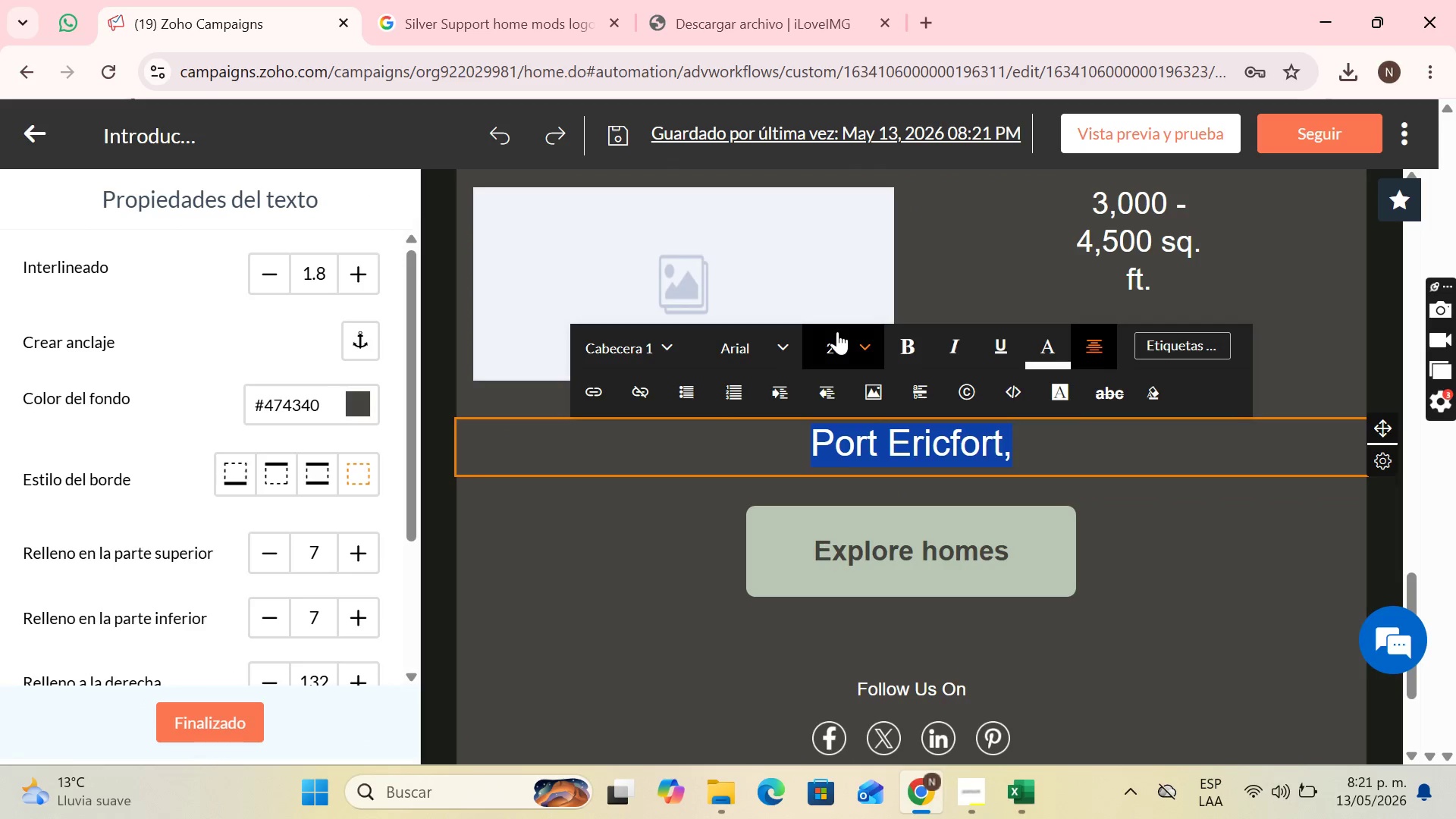 
left_click([837, 331])
 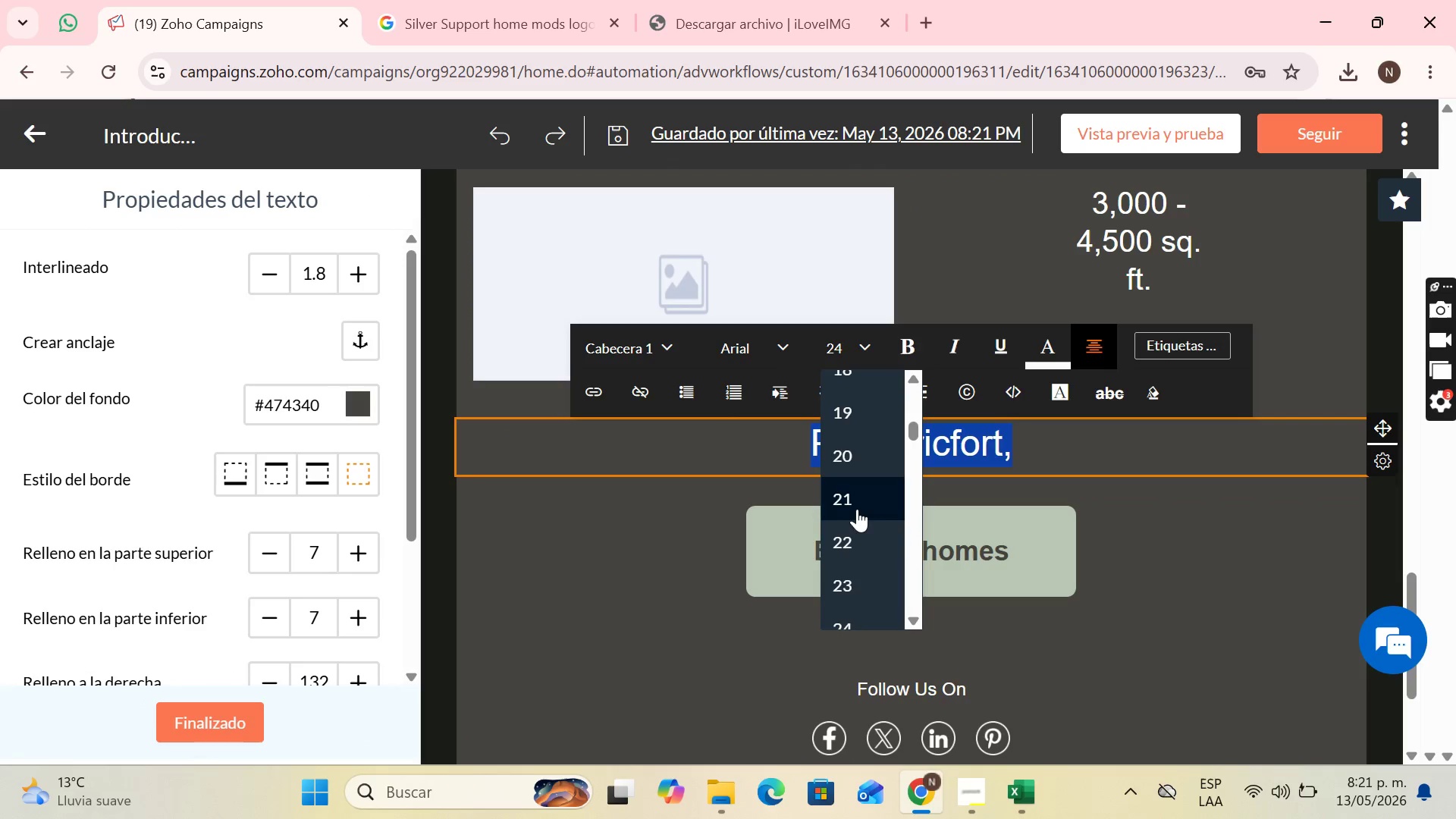 
left_click([862, 530])
 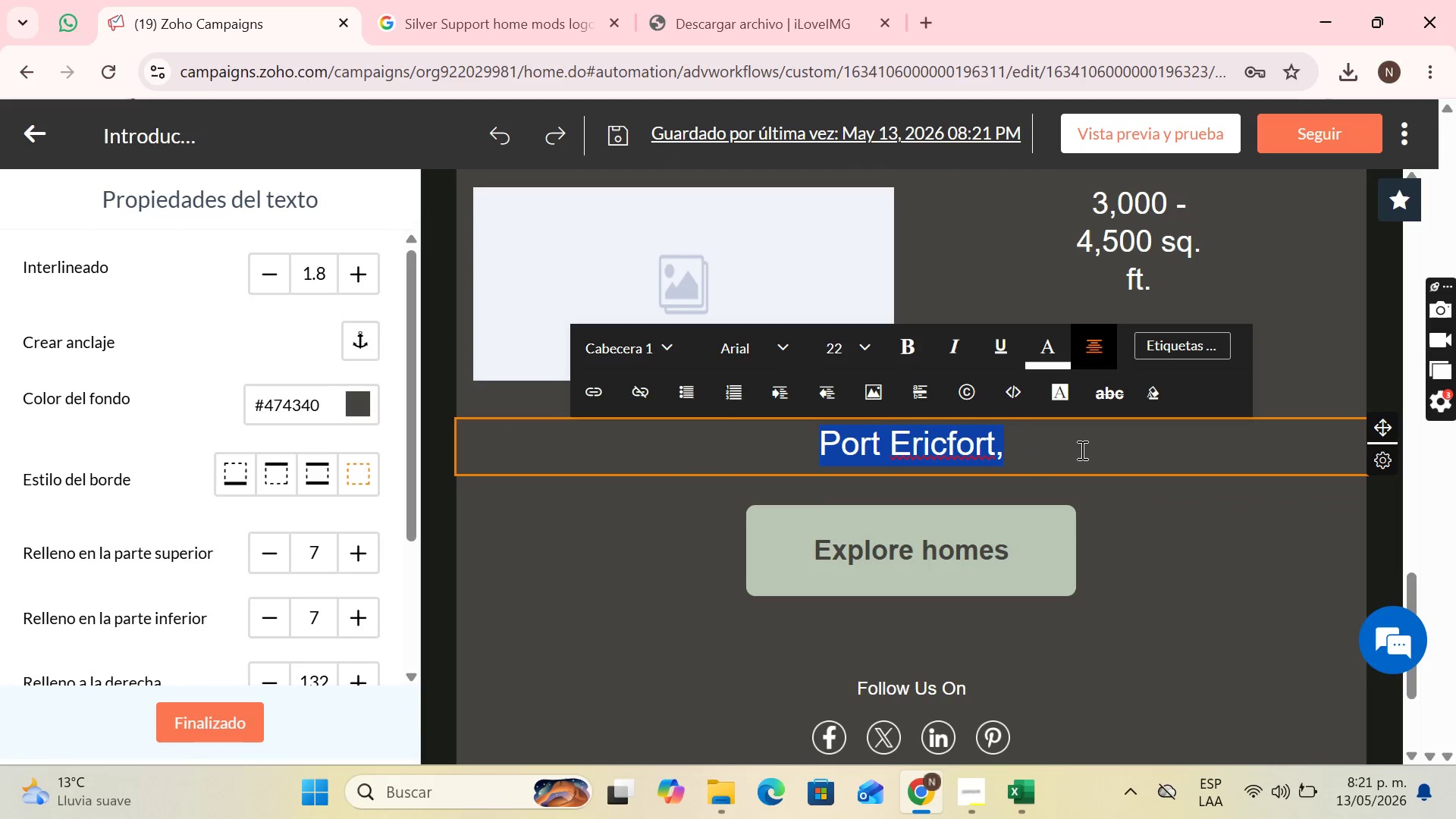 
left_click([1081, 449])
 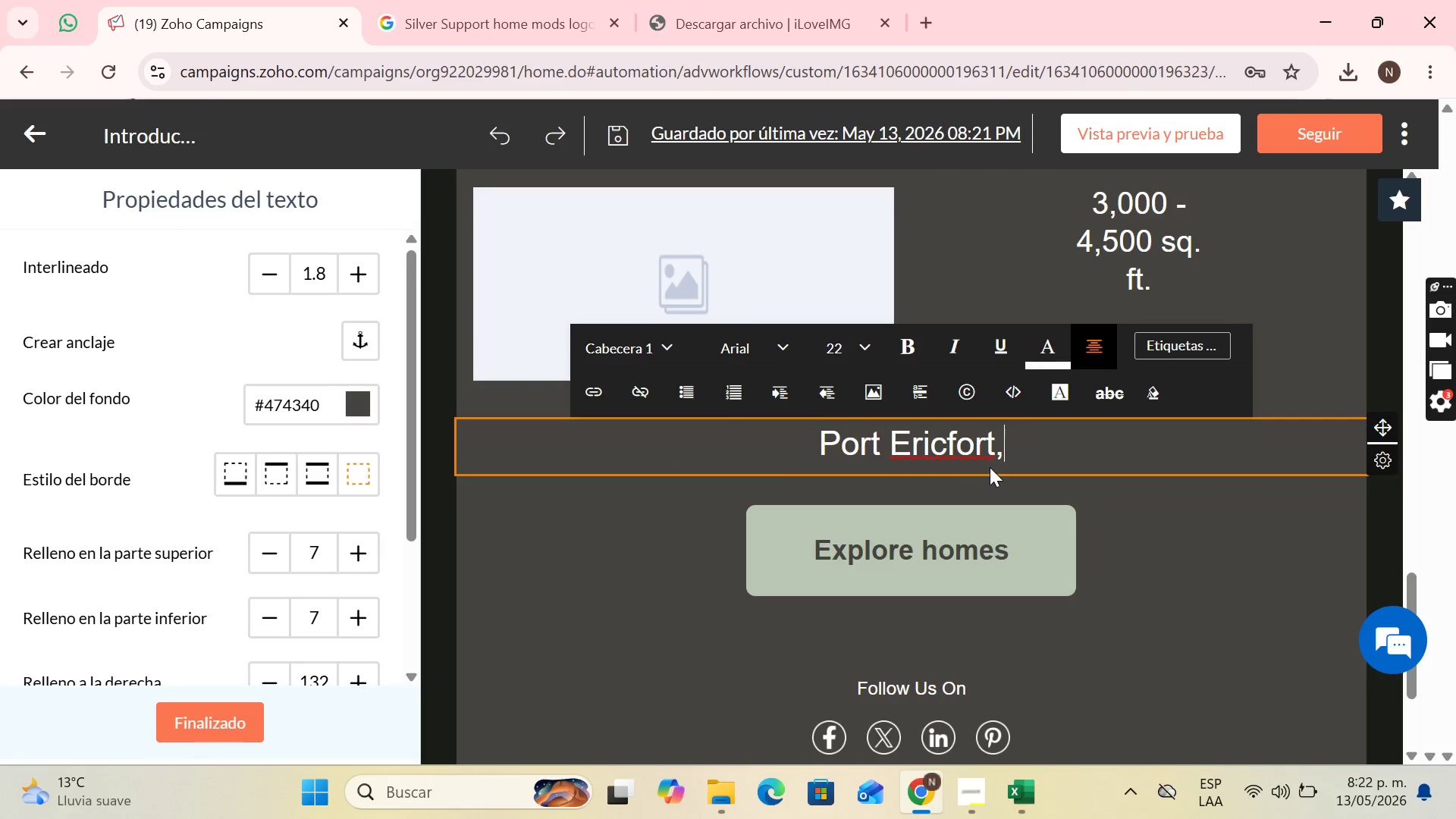 
scroll: coordinate [990, 467], scroll_direction: down, amount: 2.0
 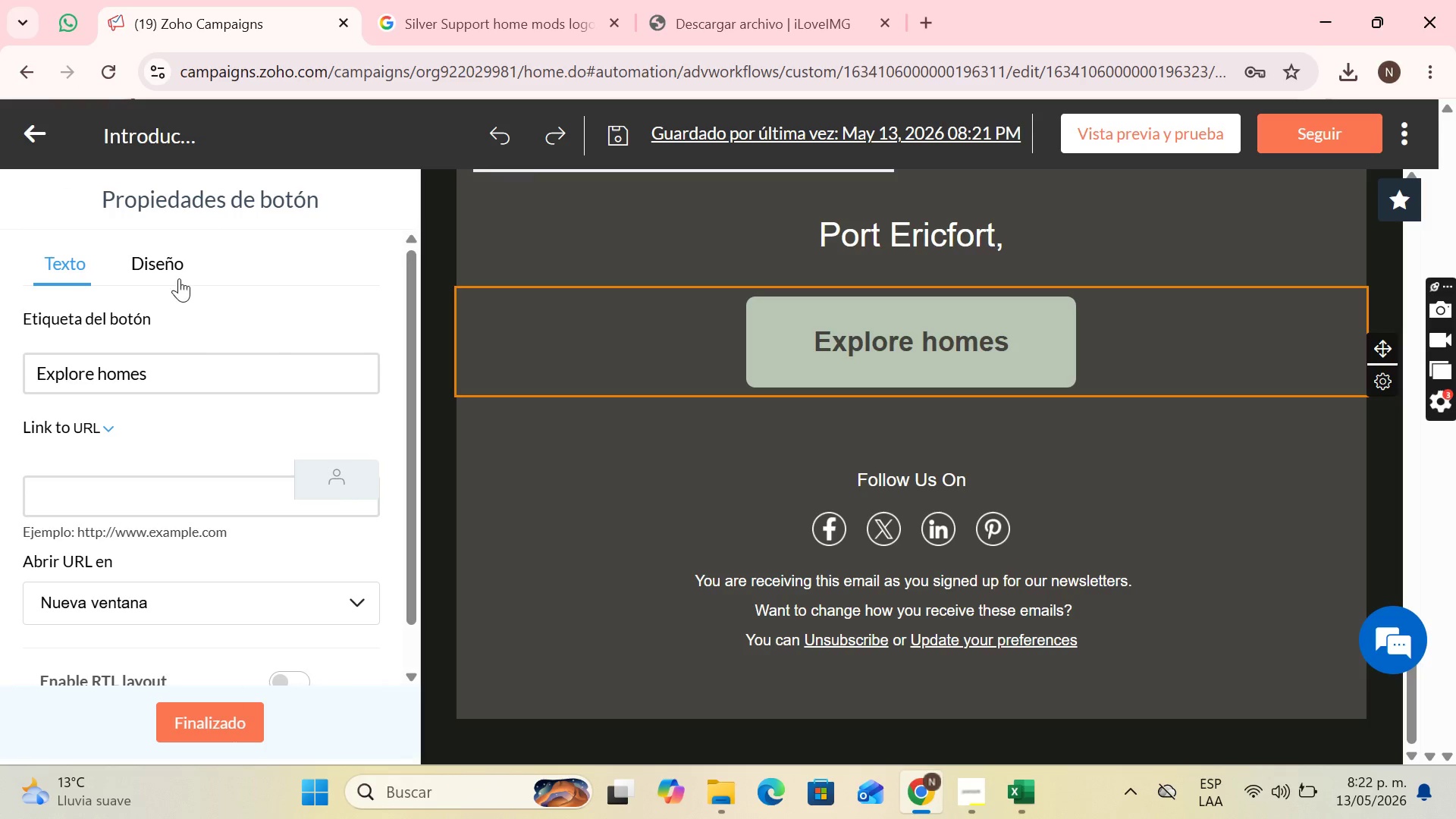 
scroll: coordinate [1228, 539], scroll_direction: up, amount: 8.0
 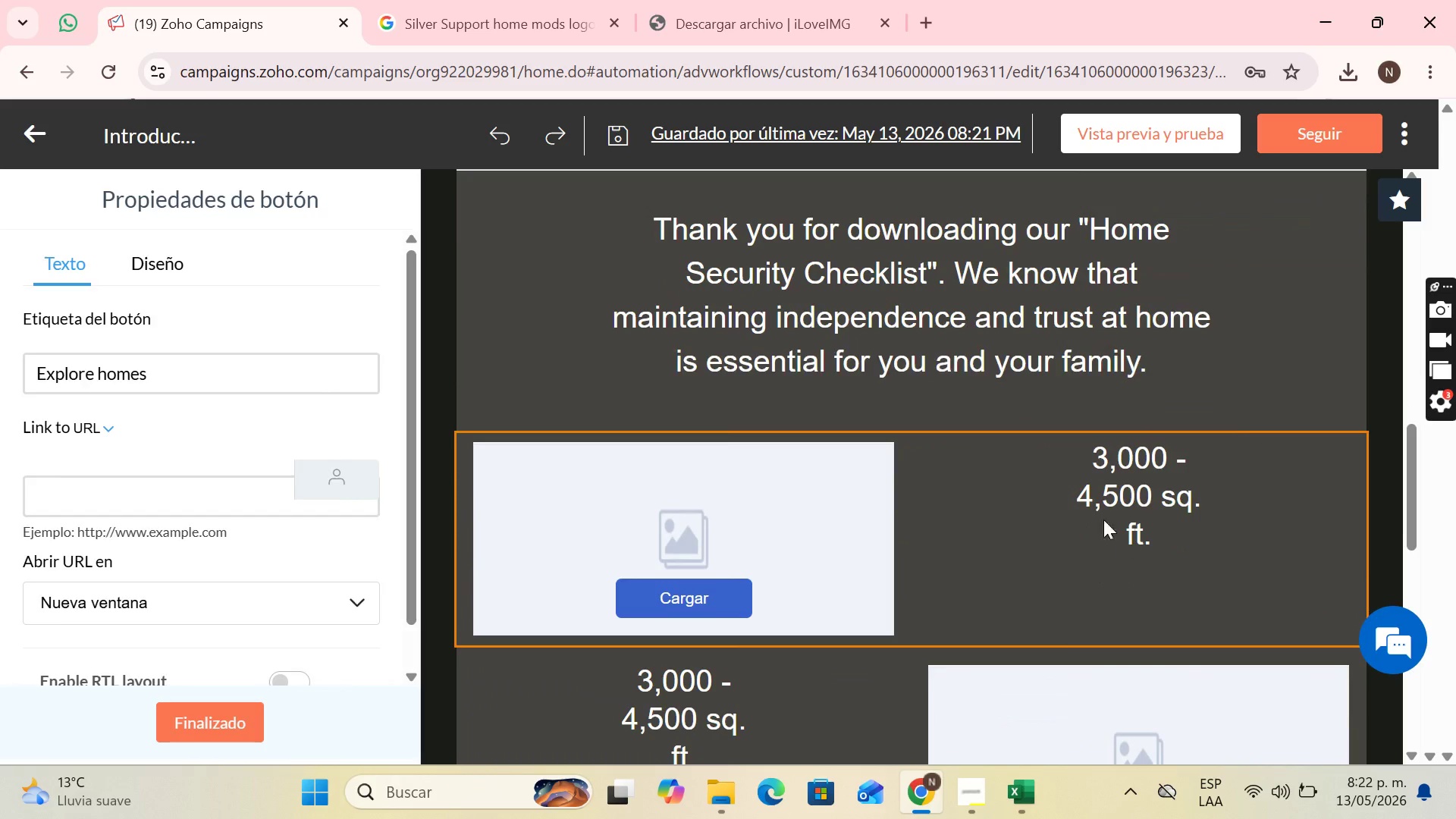 
left_click([1096, 507])
 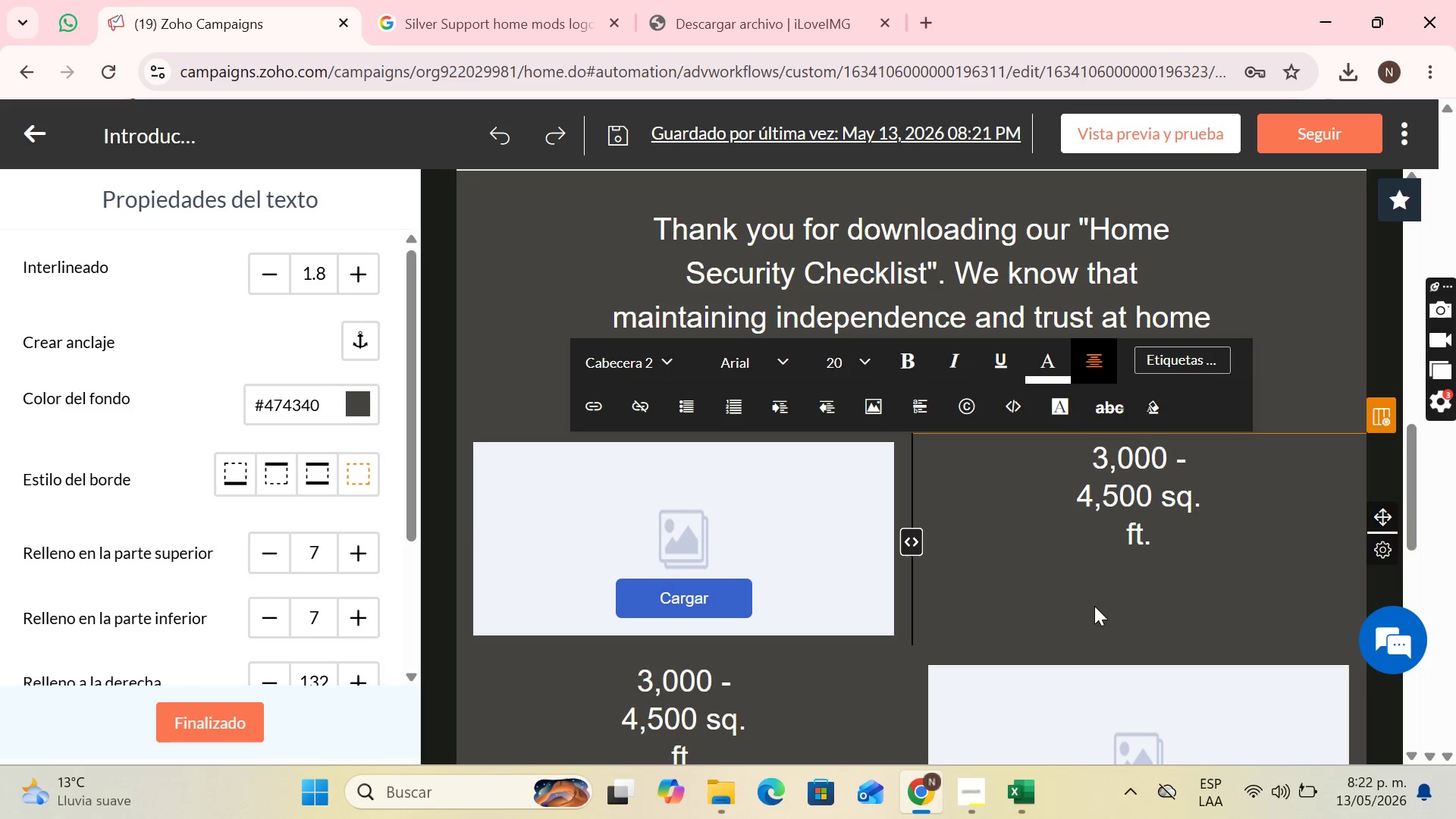 
wait(25.55)
 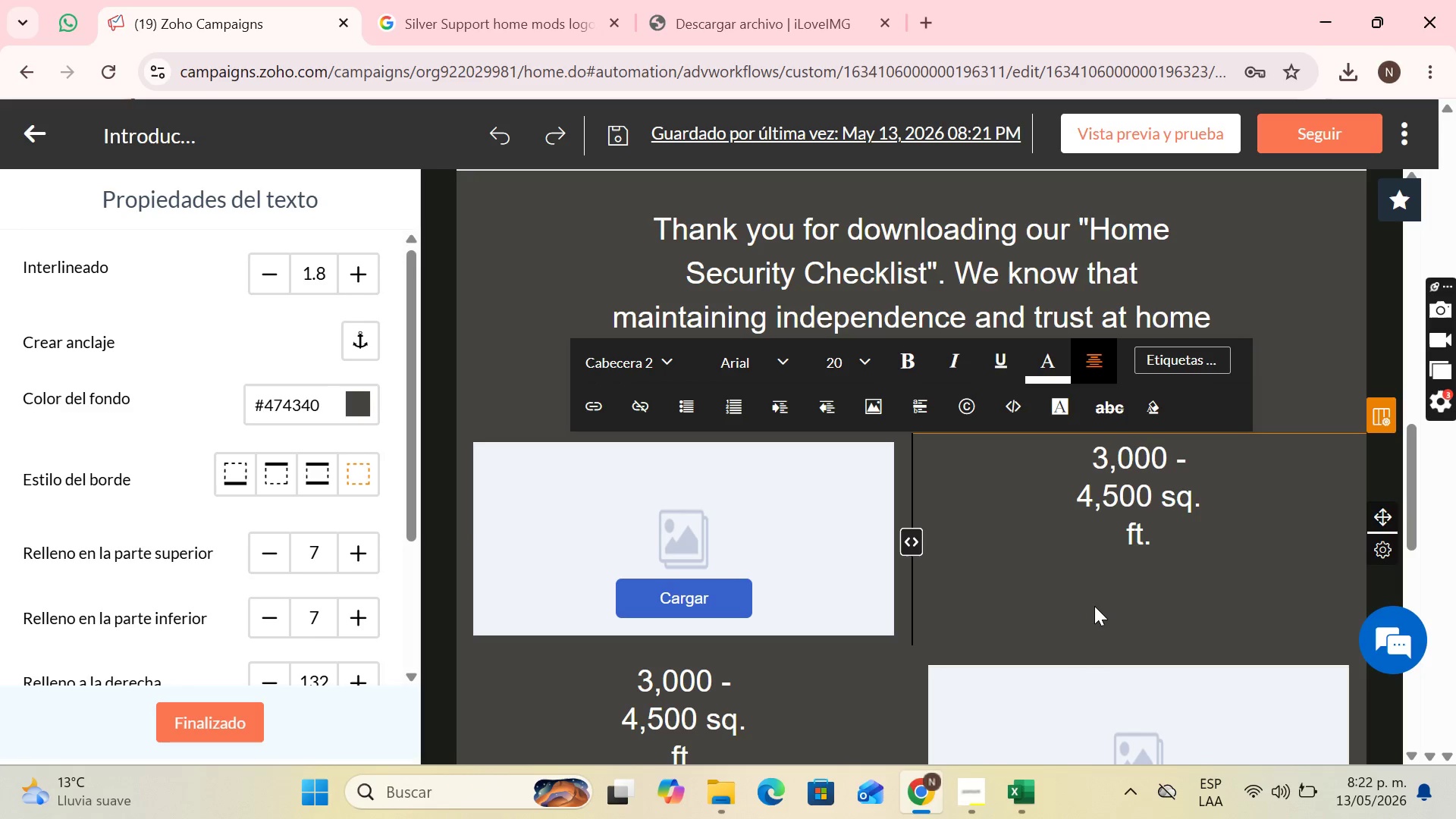 
left_click_drag(start_coordinate=[1178, 543], to_coordinate=[1108, 464])
 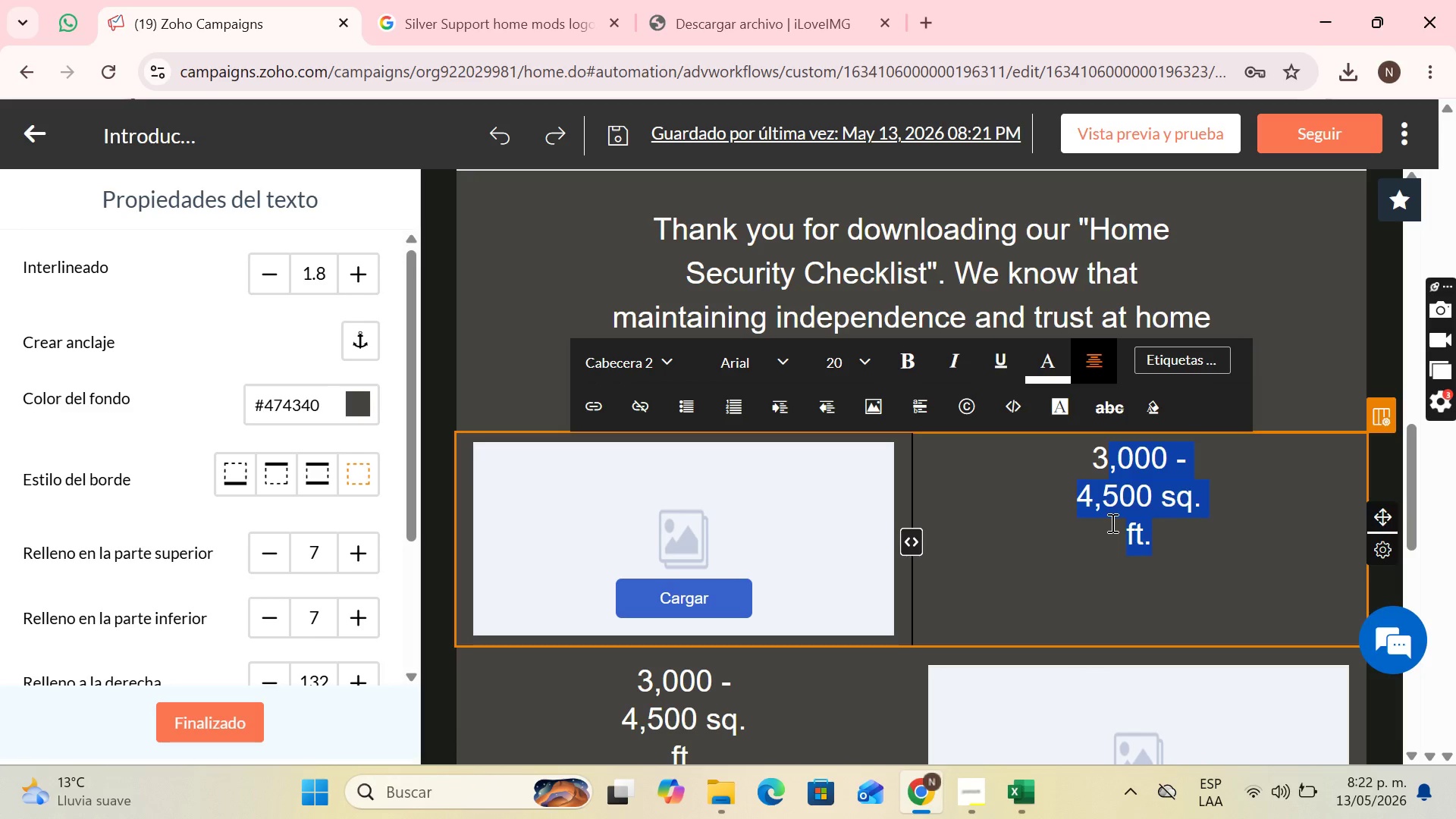 
key(Backspace)
 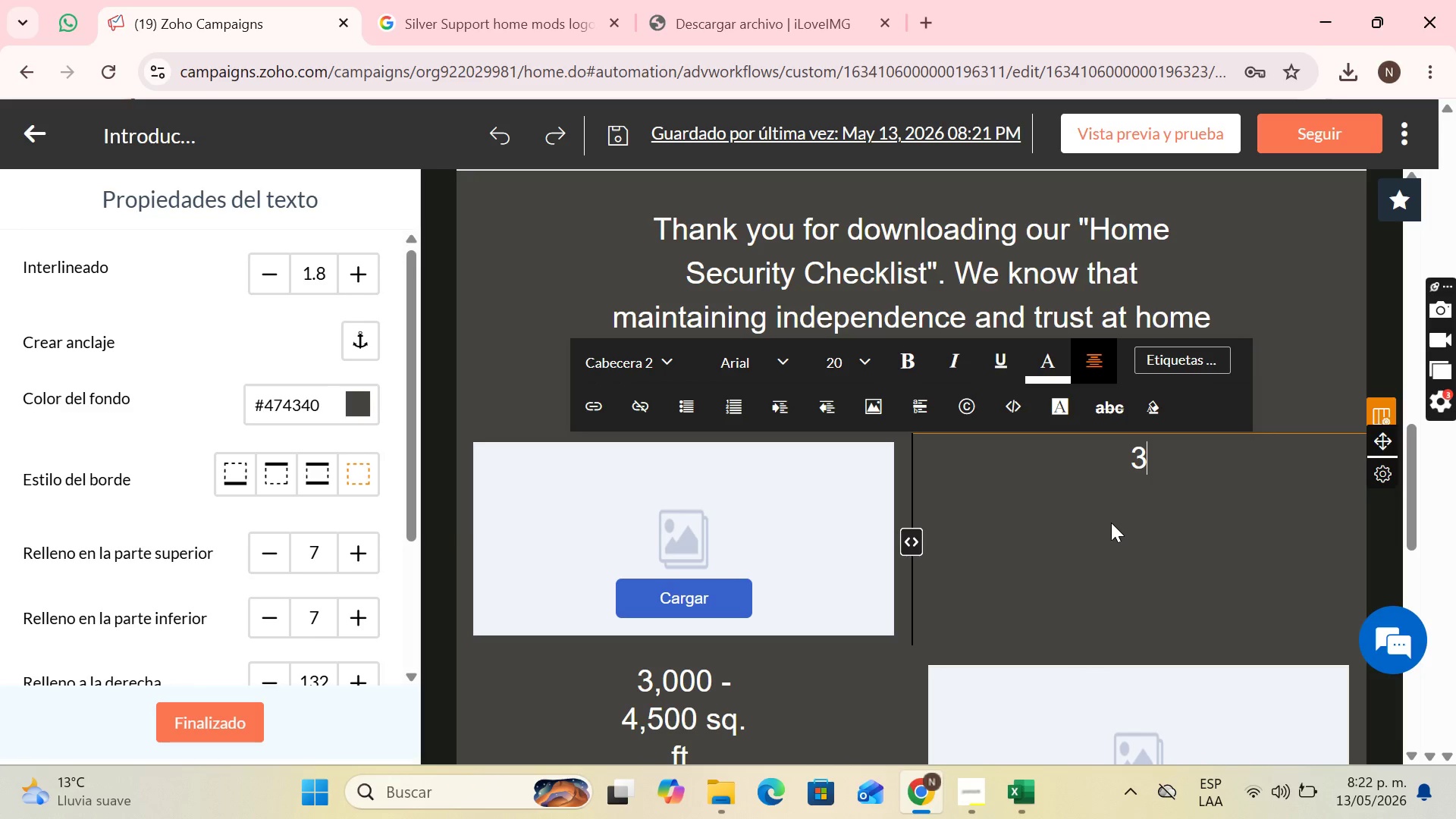 
key(CapsLock)
 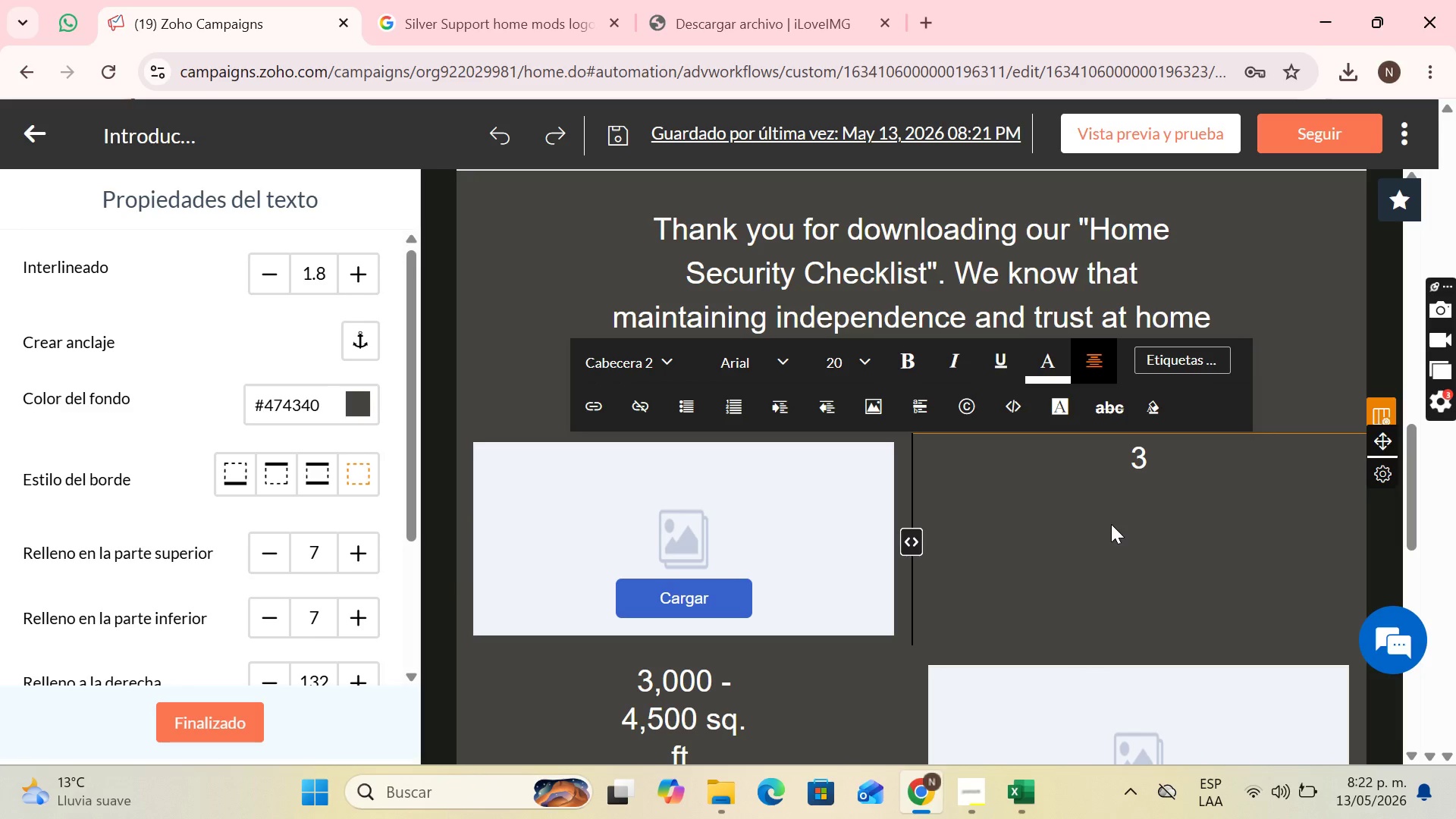 
key(Minus)
 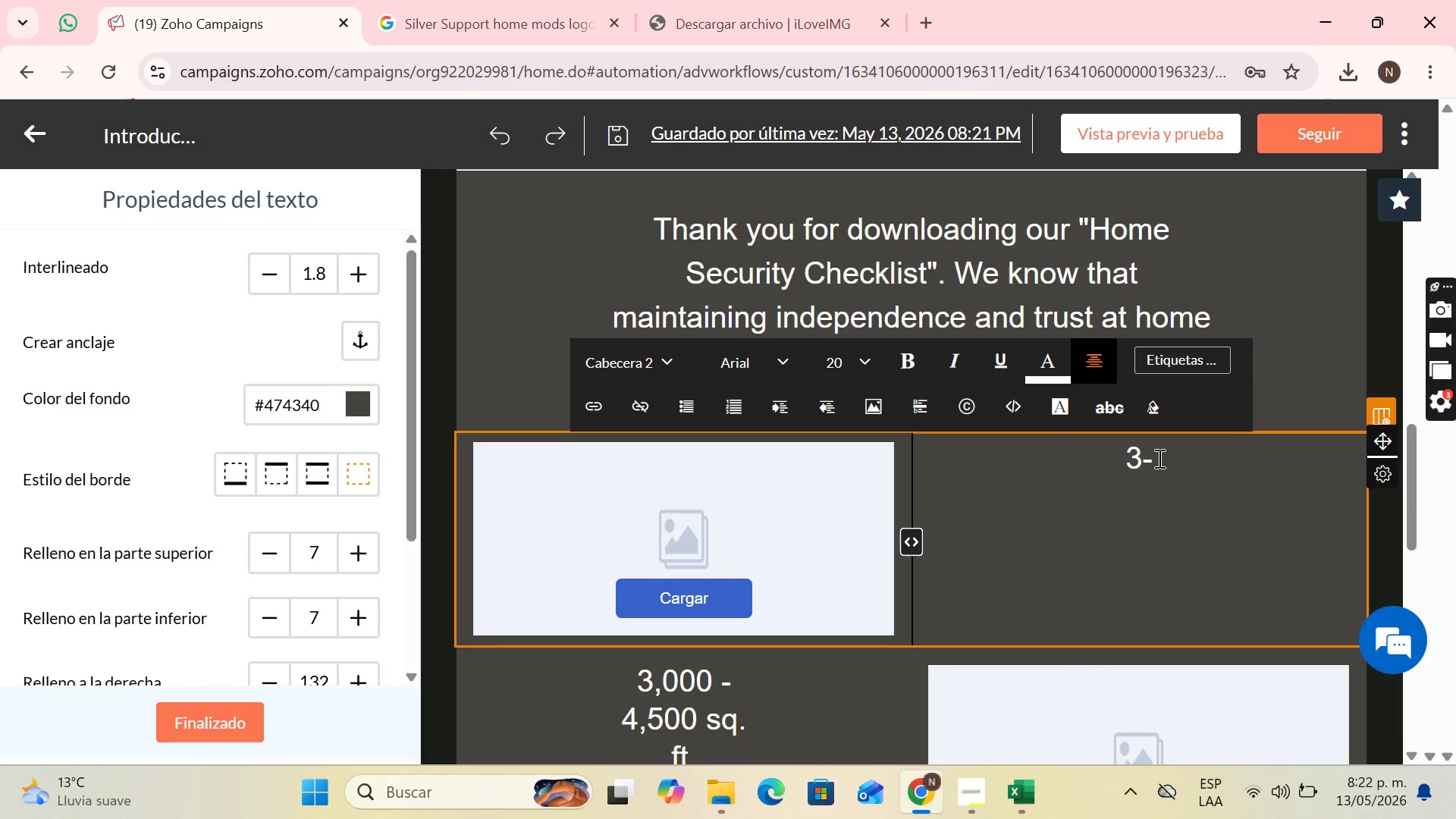 
left_click([1143, 460])
 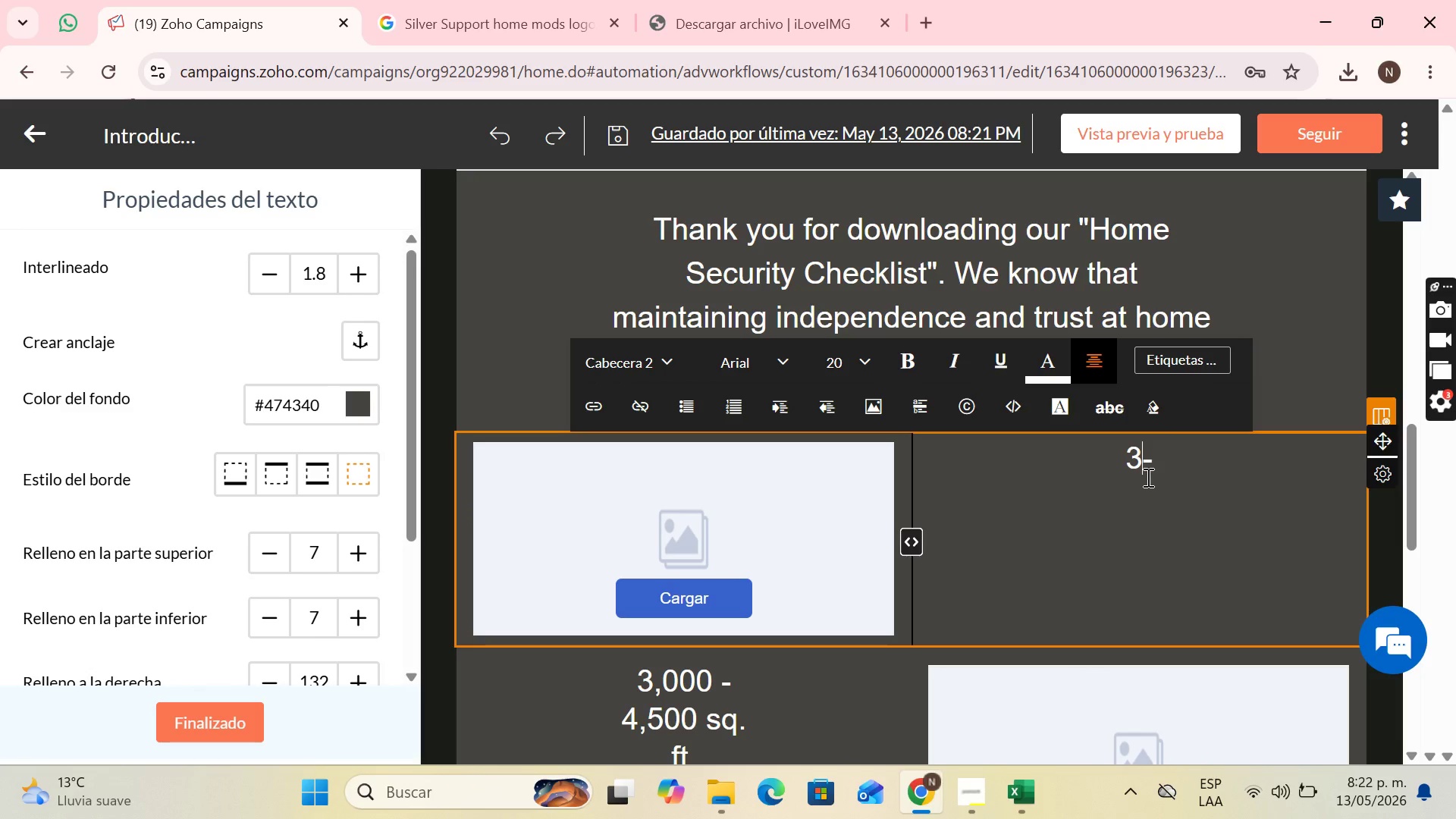 
key(Backspace)
 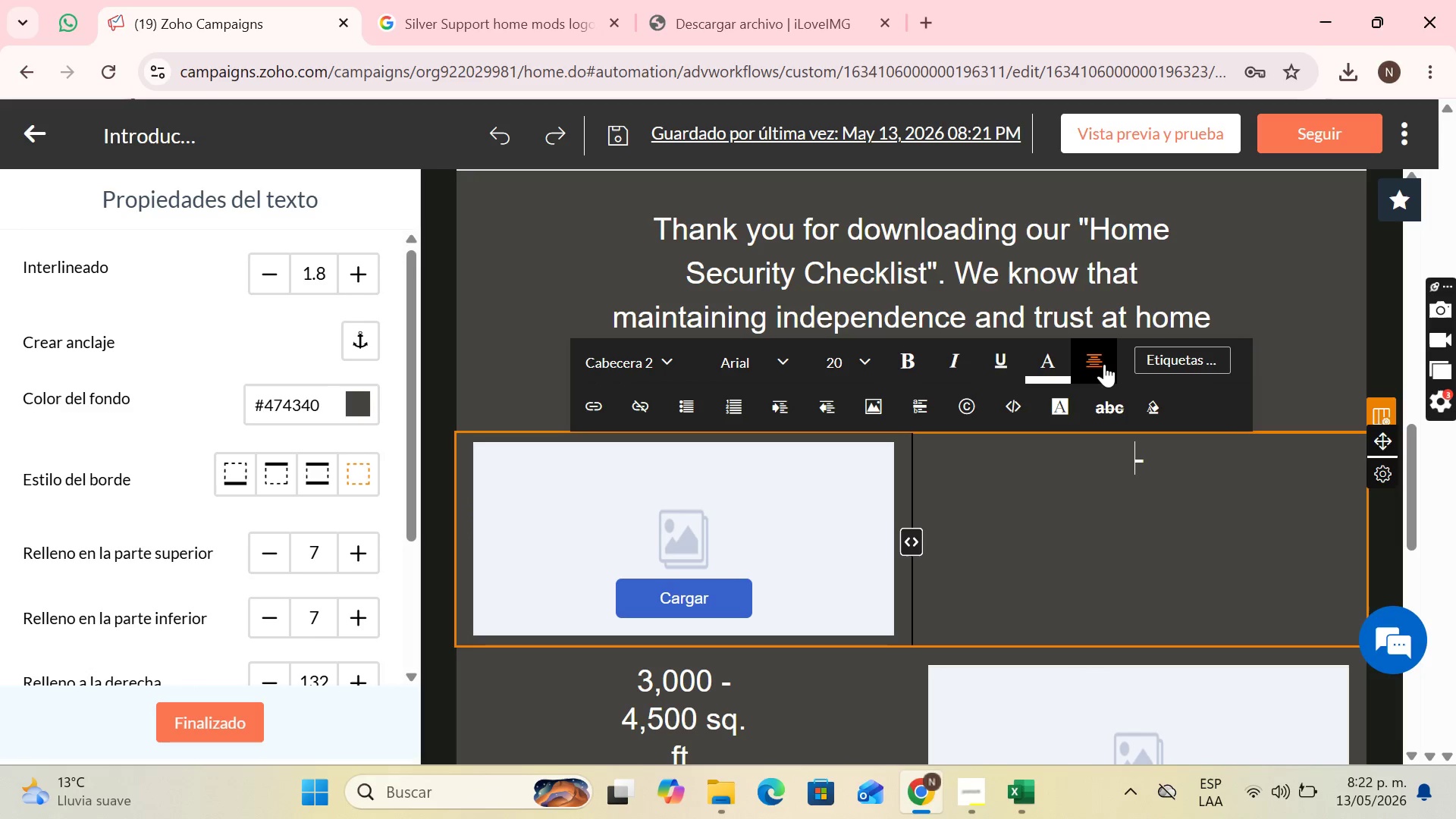 
left_click([1104, 364])
 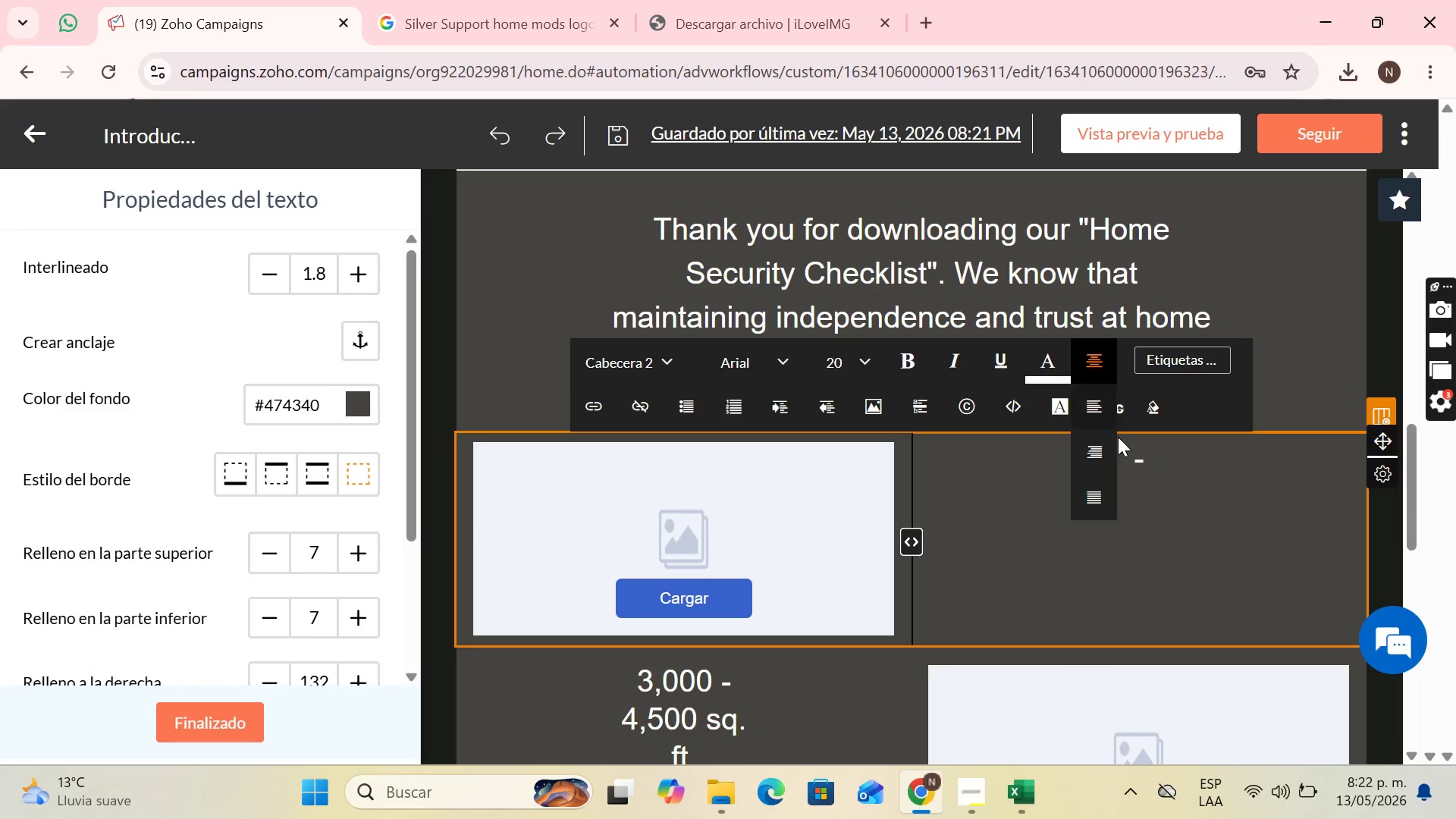 
left_click([1108, 415])
 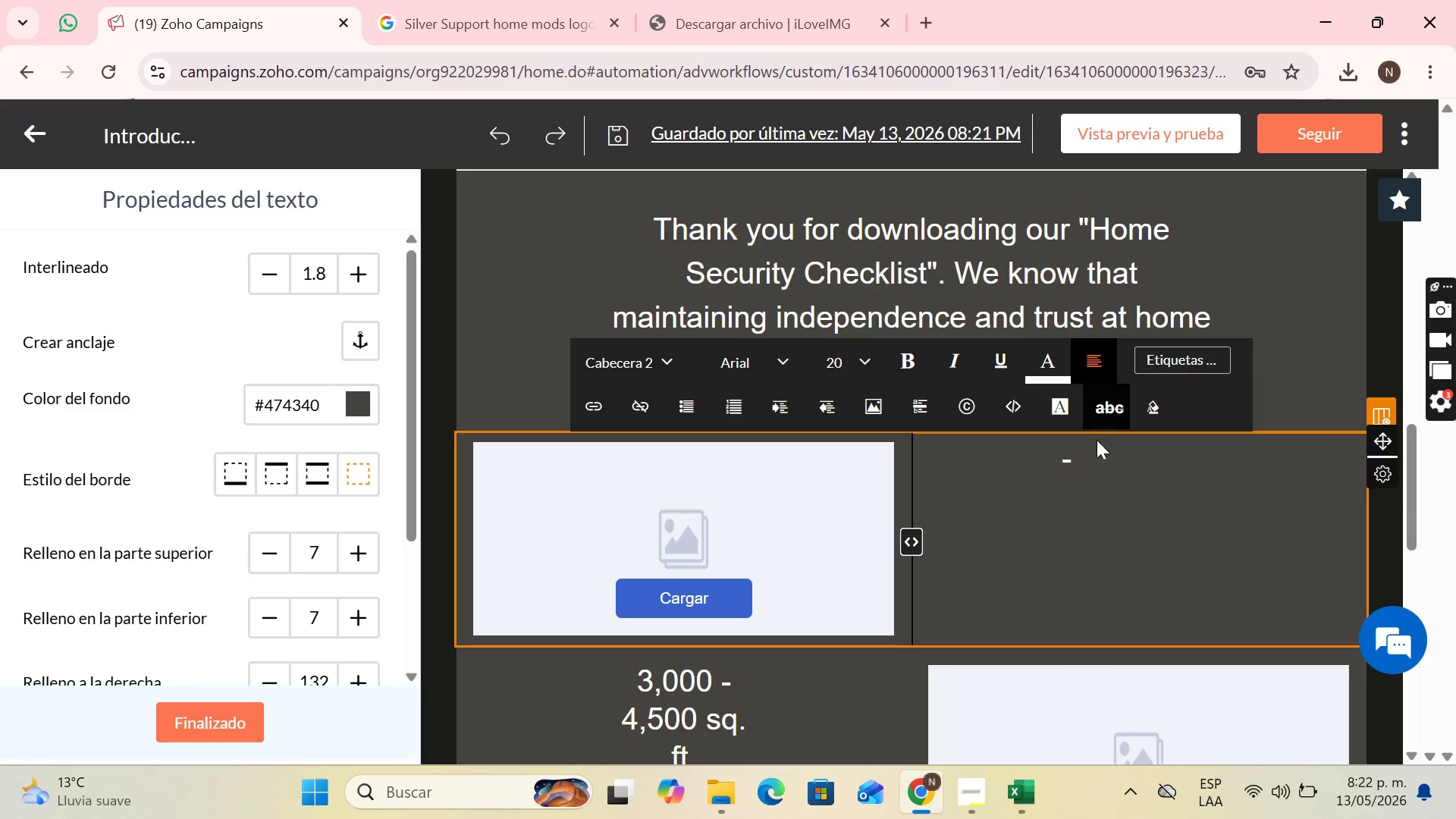 
left_click([1093, 466])
 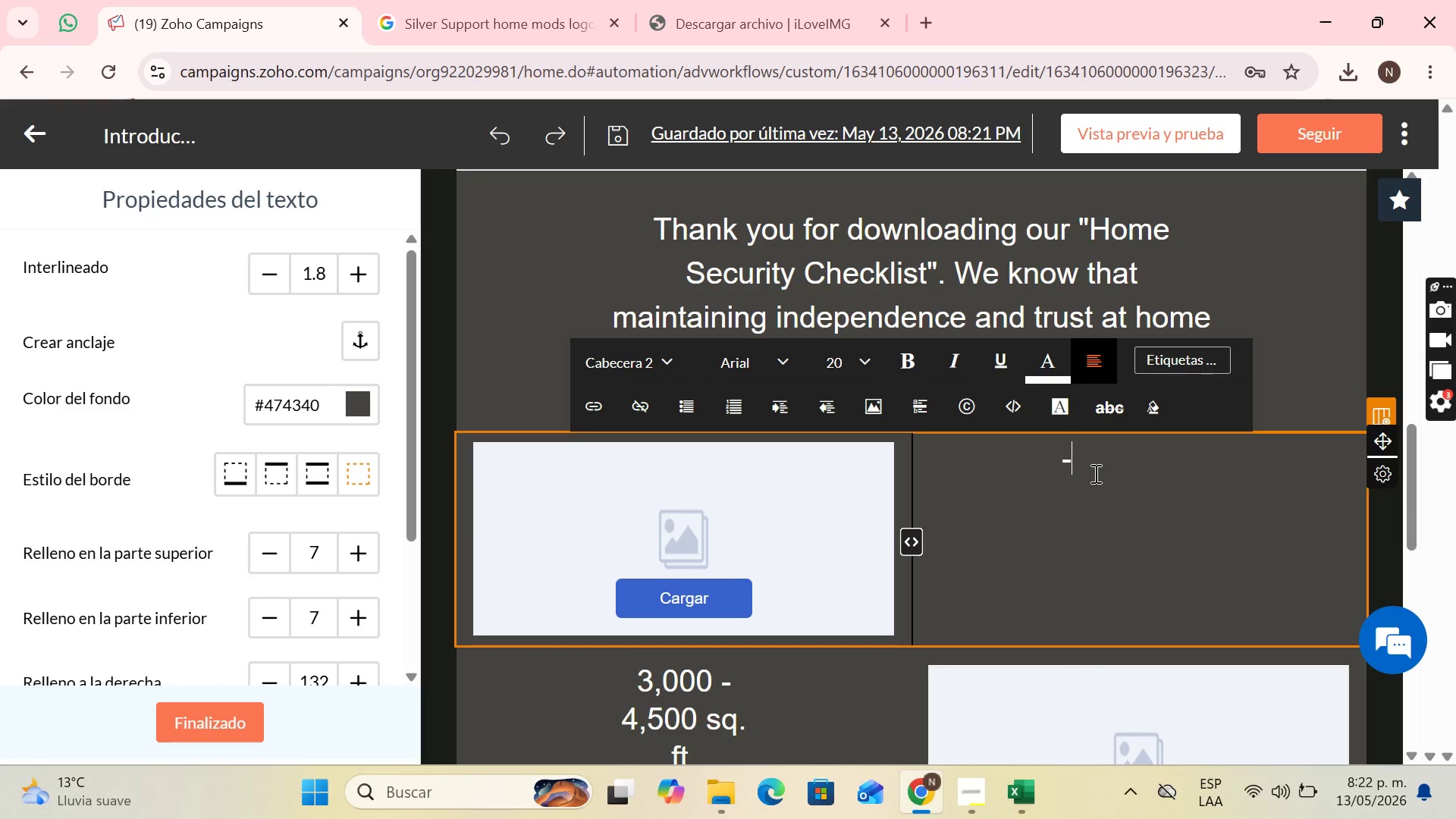 
key(Space)
 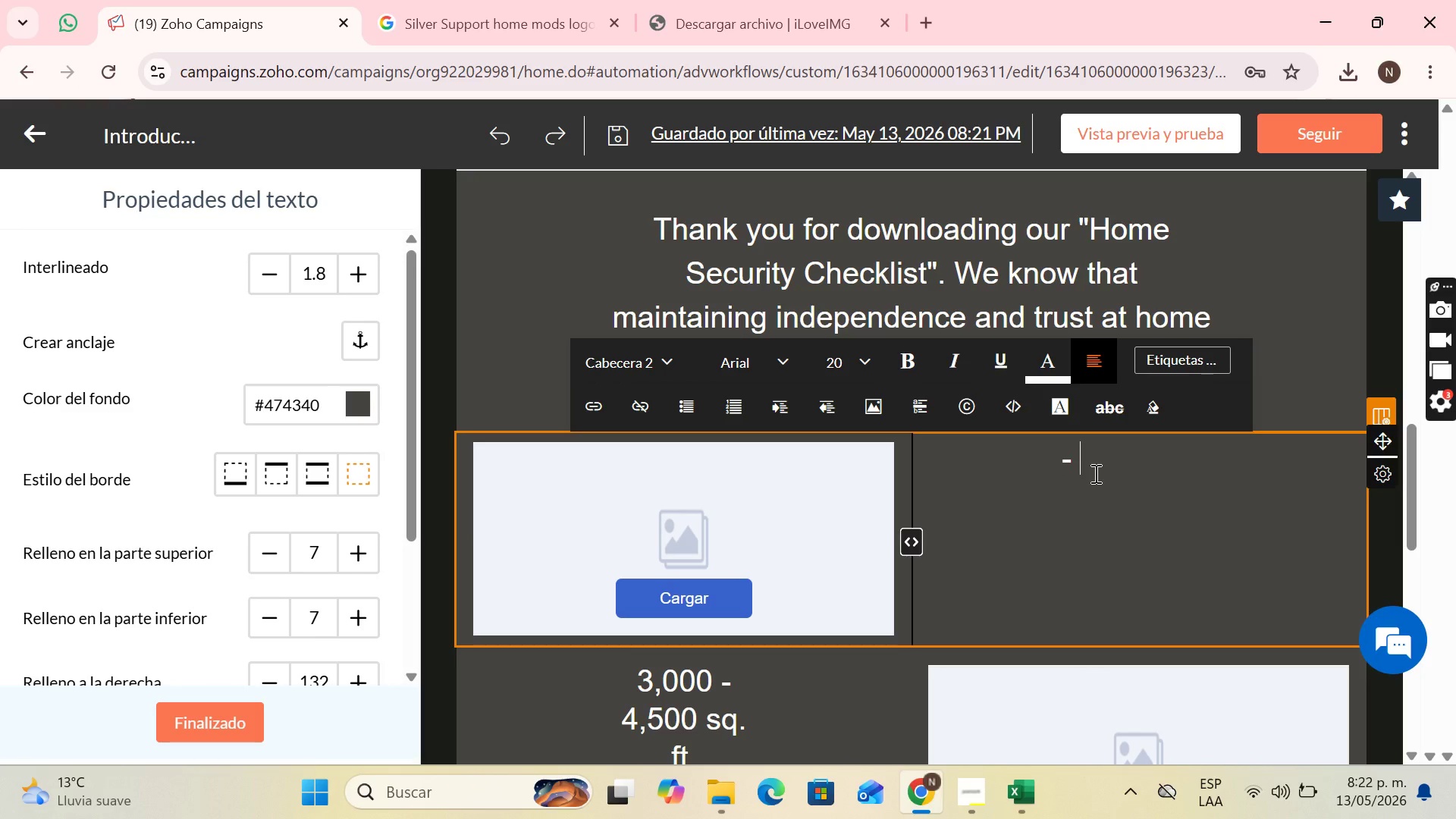 
key(CapsLock)
 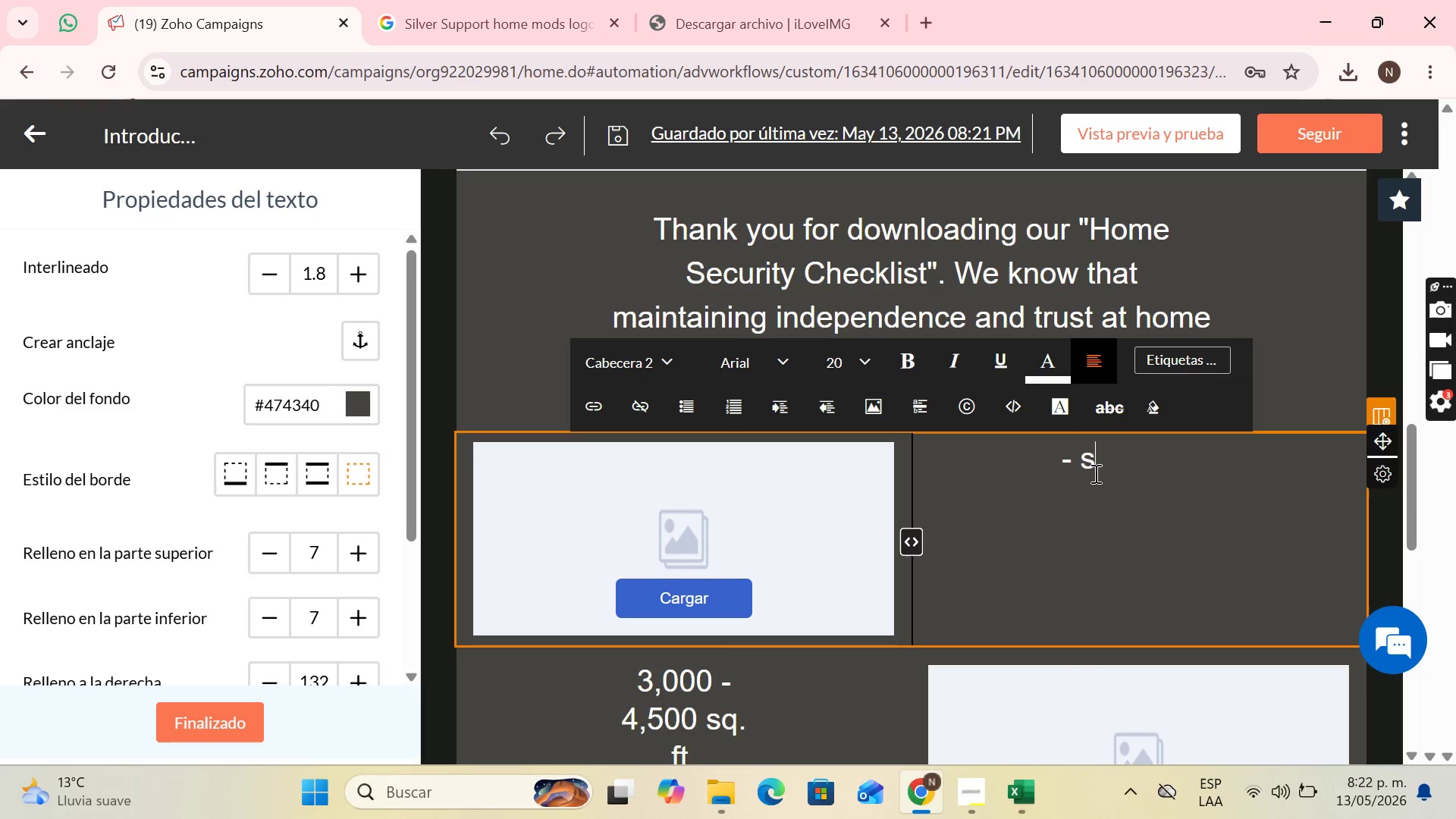 
key(S)
 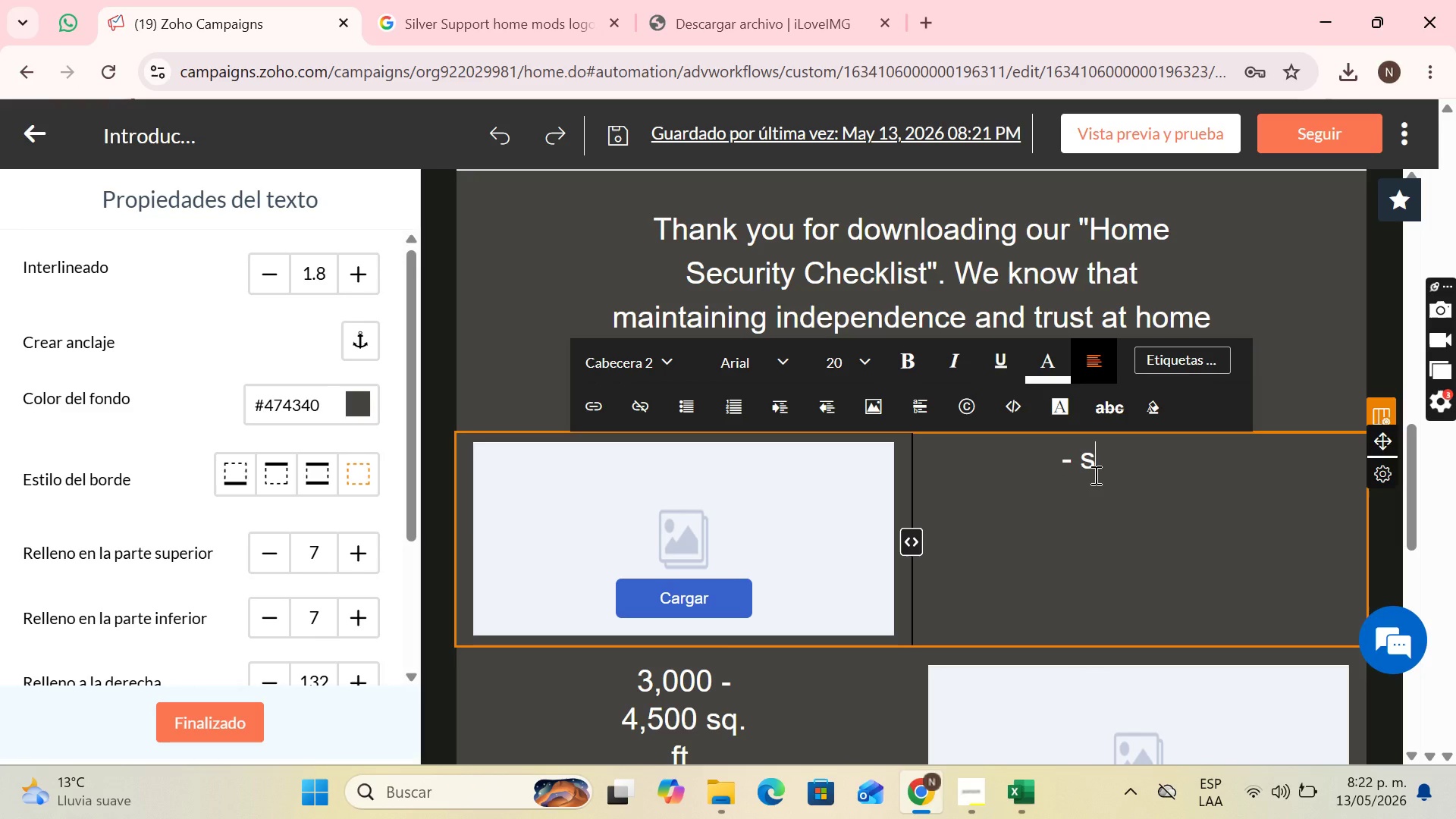 
key(CapsLock)
 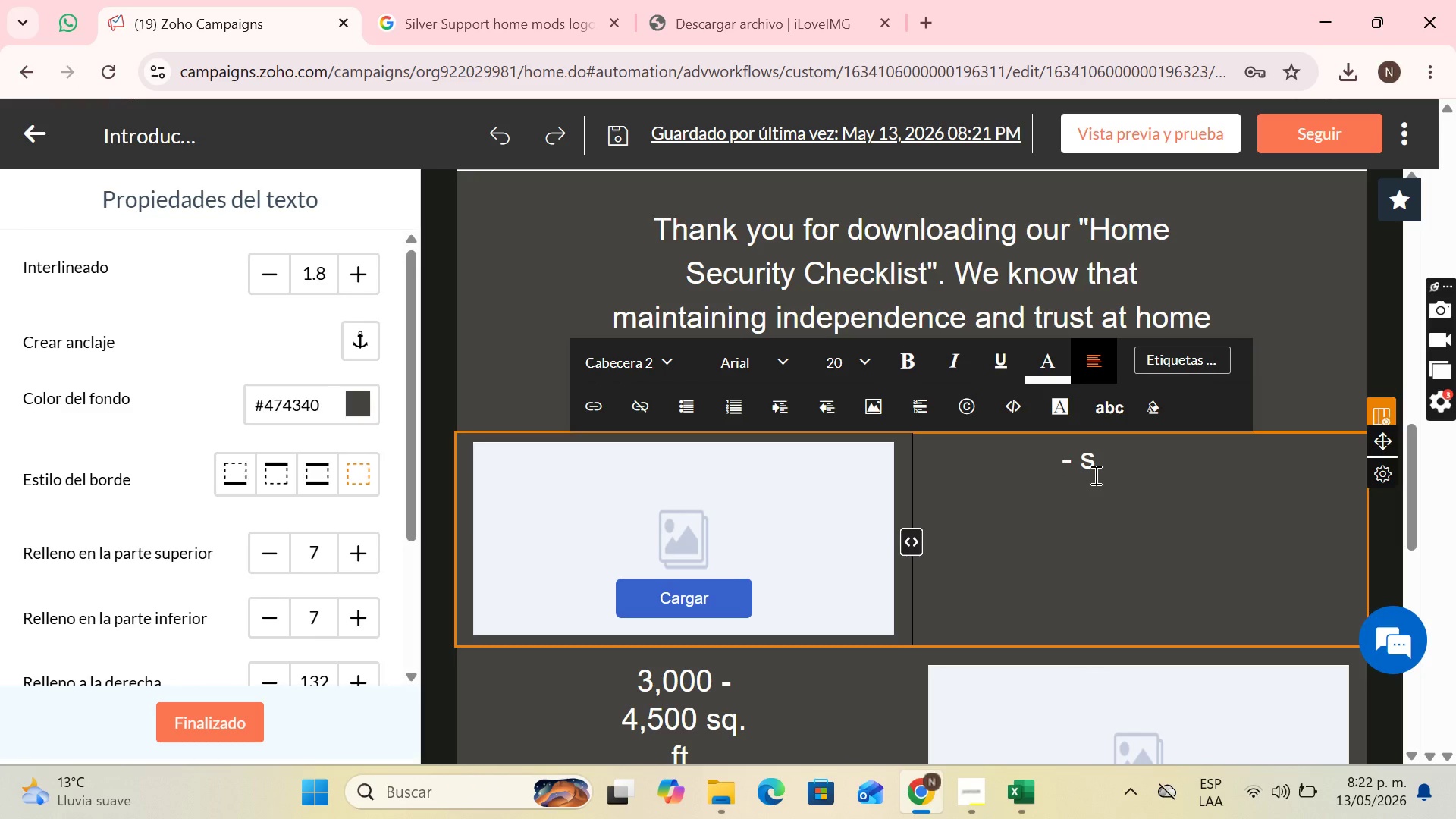 
key(Backspace)
type(Strategic Lighting>)
 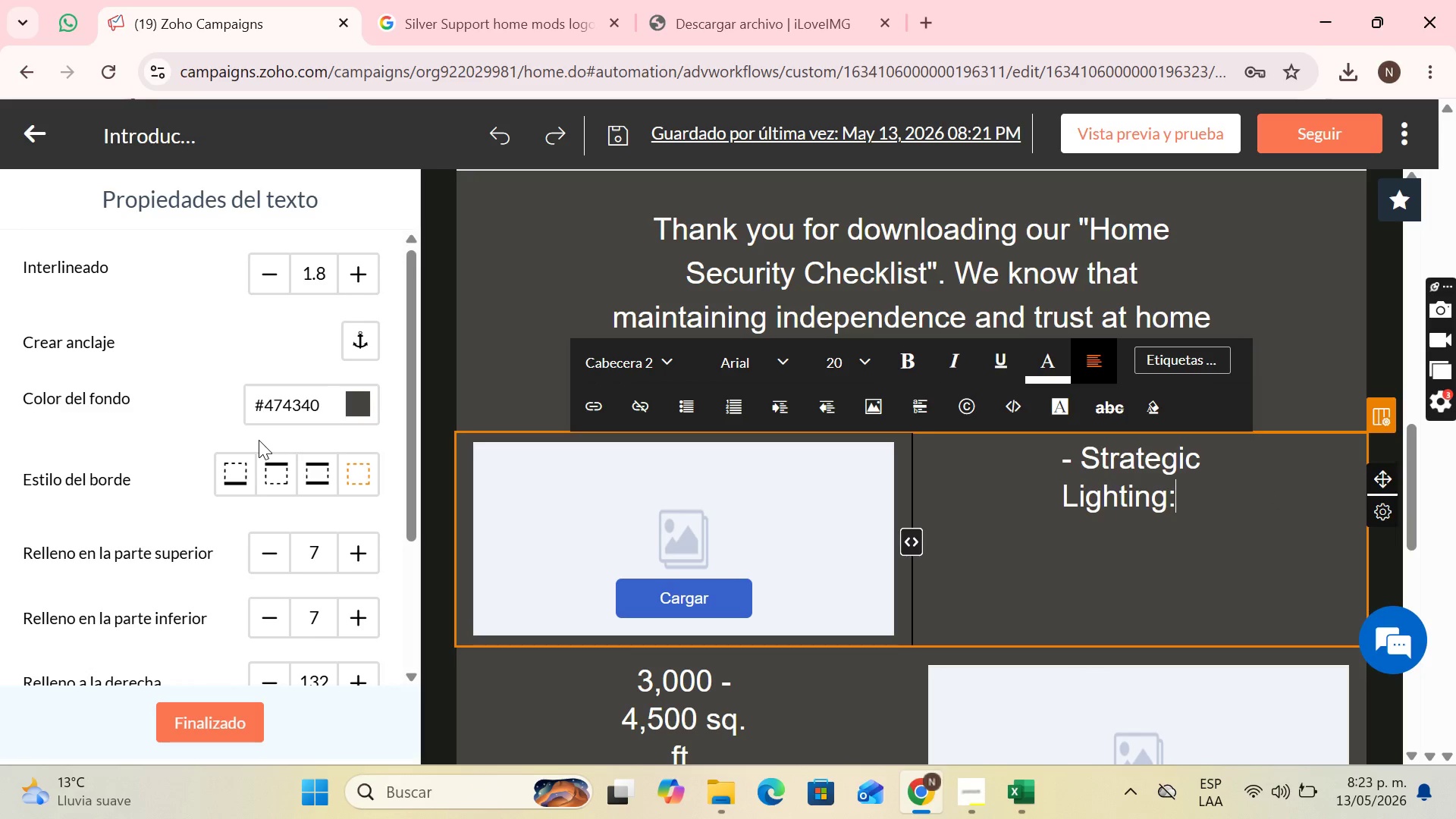 
scroll: coordinate [269, 577], scroll_direction: down, amount: 2.0
 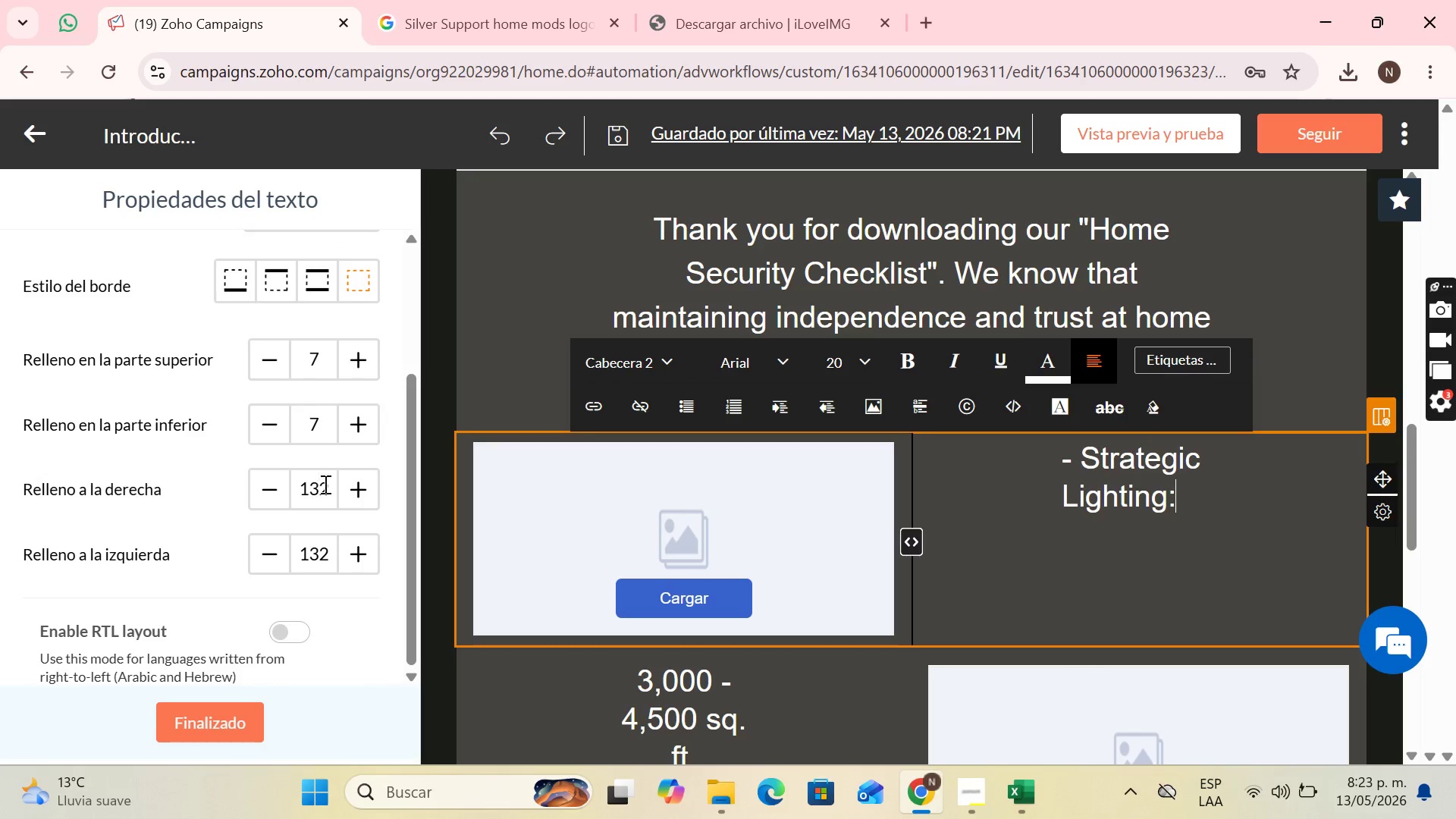 
left_click([331, 485])
 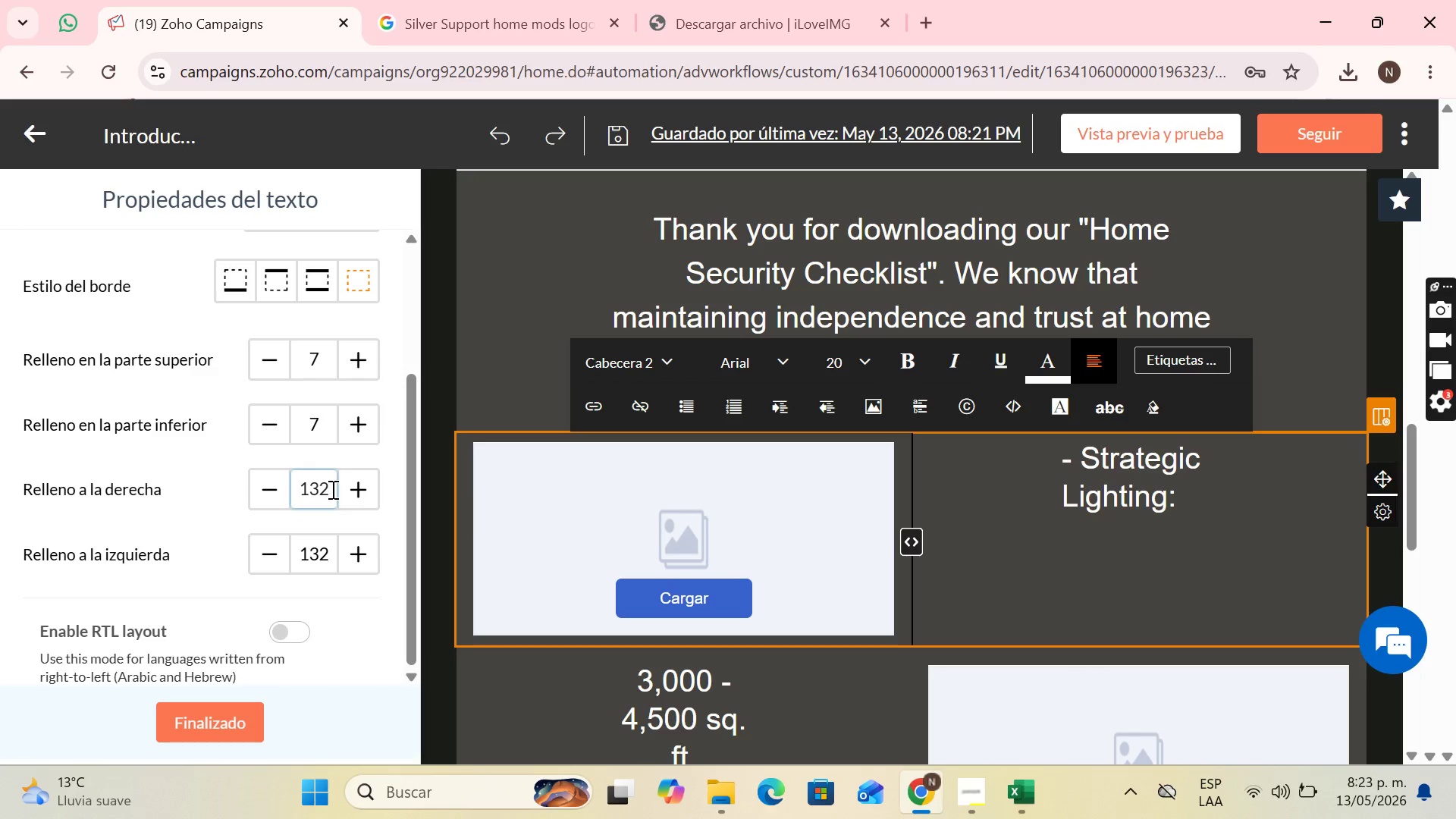 
key(Backspace)
 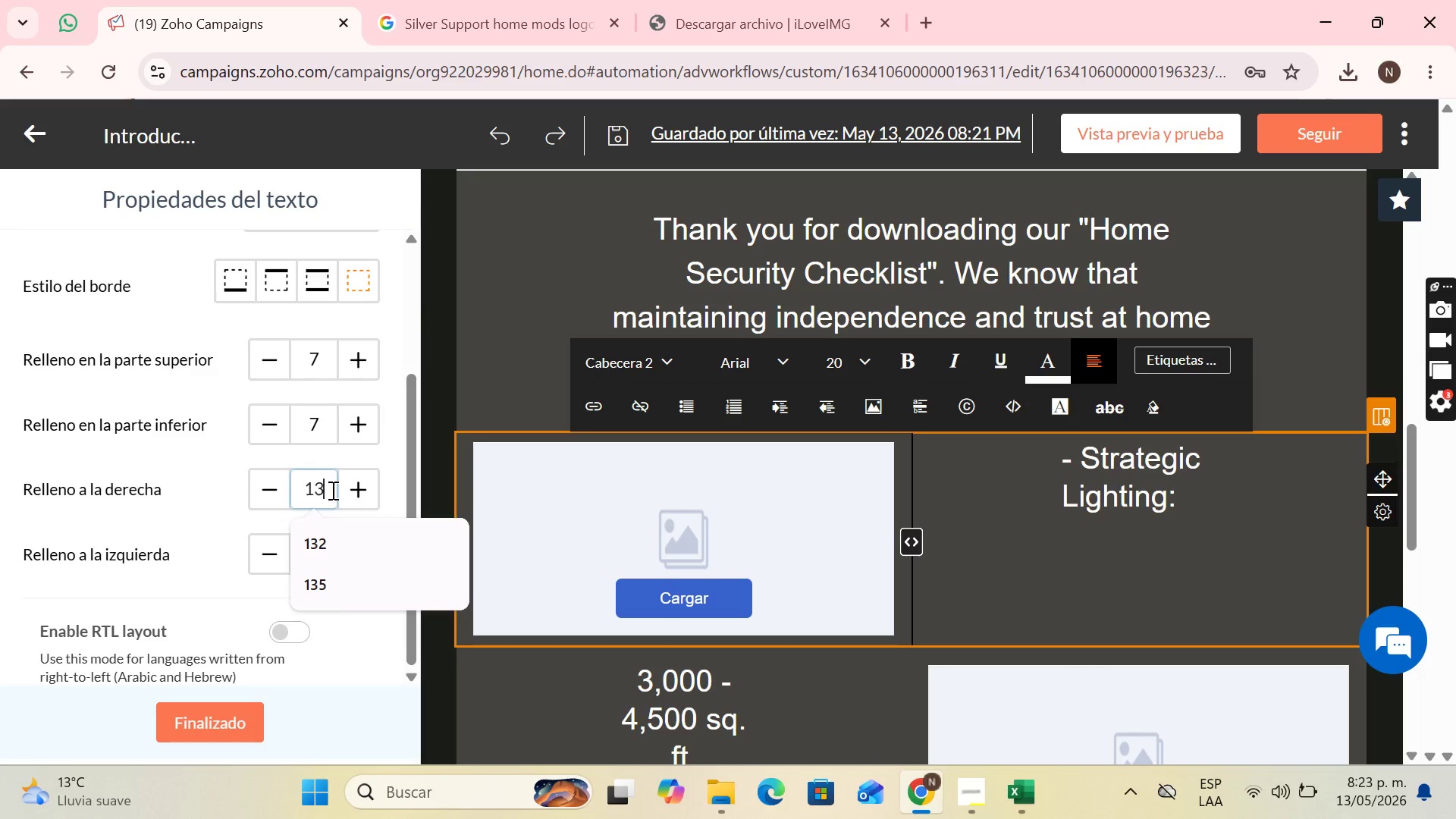 
key(Backspace)
 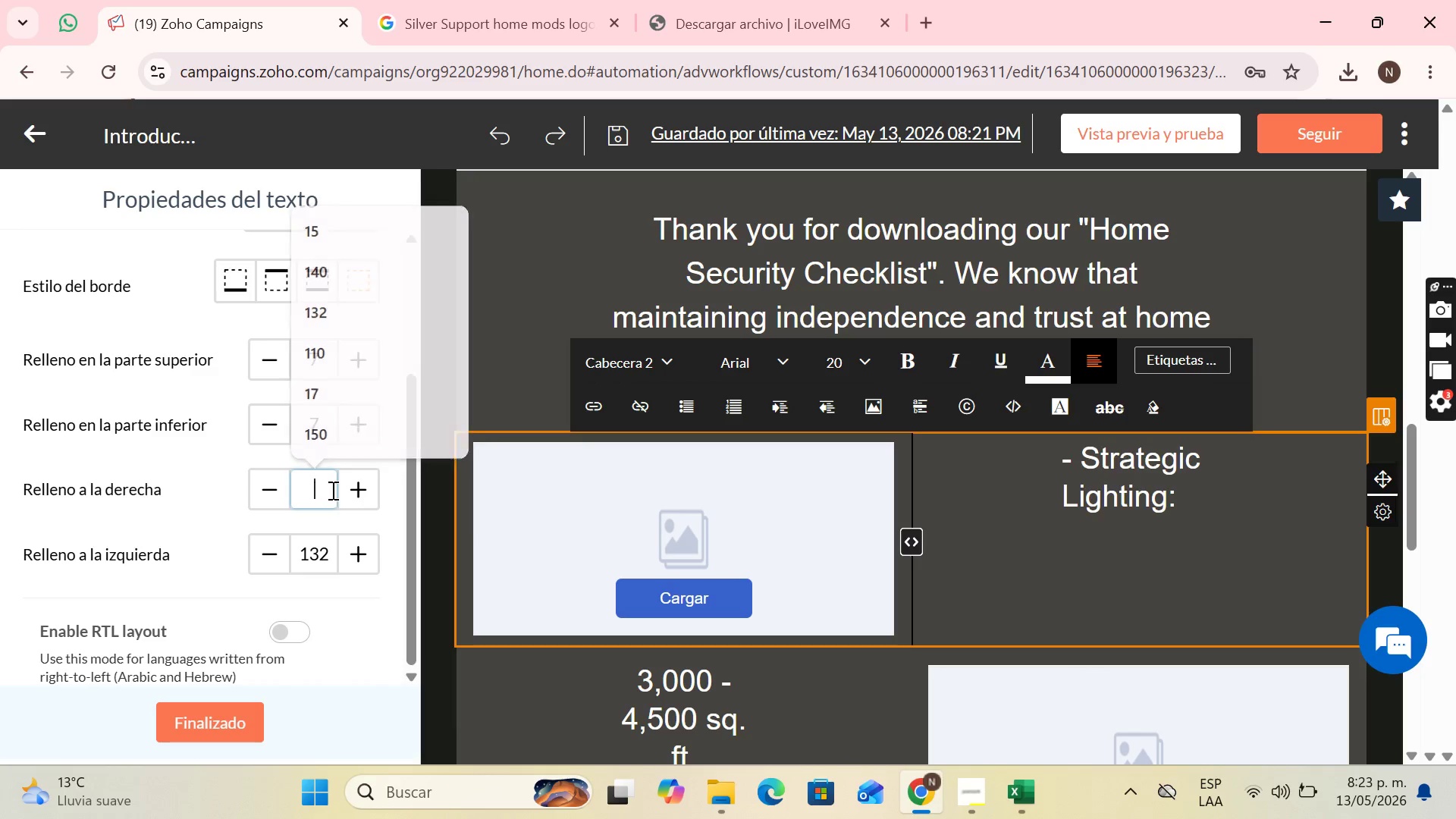 
key(Backspace)
 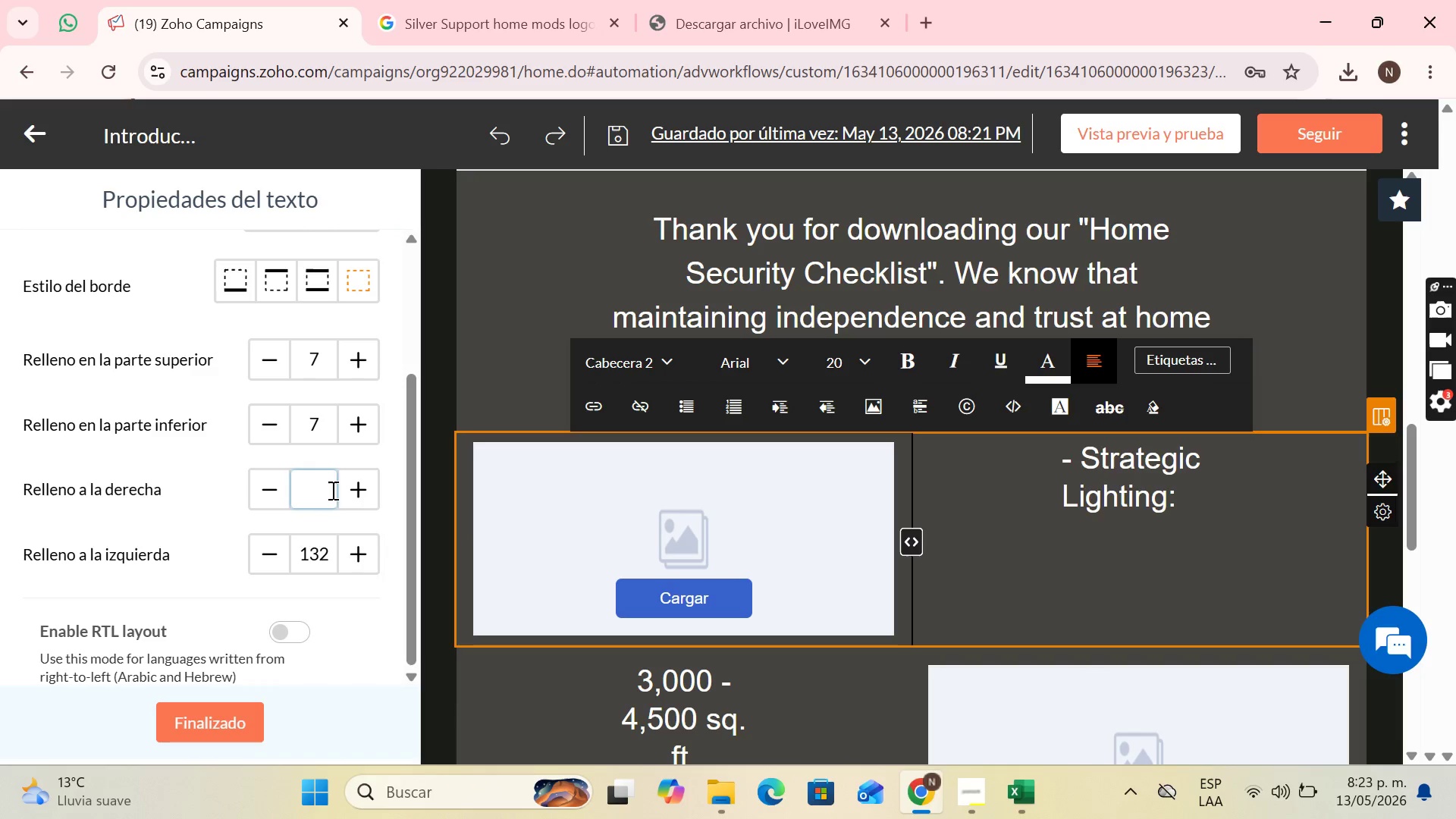 
key(7)
 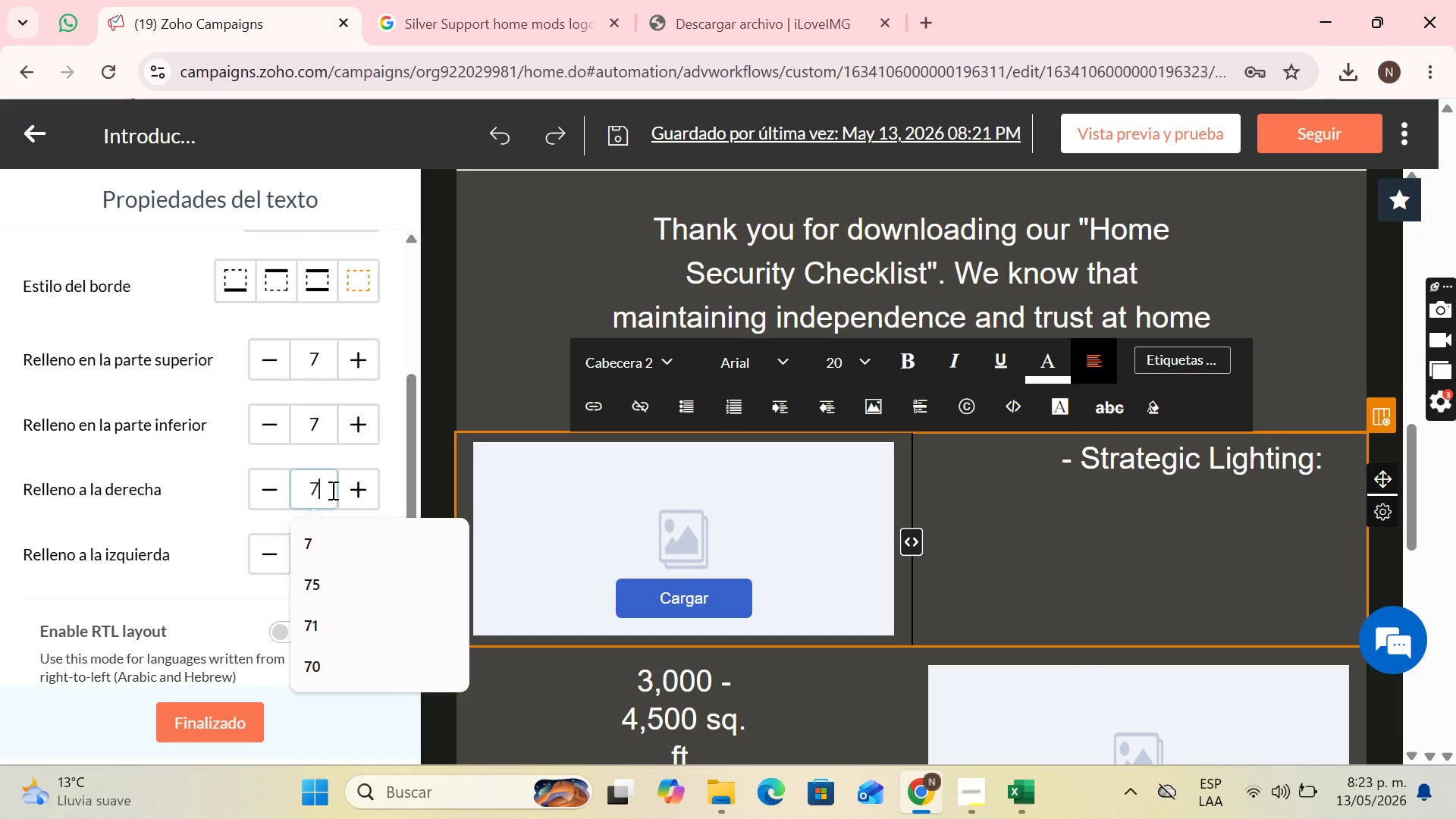 
key(Enter)
 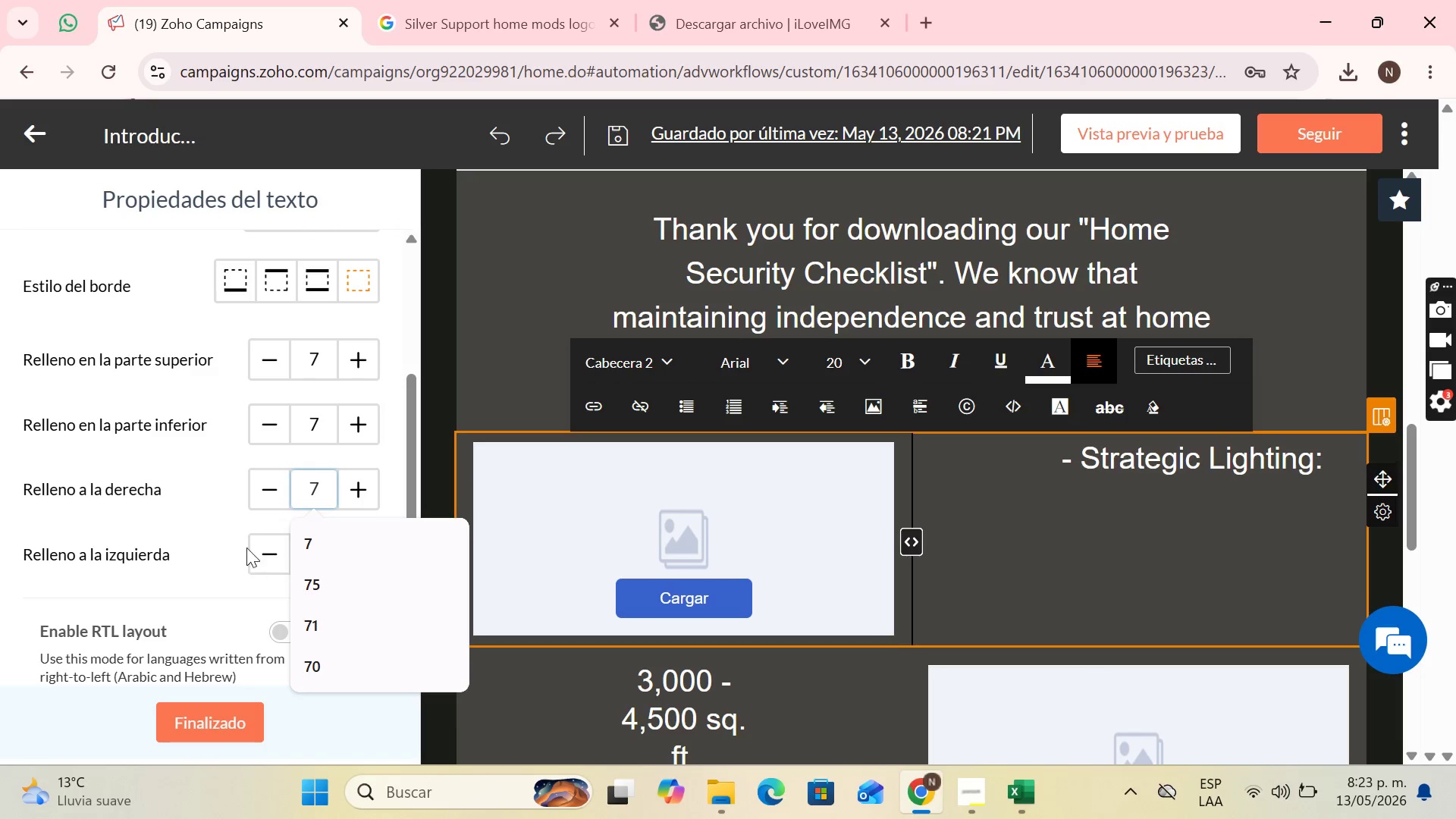 
left_click([234, 529])
 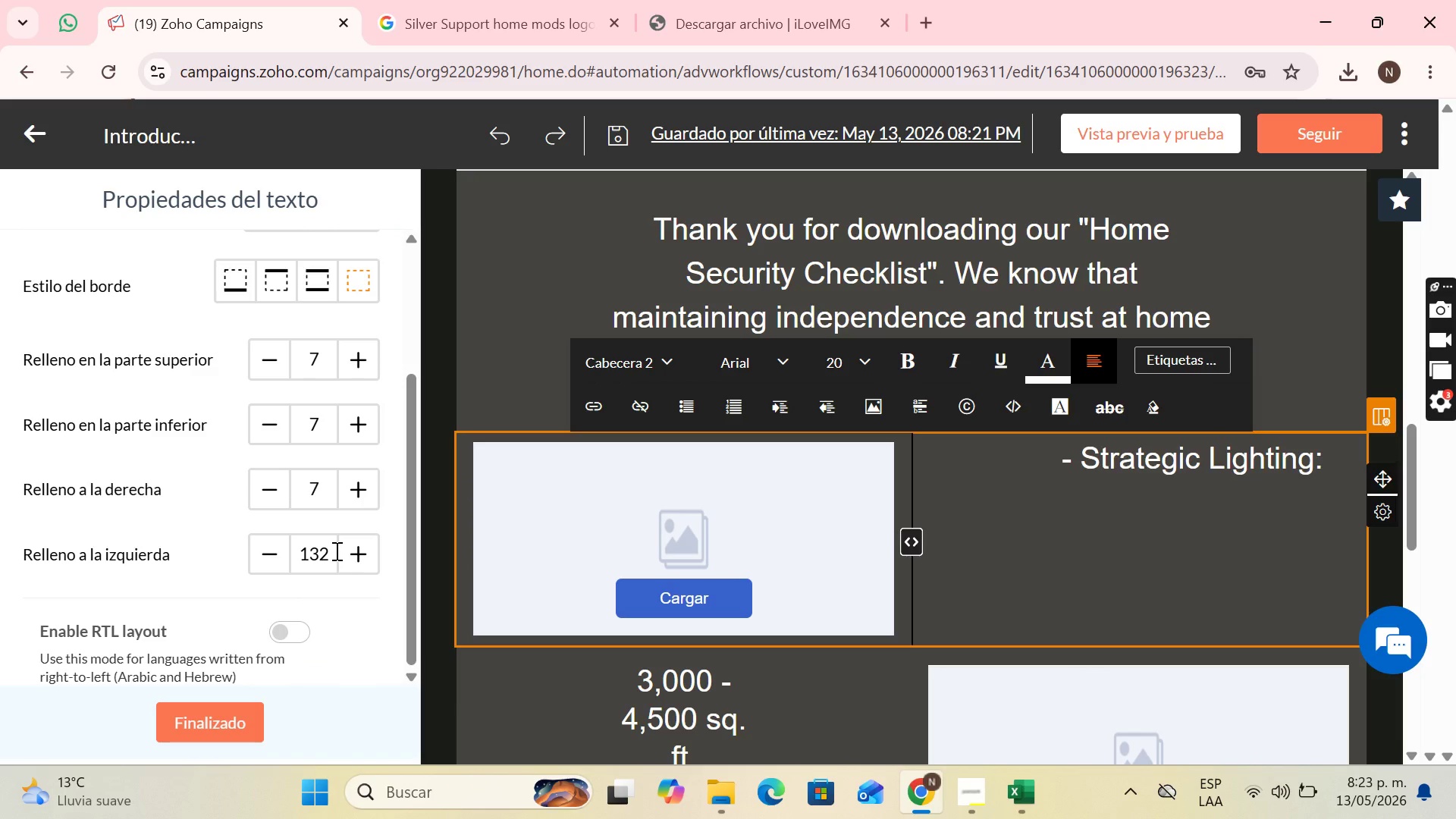 
left_click([335, 551])
 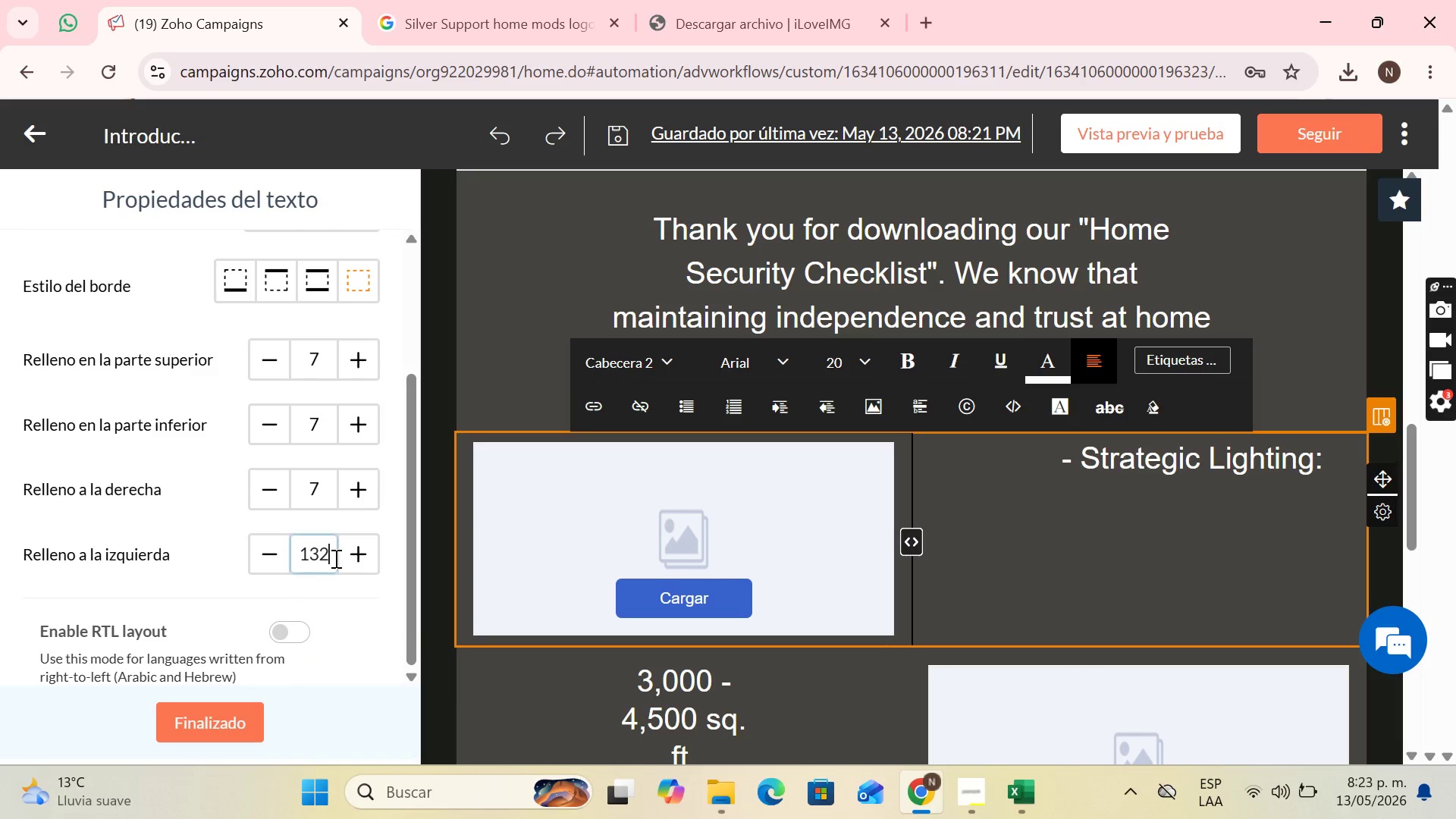 
key(Backspace)
 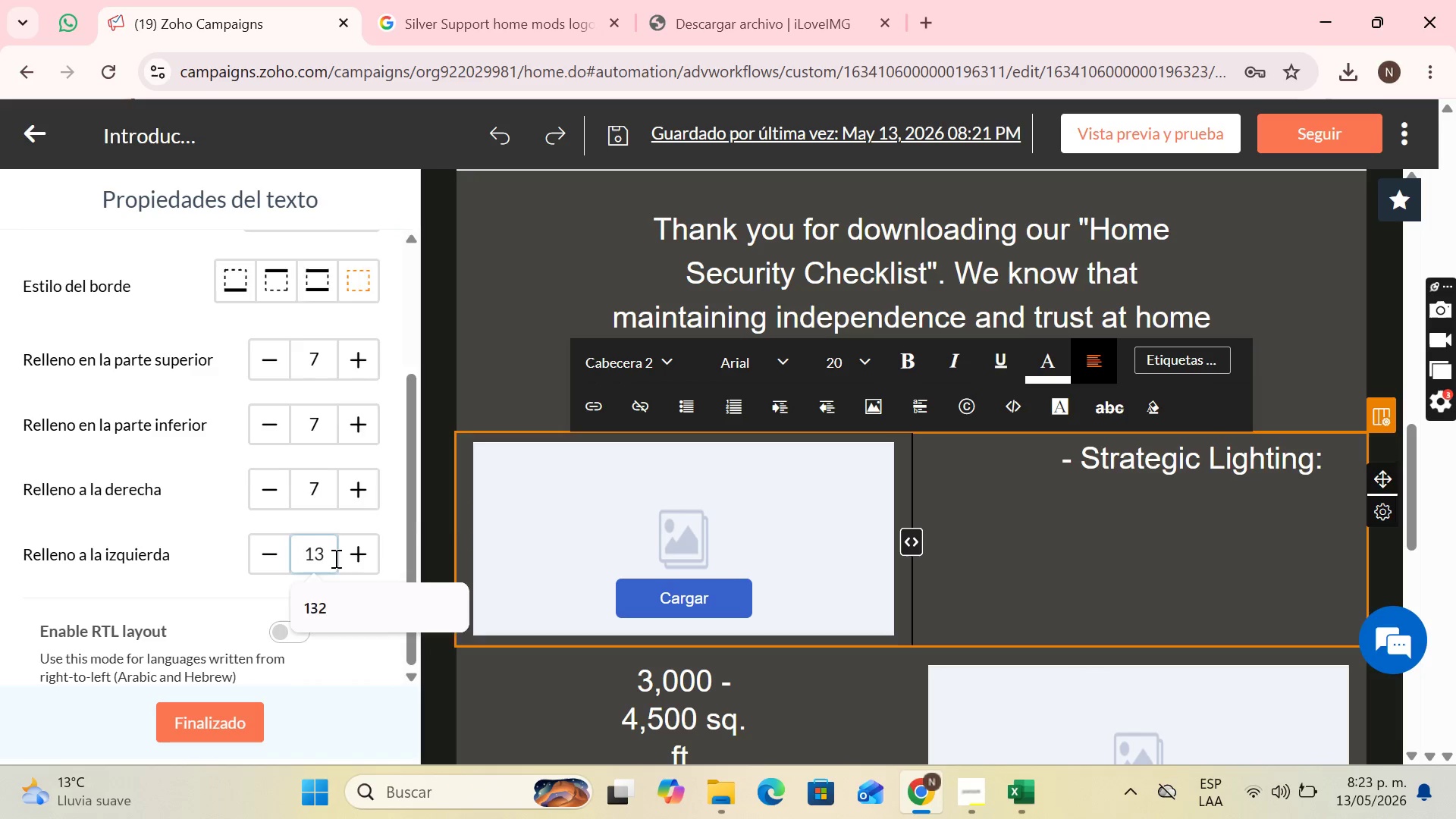 
key(Backspace)
 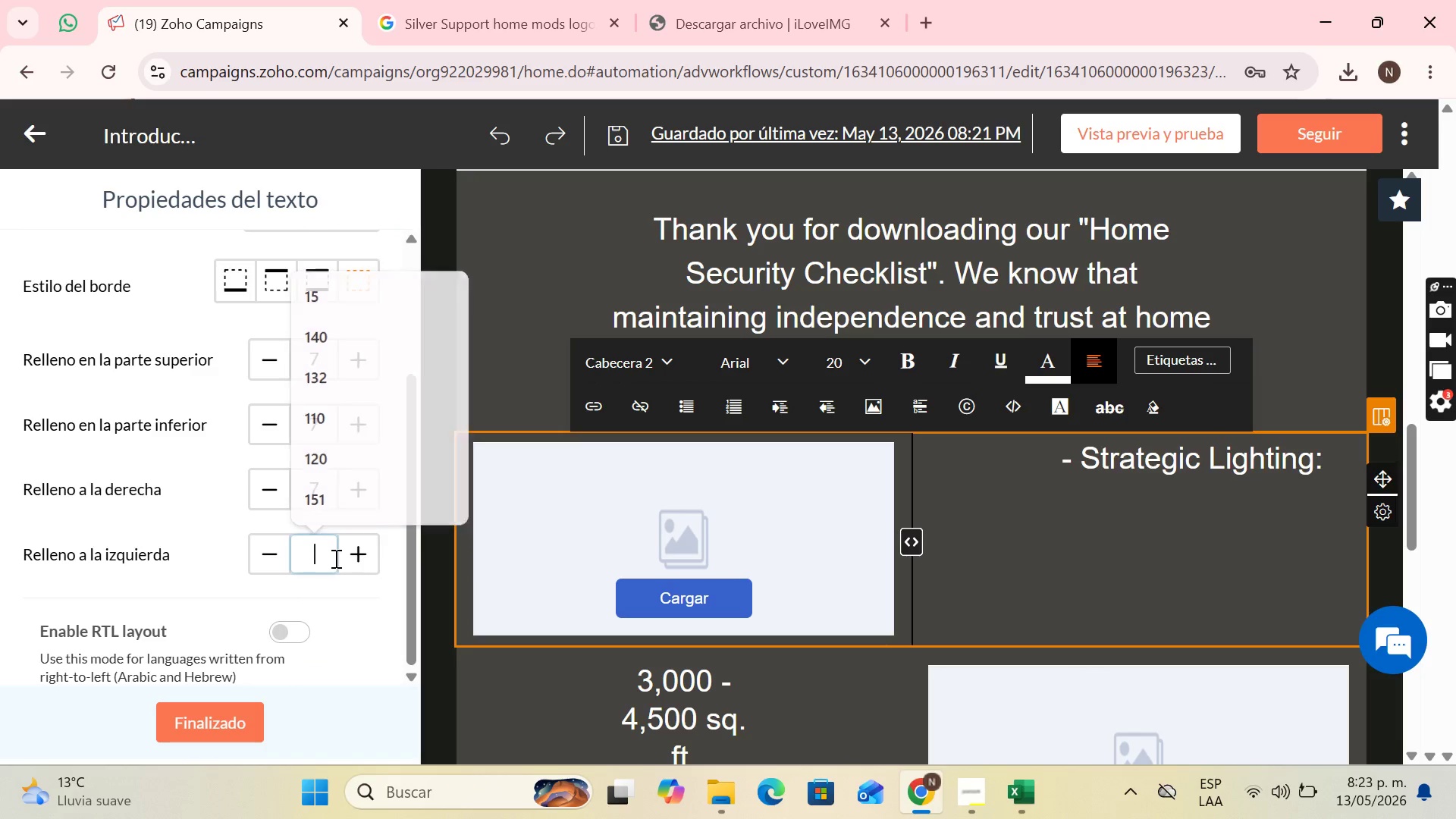 
key(Backspace)
 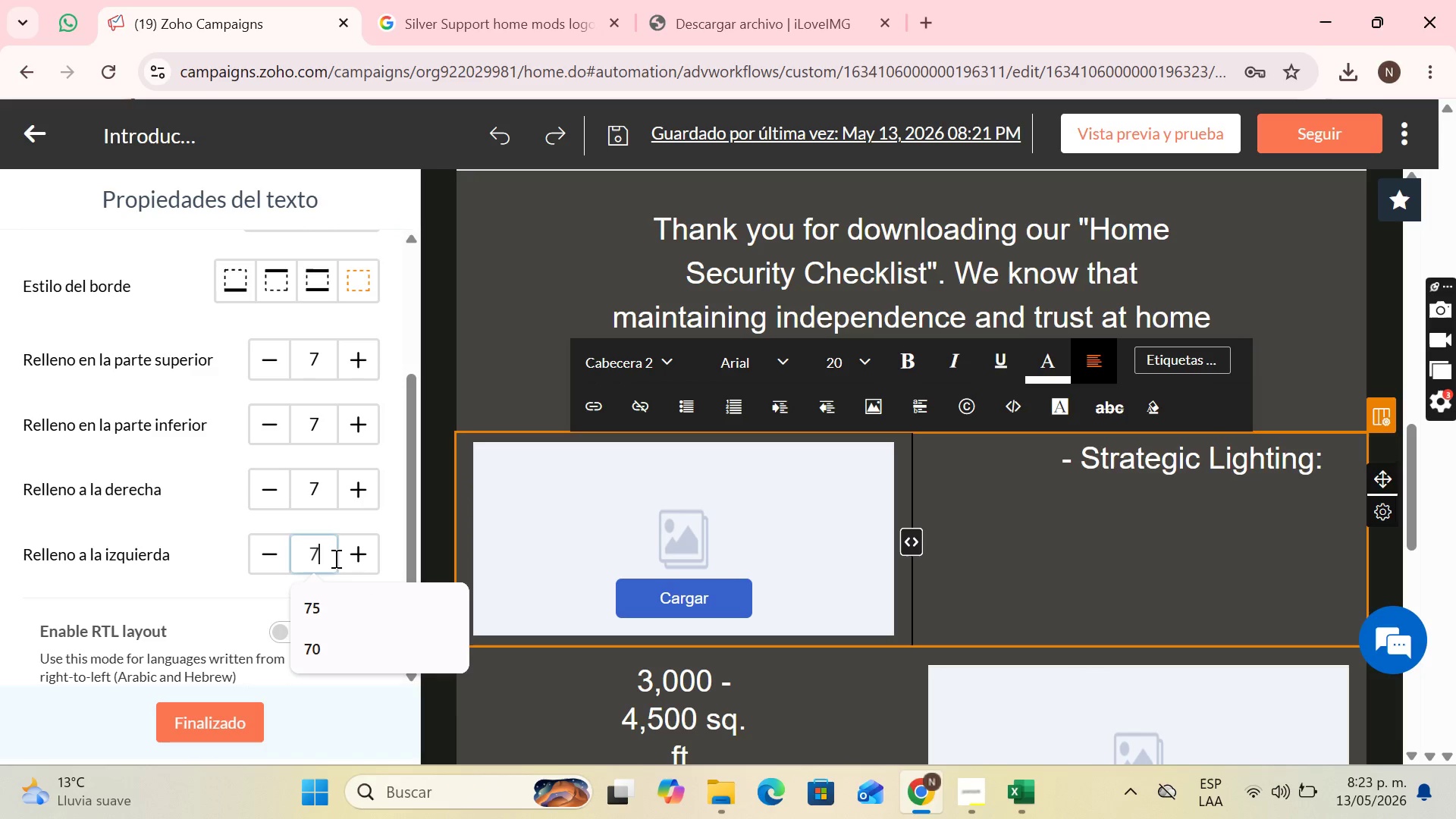 
key(7)
 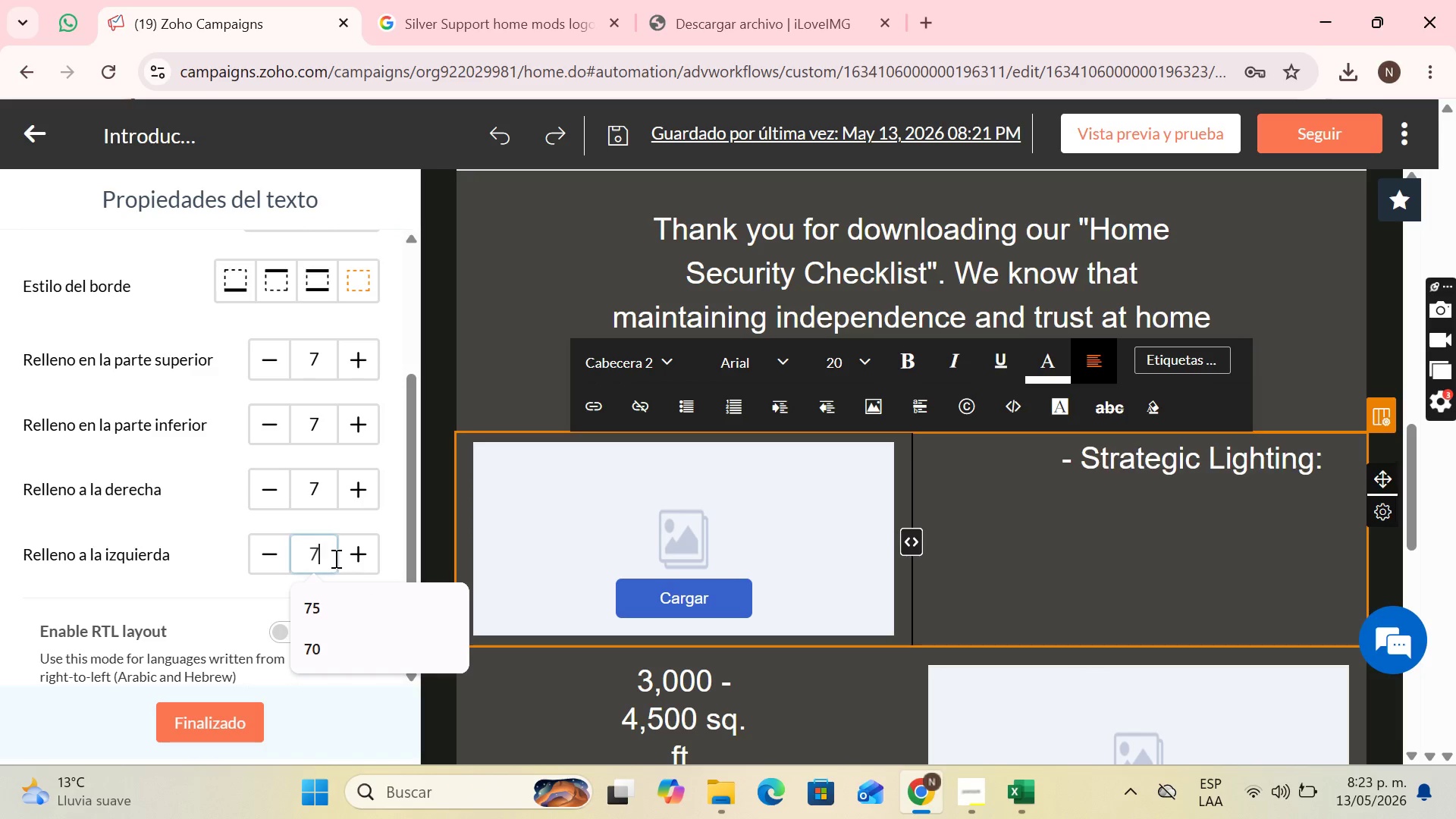 
key(Enter)
 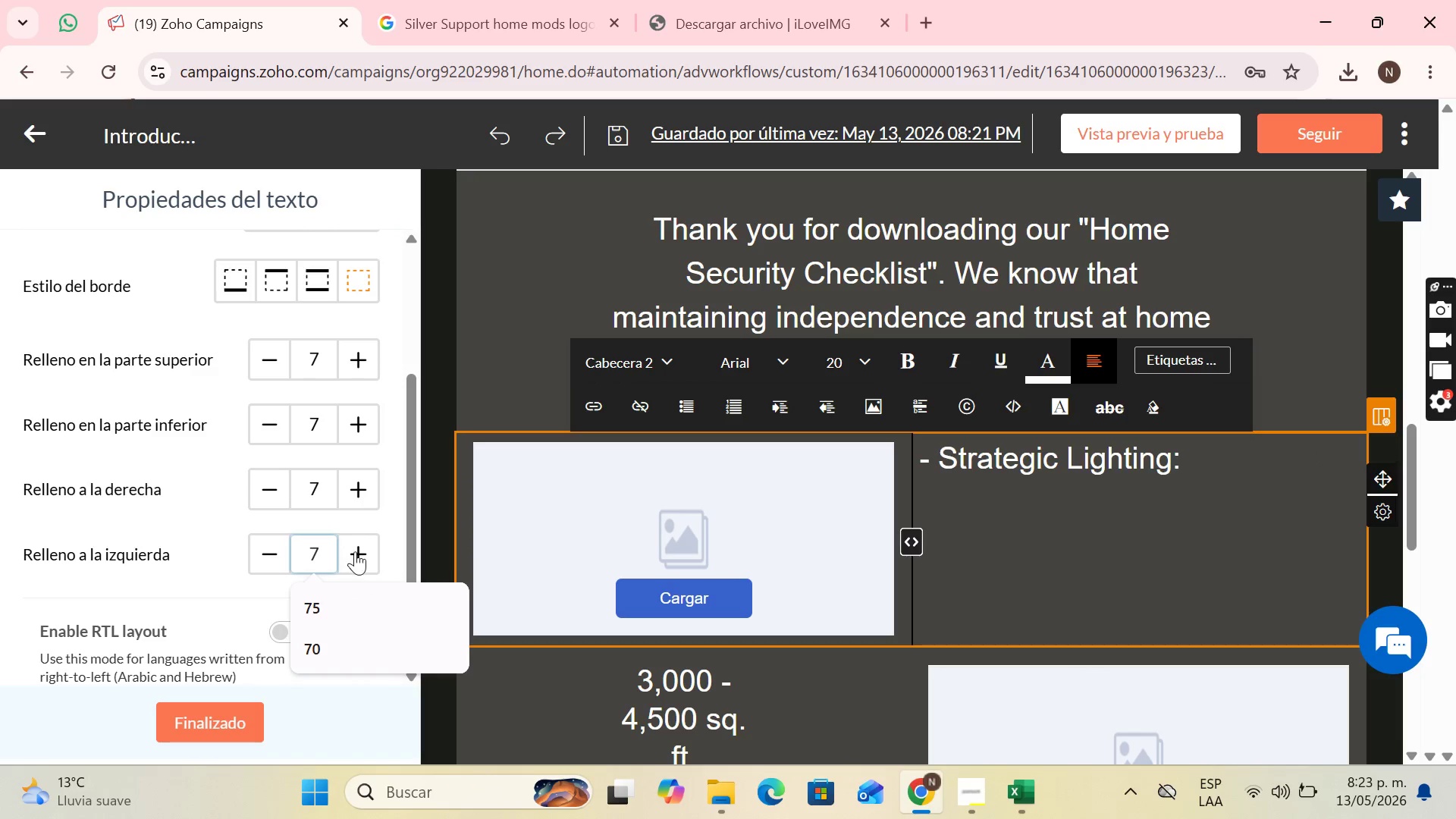 
double_click([358, 551])
 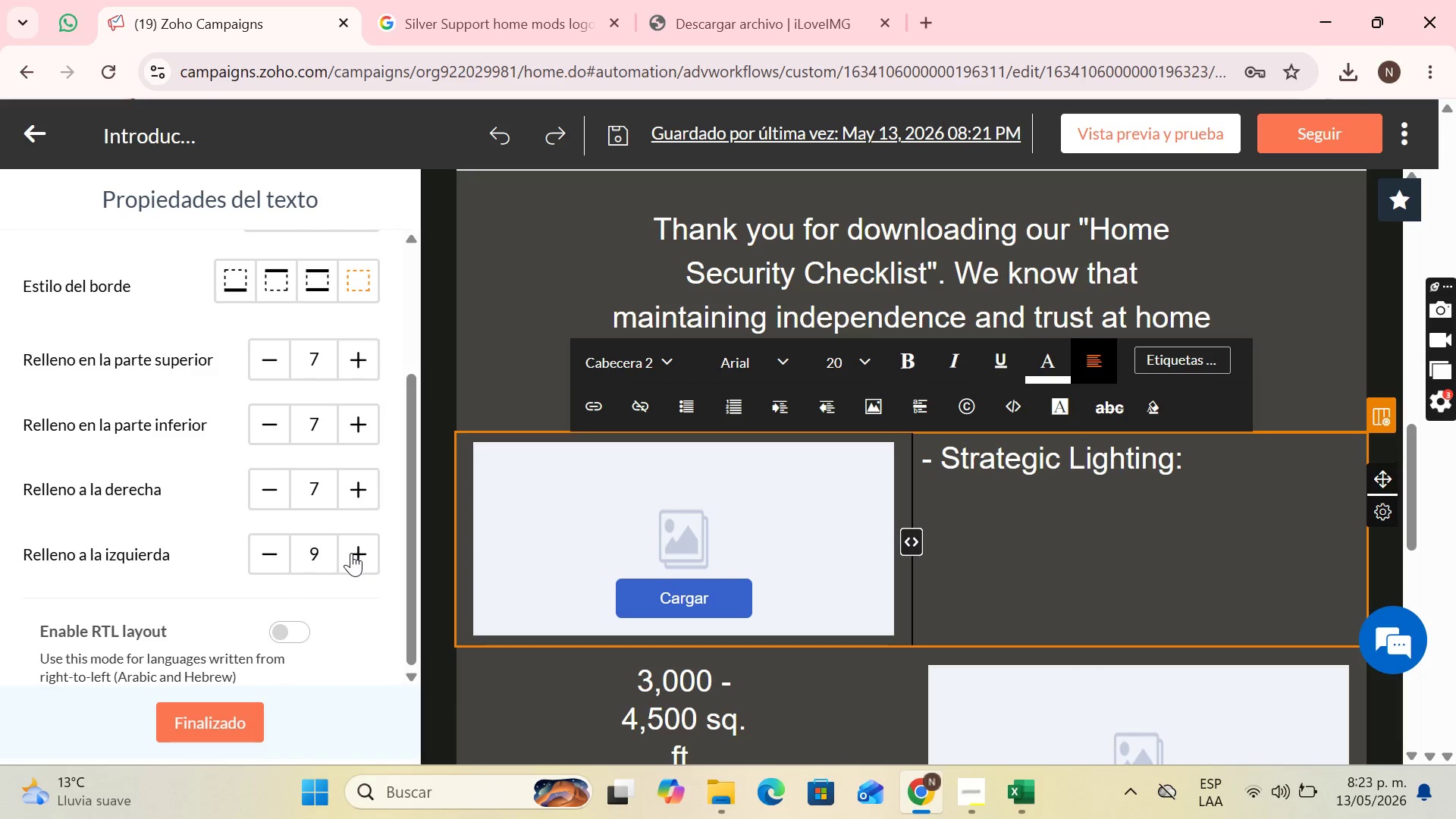 
double_click([351, 553])
 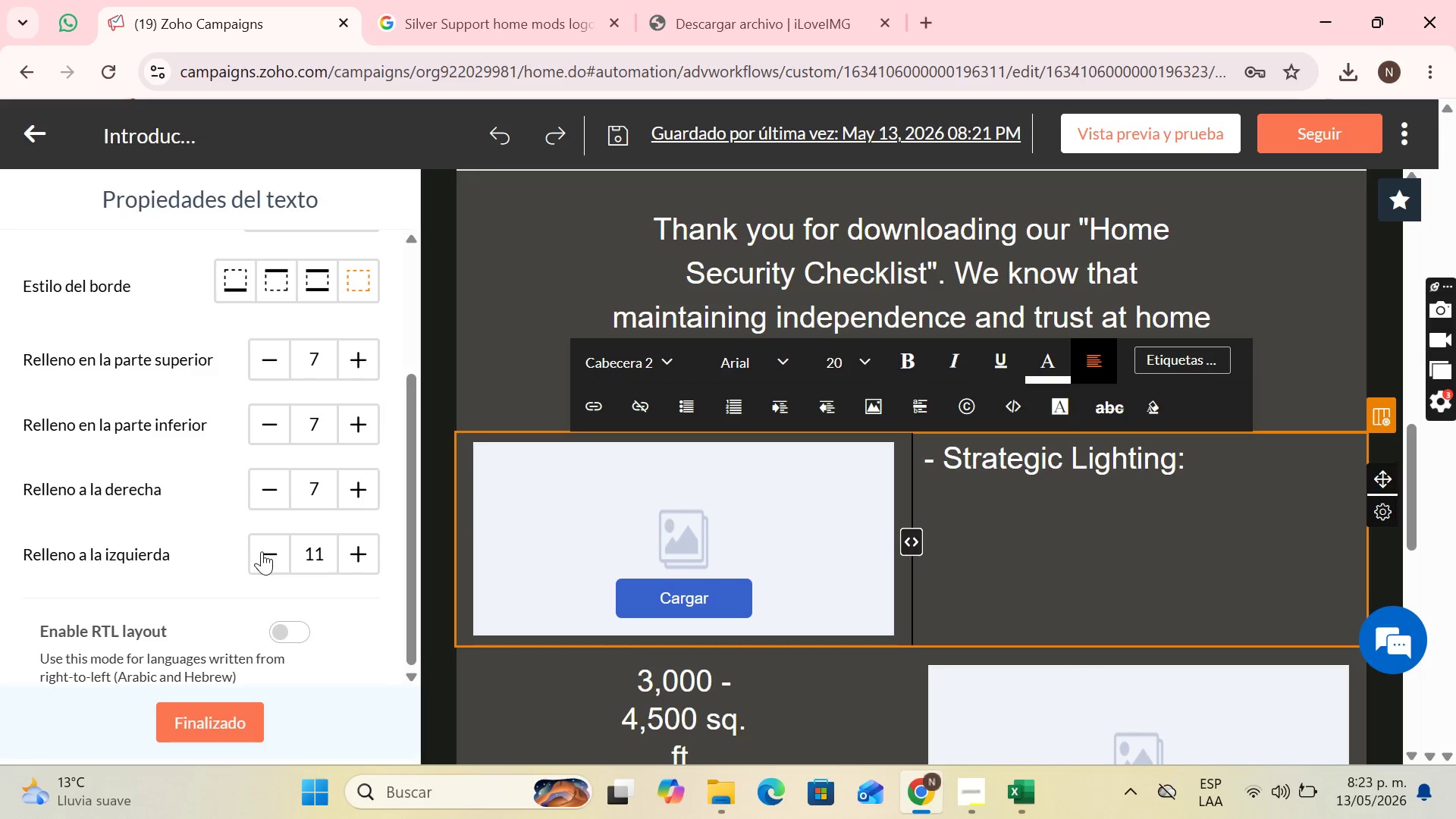 
left_click([267, 551])
 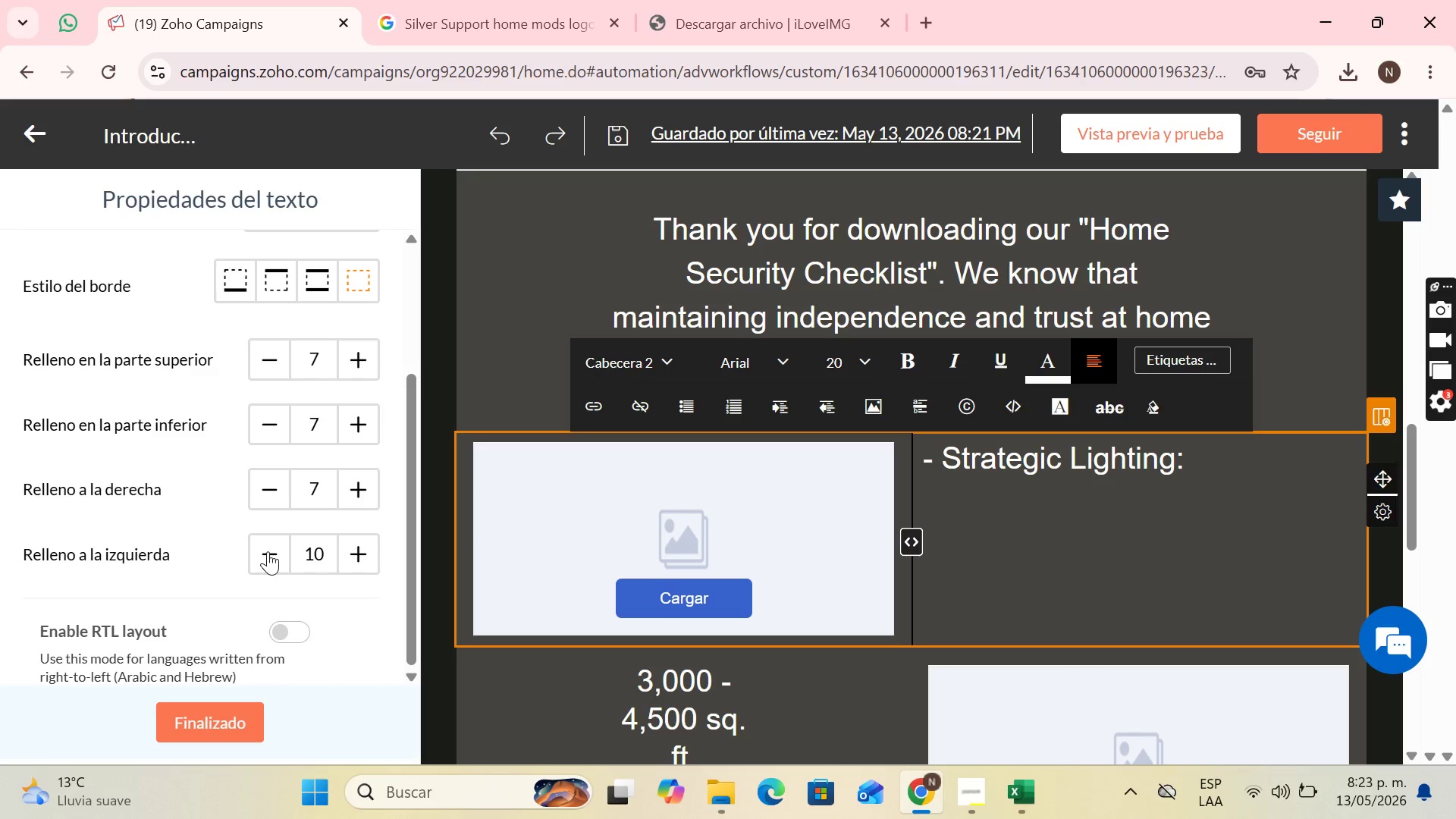 
triple_click([268, 551])
 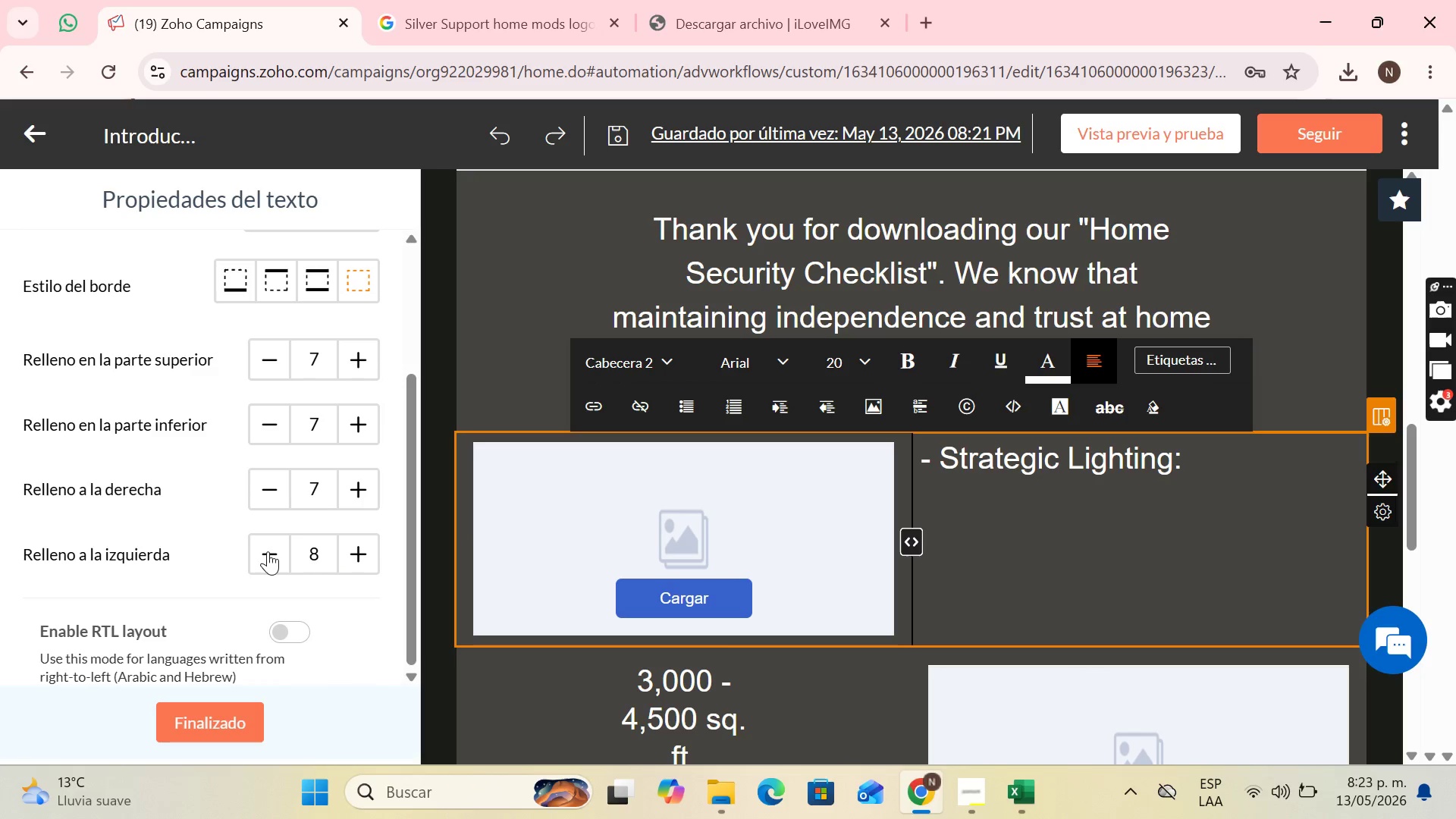 
triple_click([268, 551])
 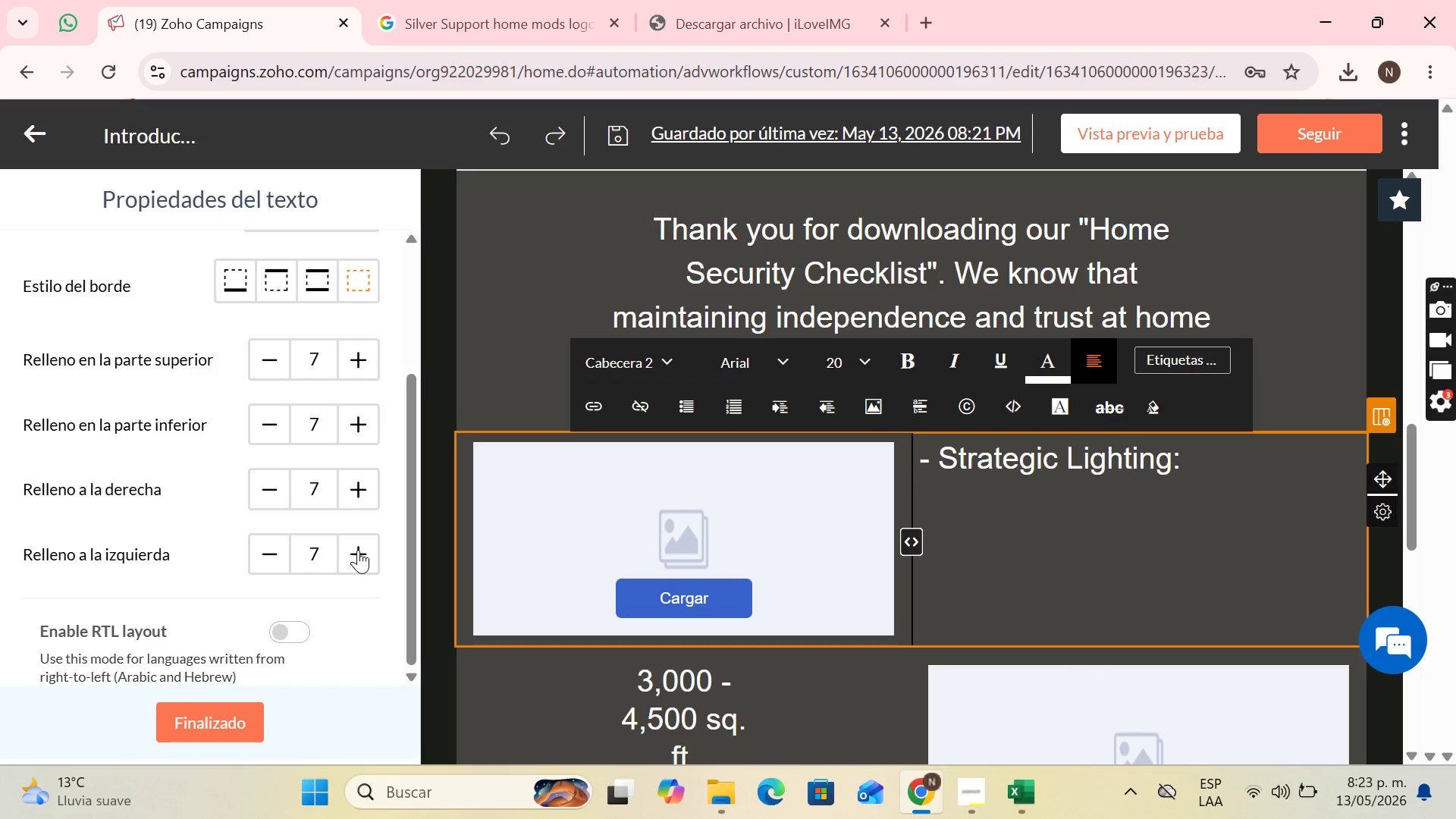 
double_click([358, 550])
 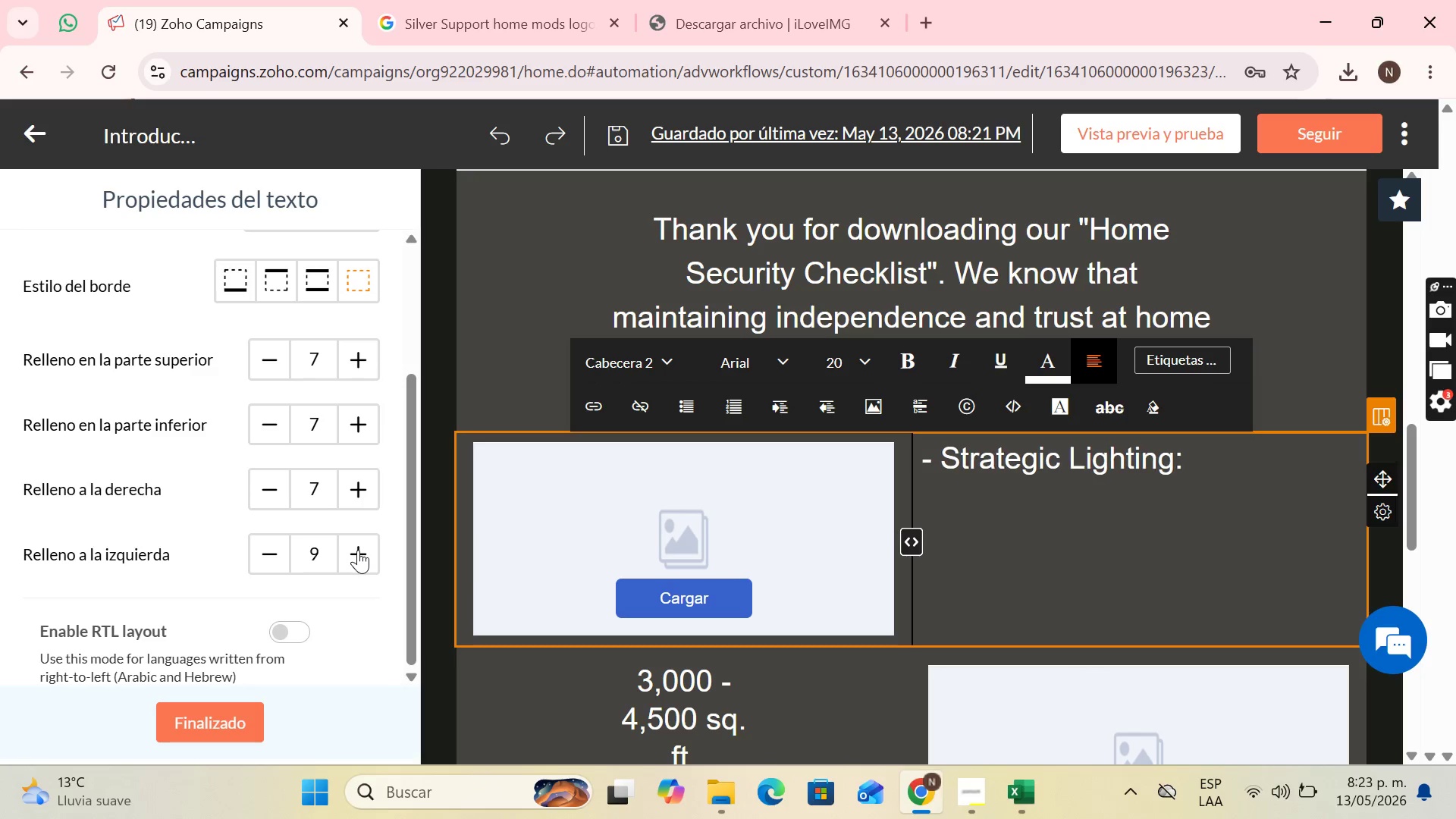 
triple_click([358, 550])
 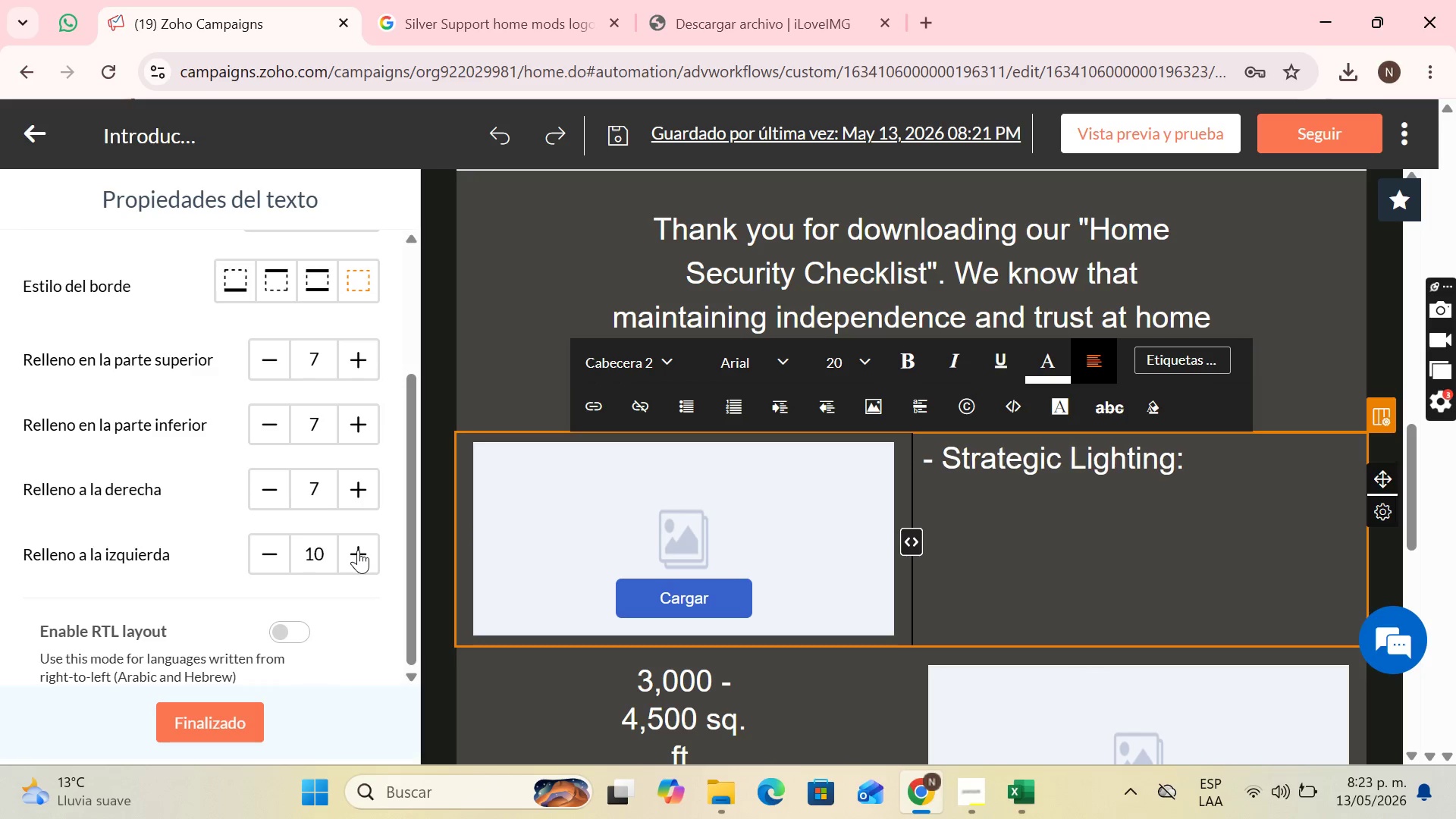 
triple_click([358, 550])
 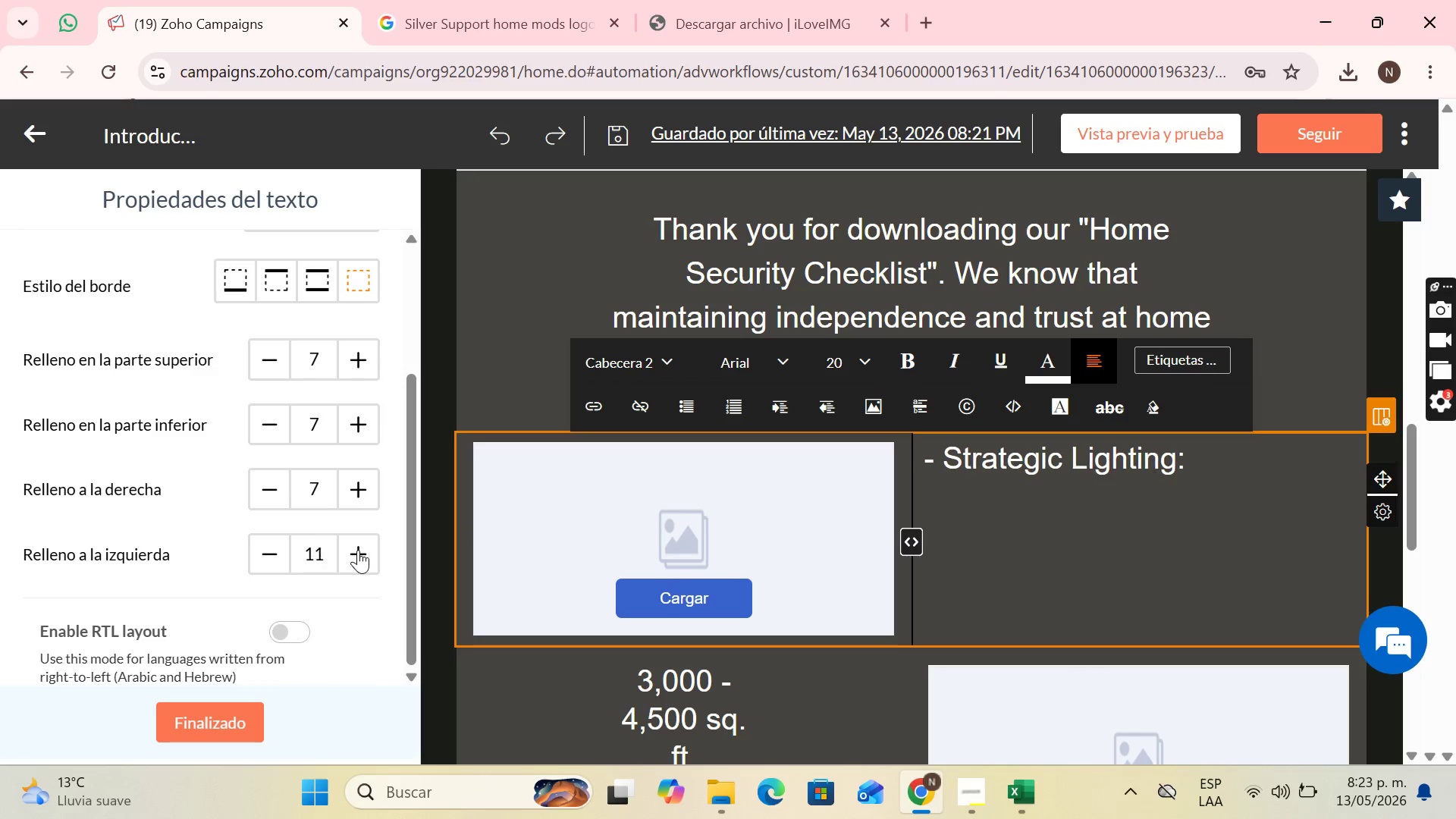 
triple_click([358, 550])
 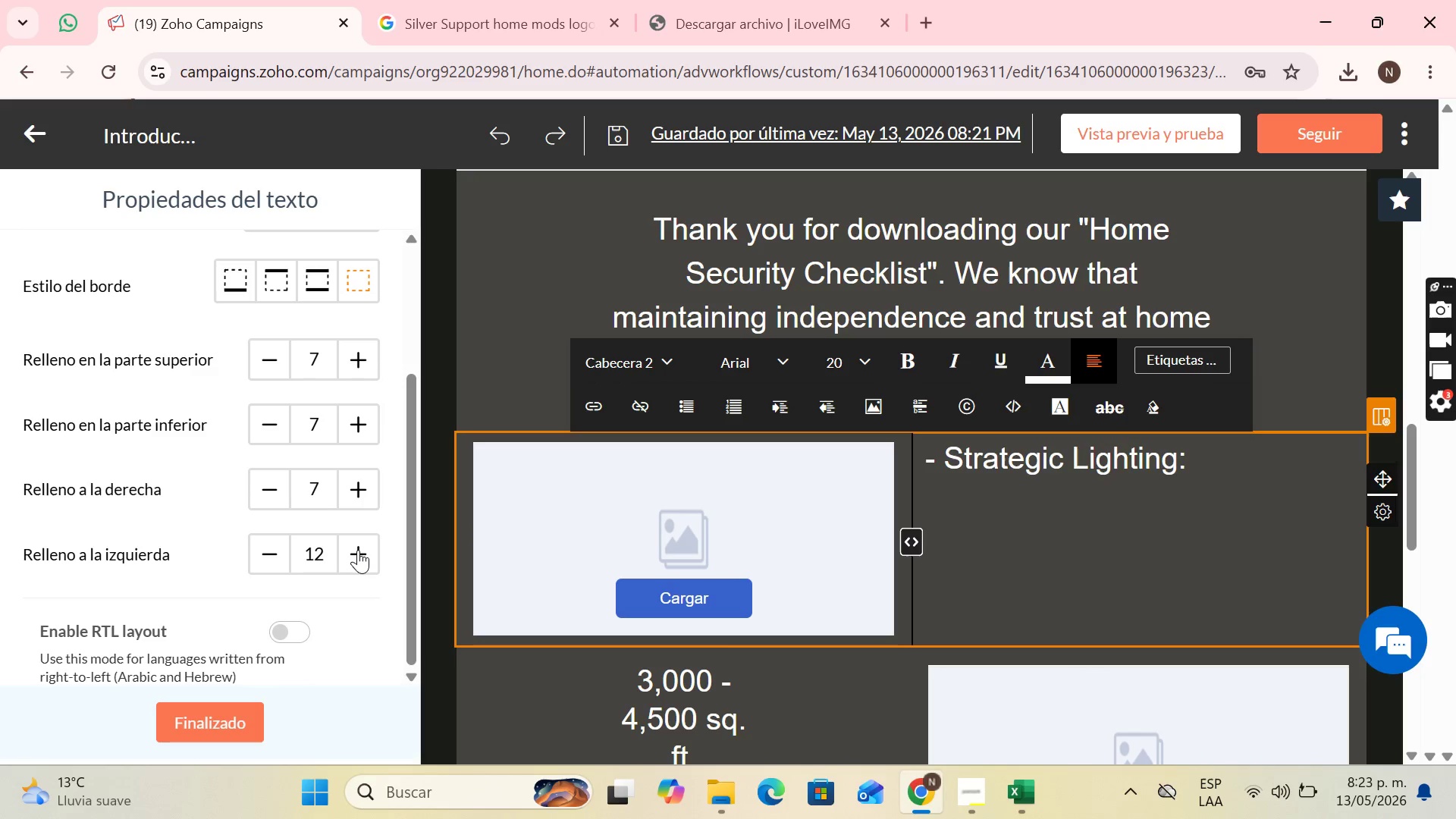 
triple_click([358, 550])
 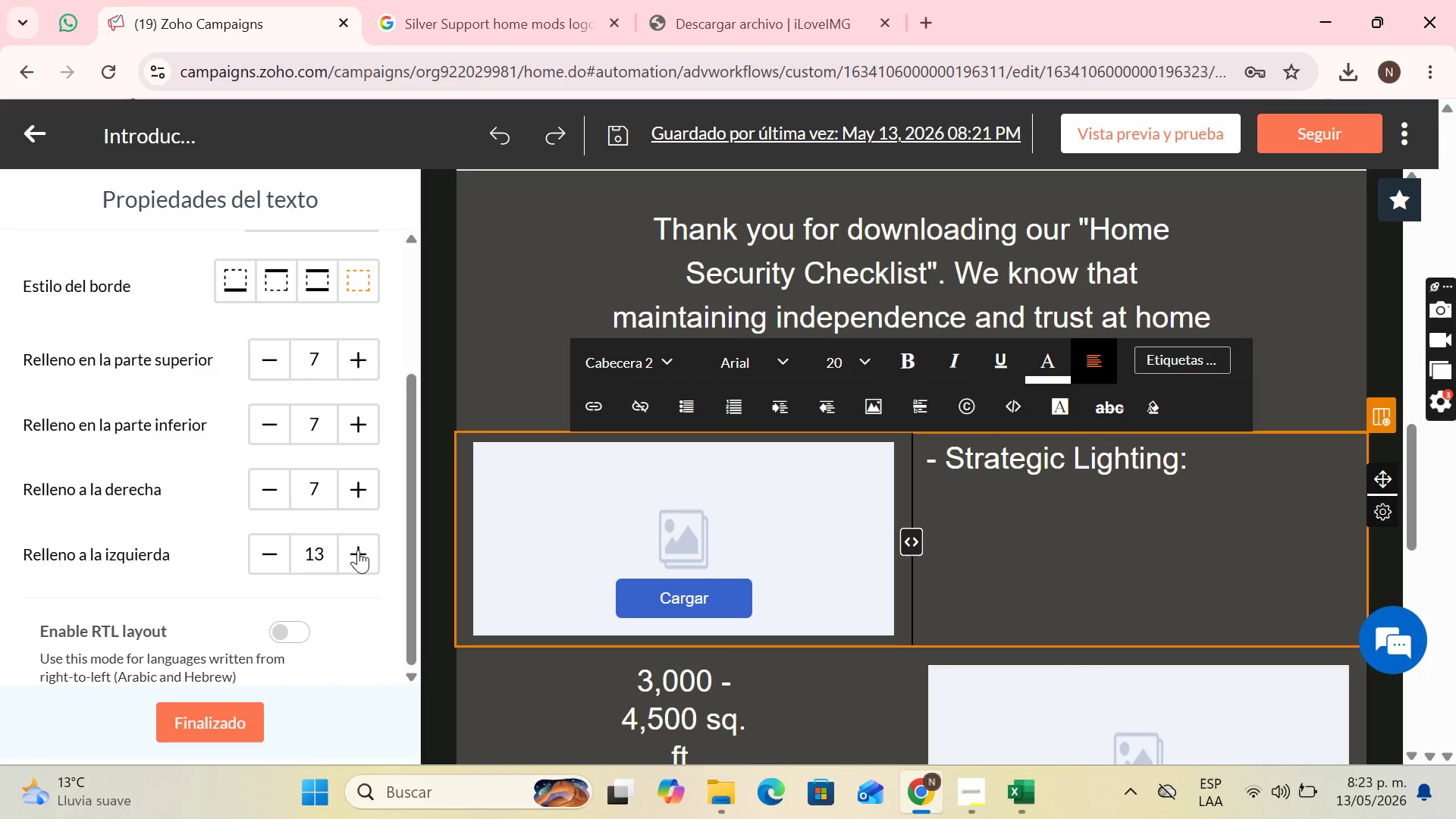 
triple_click([358, 550])
 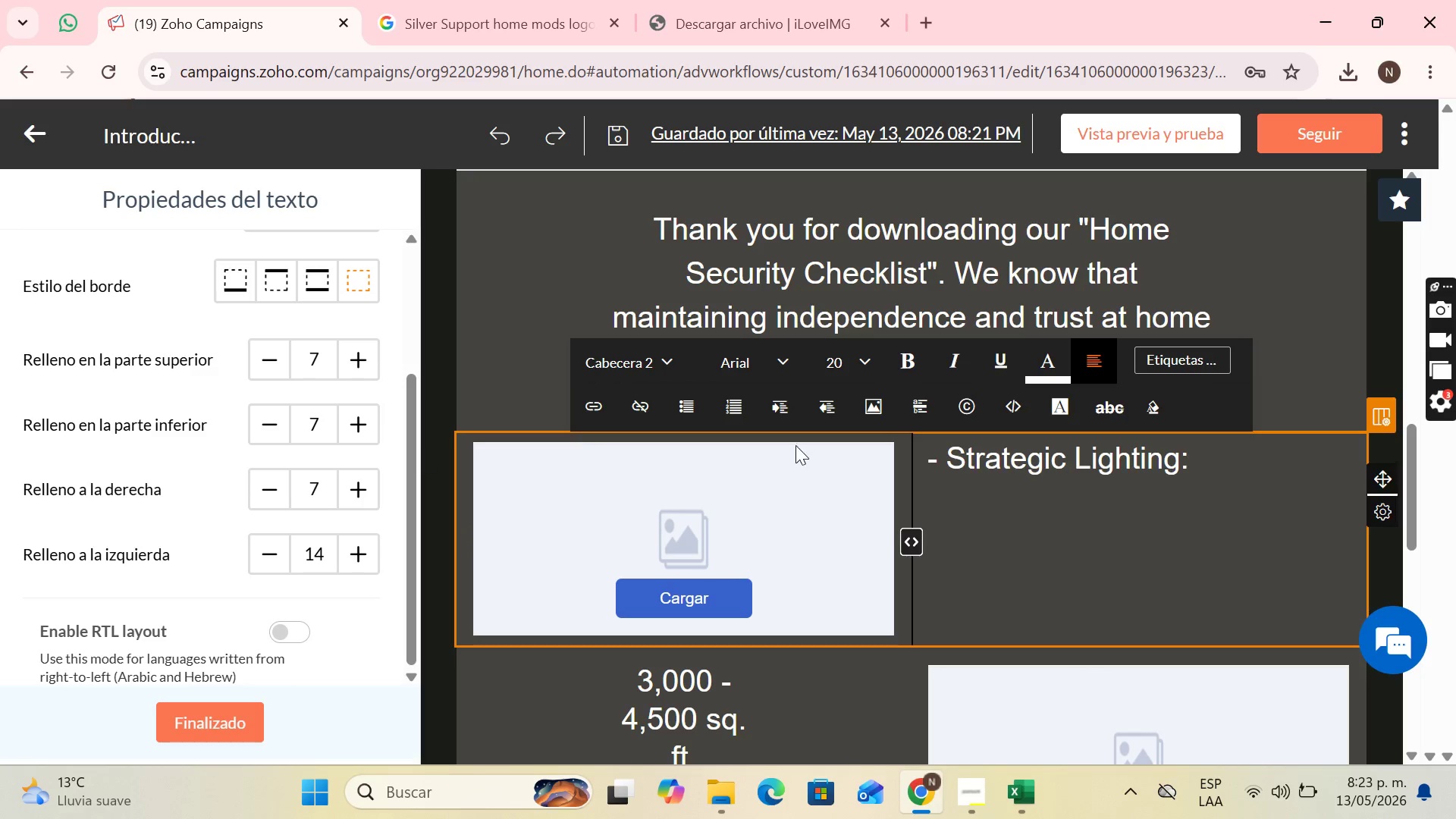 
left_click([1261, 464])
 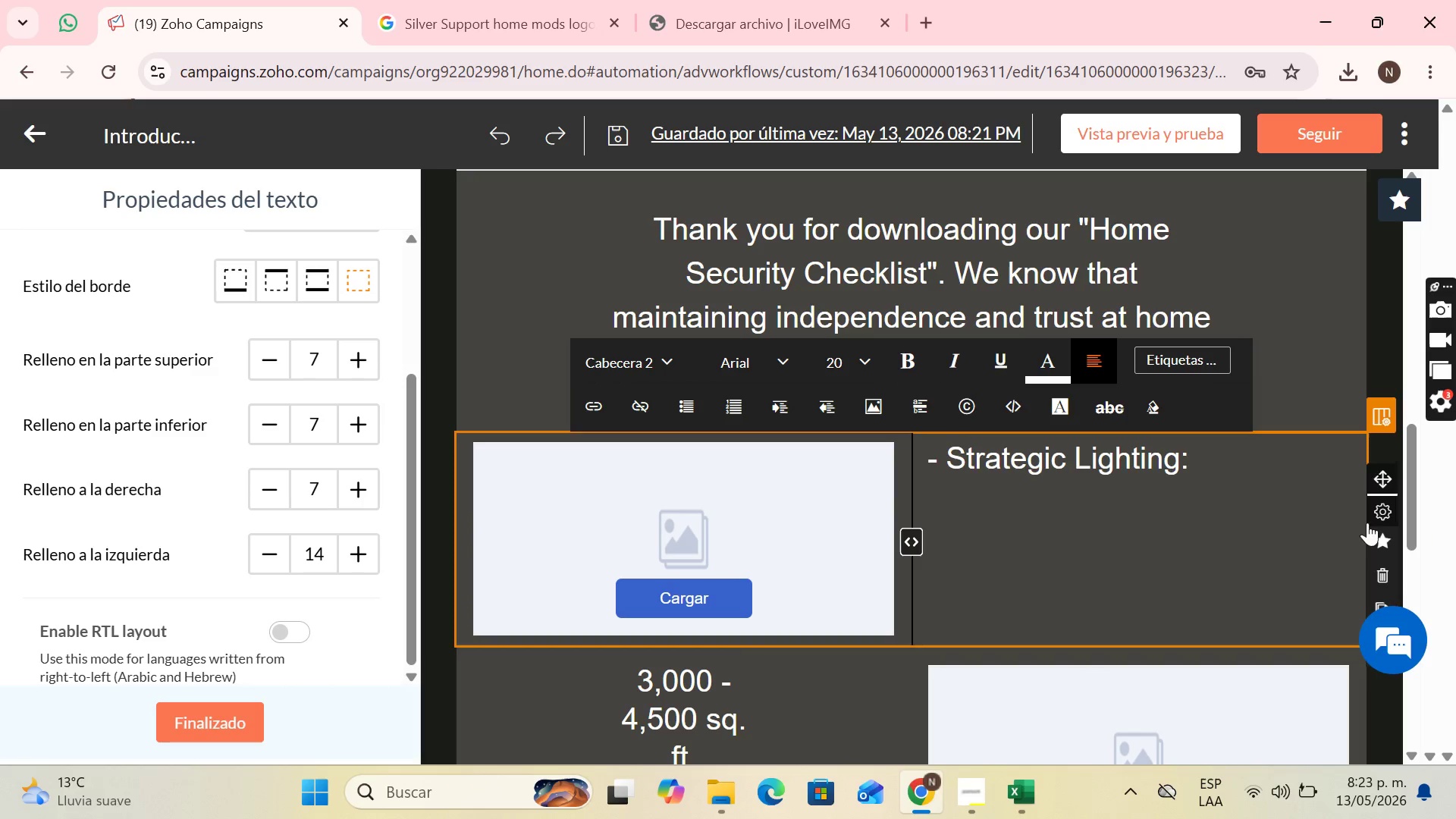 
left_click_drag(start_coordinate=[1216, 463], to_coordinate=[854, 469])
 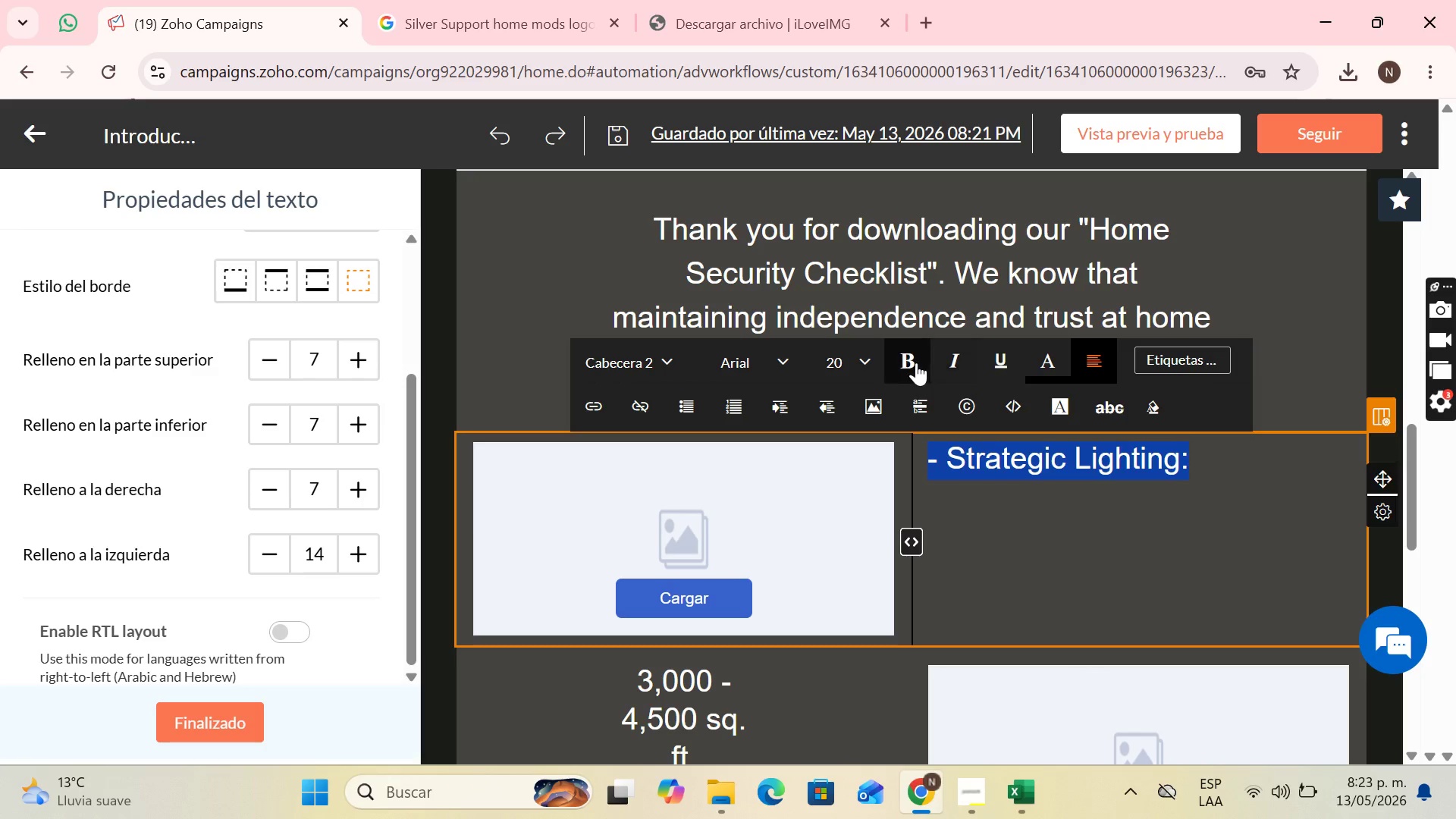 
left_click([916, 362])
 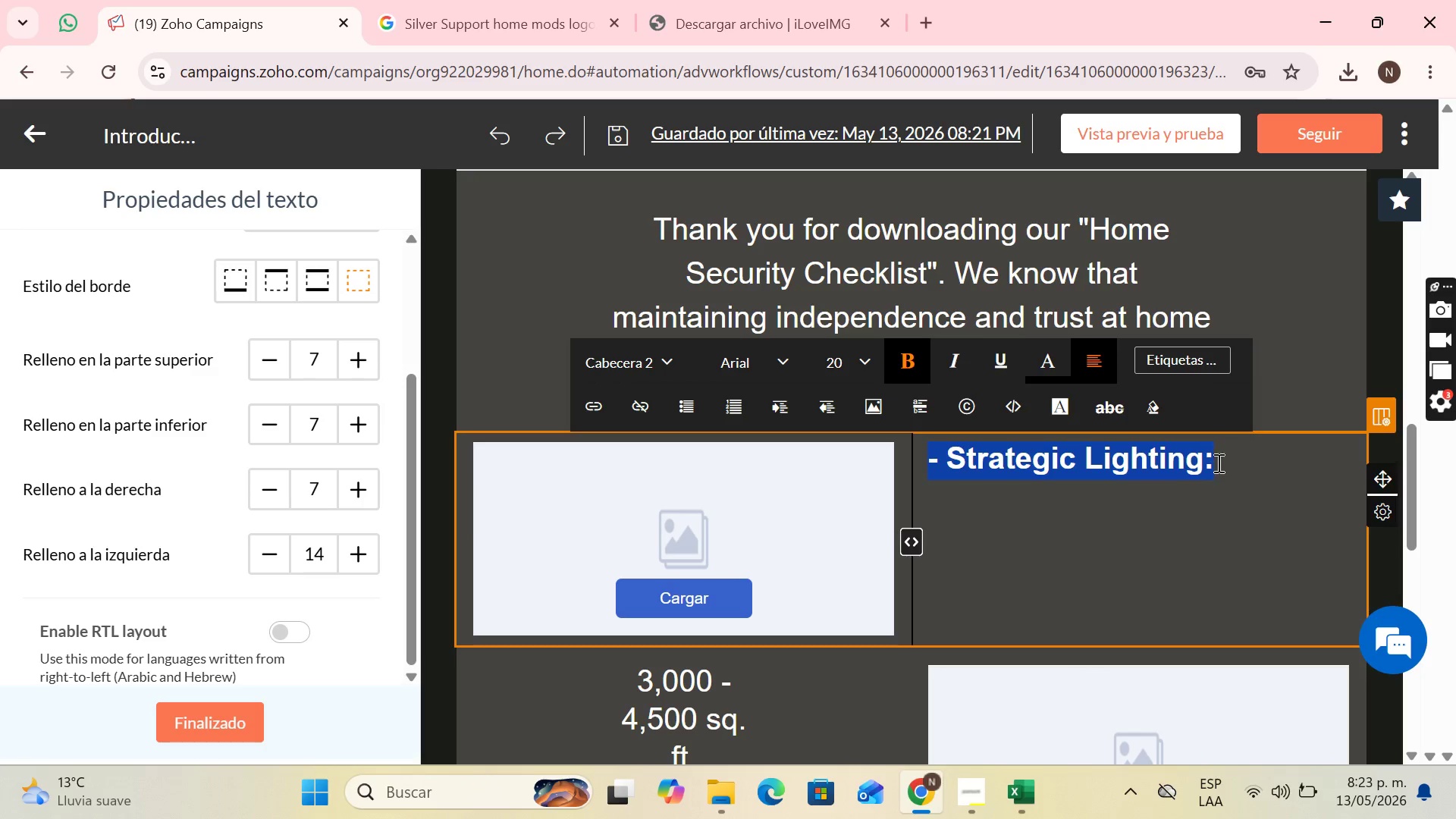 
left_click([1218, 464])
 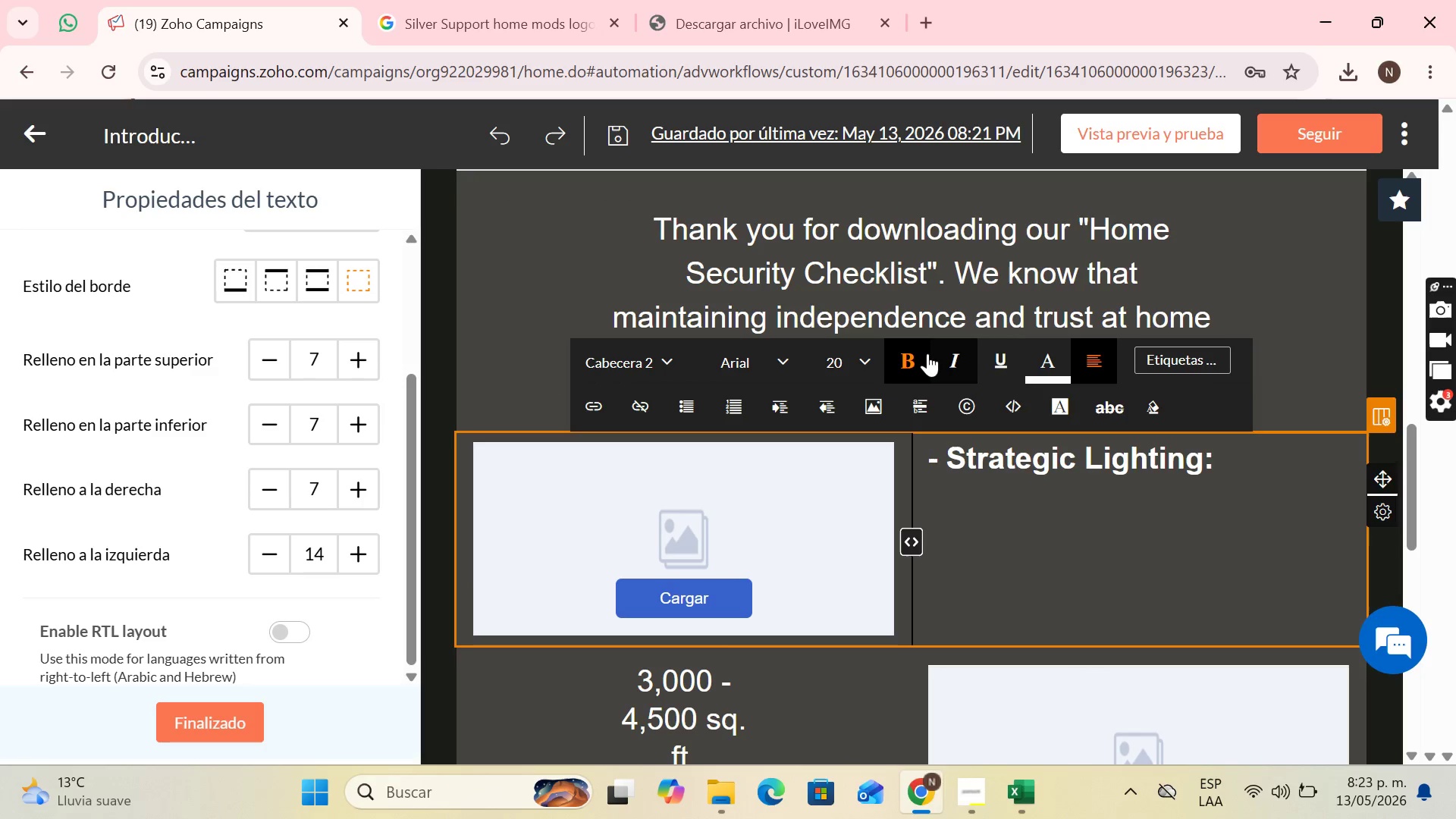 
left_click([918, 360])
 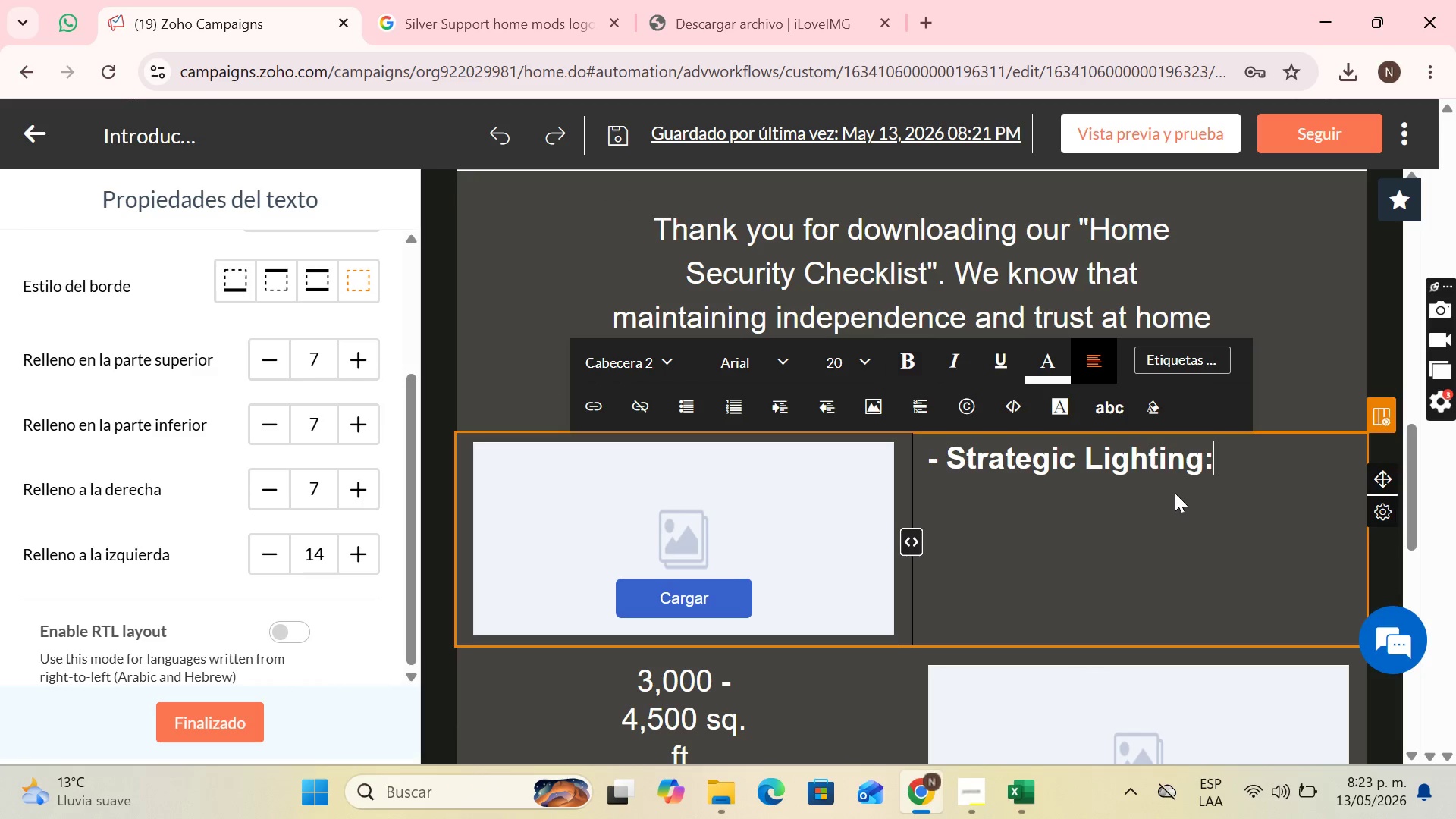 
key(Space)
 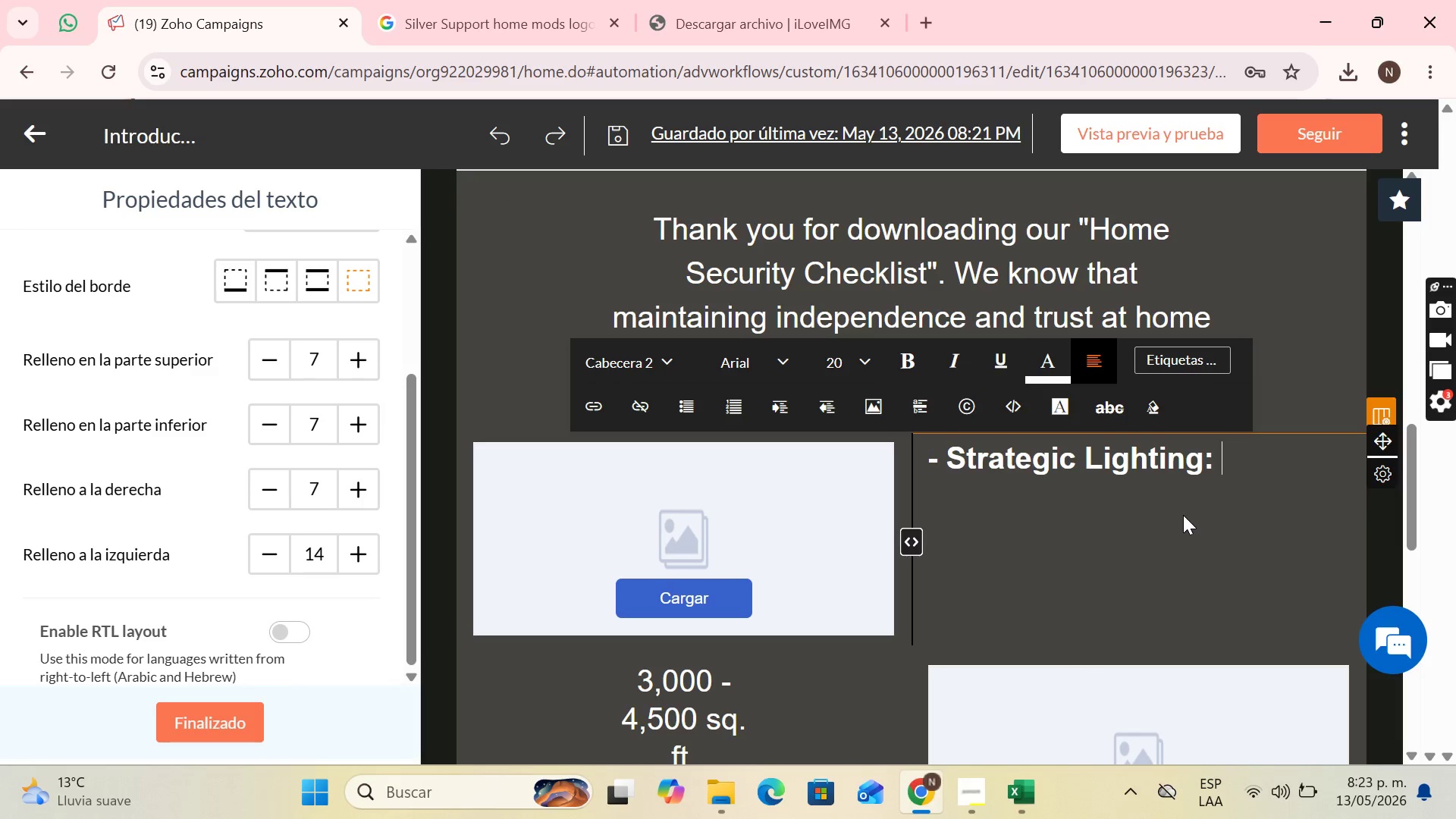 
wait(7.0)
 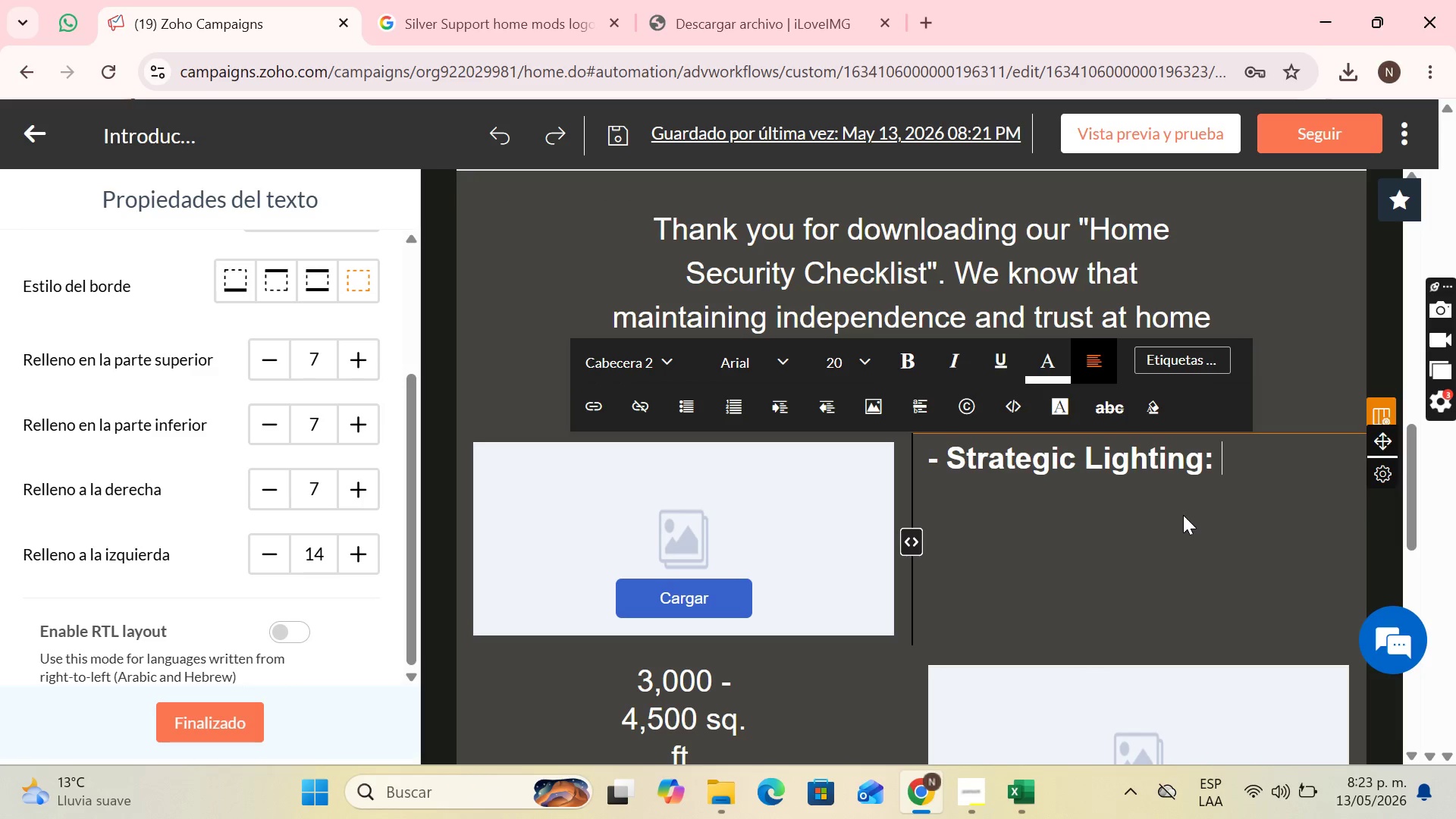 
type(Make )
 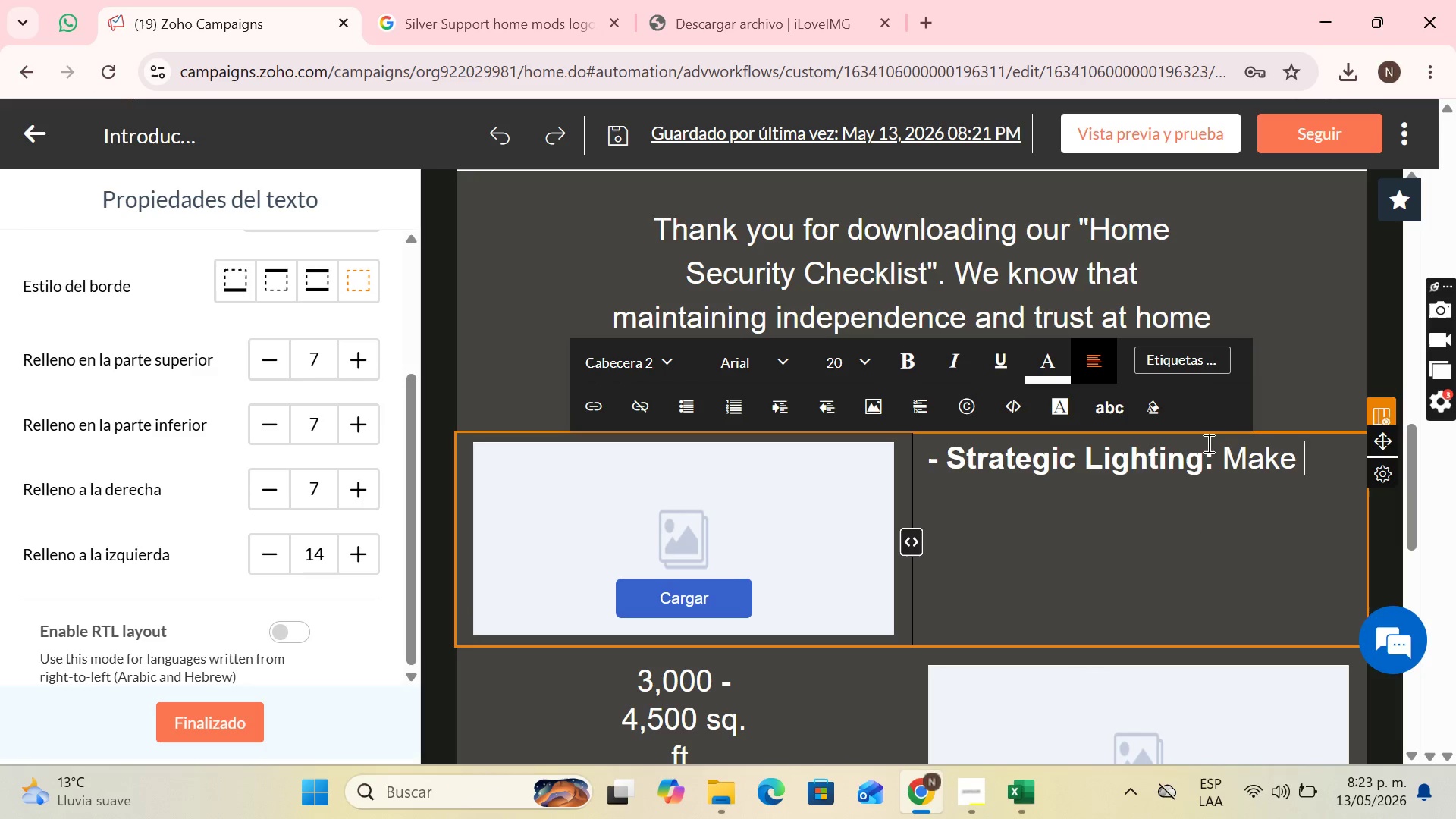 
left_click_drag(start_coordinate=[1214, 456], to_coordinate=[930, 503])
 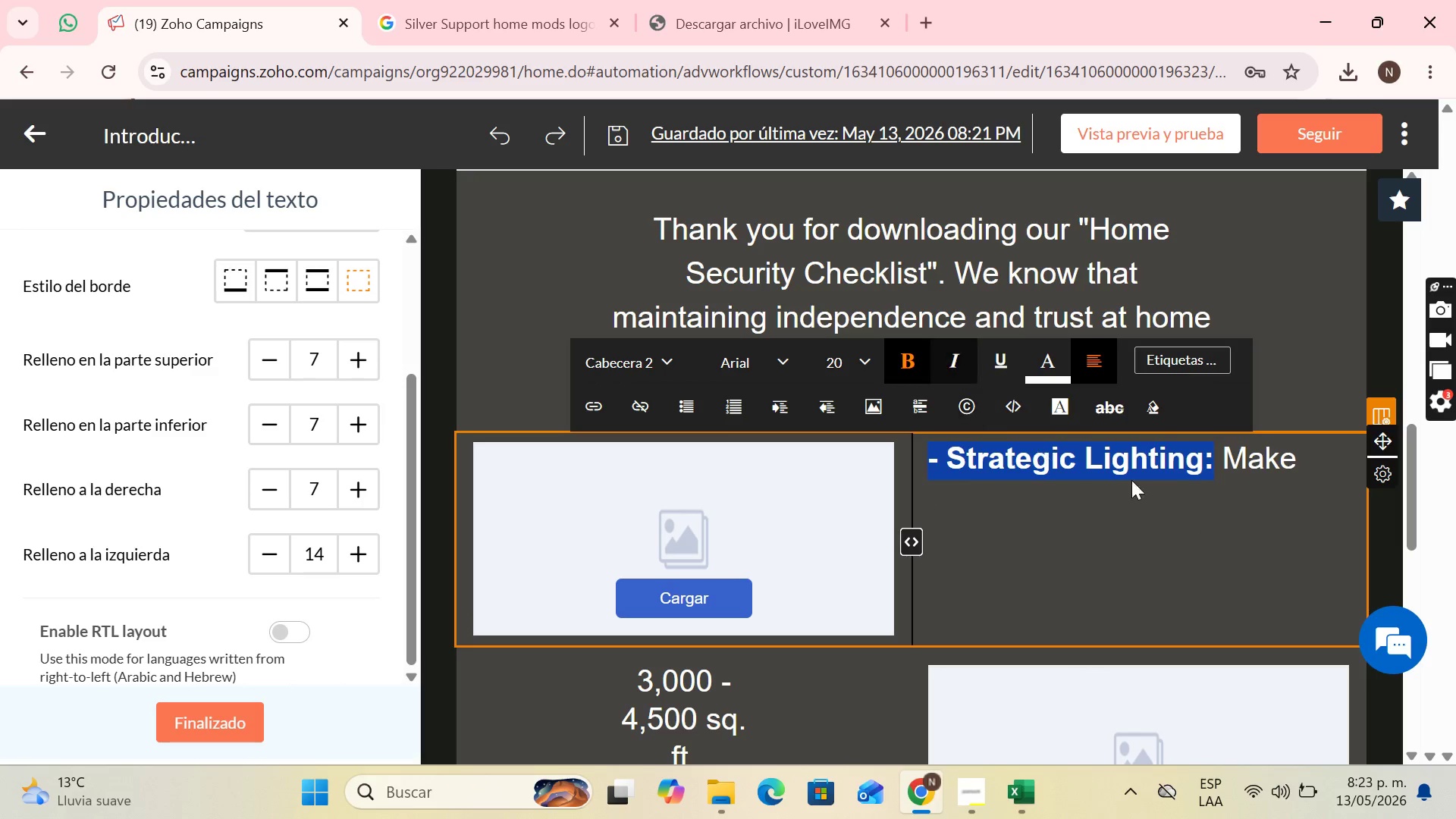 
left_click([1235, 474])
 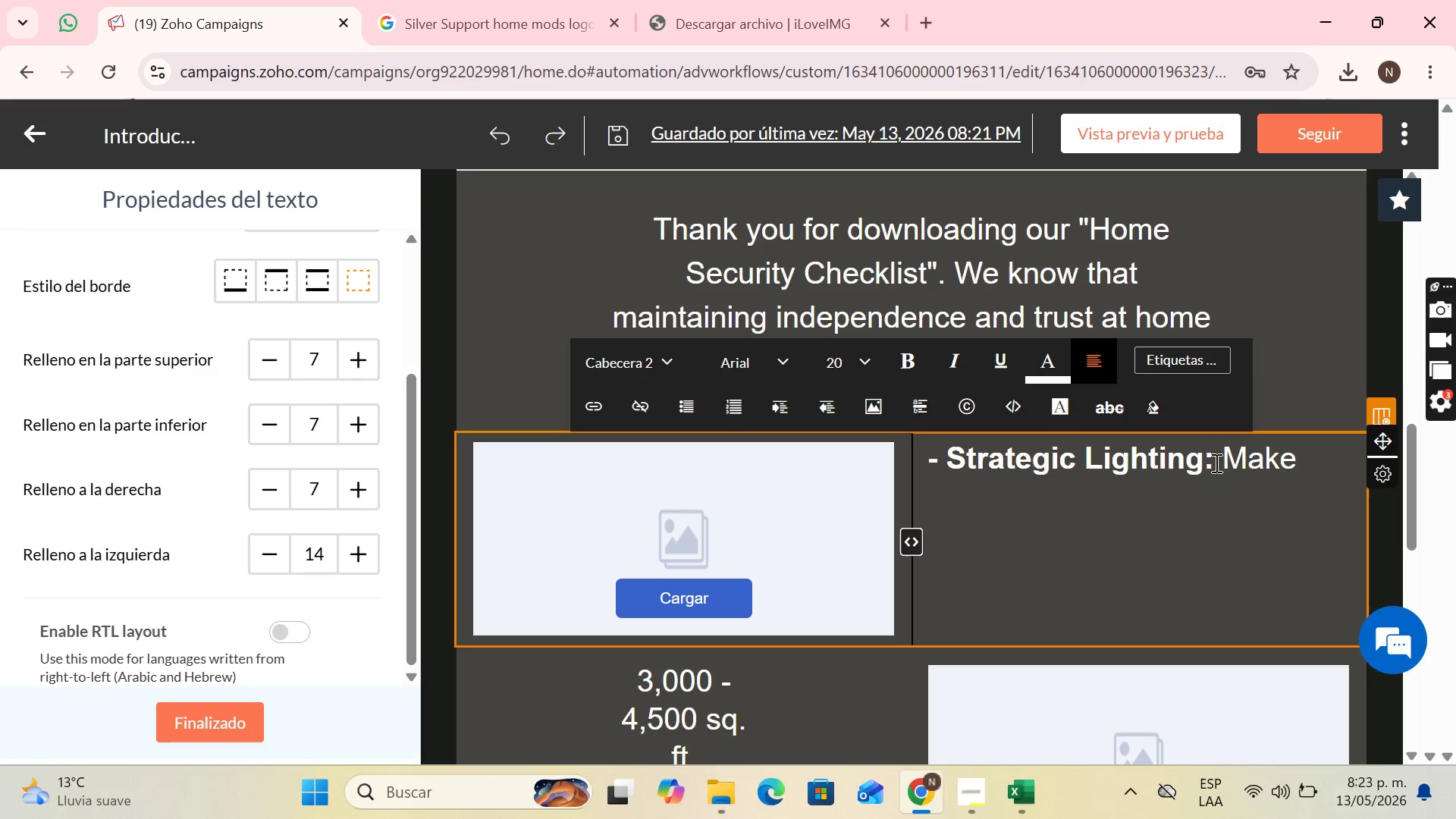 
left_click_drag(start_coordinate=[1215, 463], to_coordinate=[952, 476])
 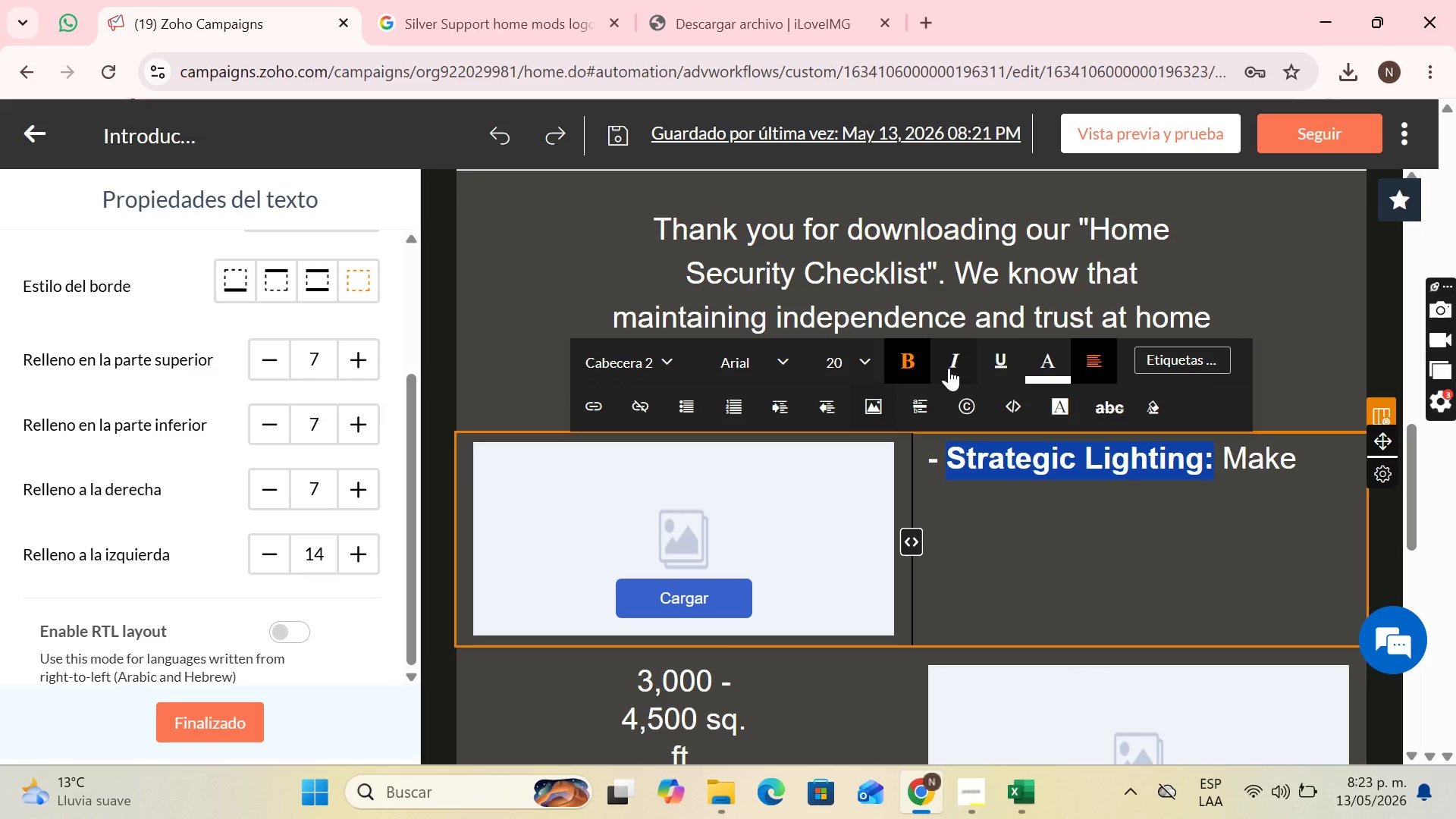 
left_click([995, 356])
 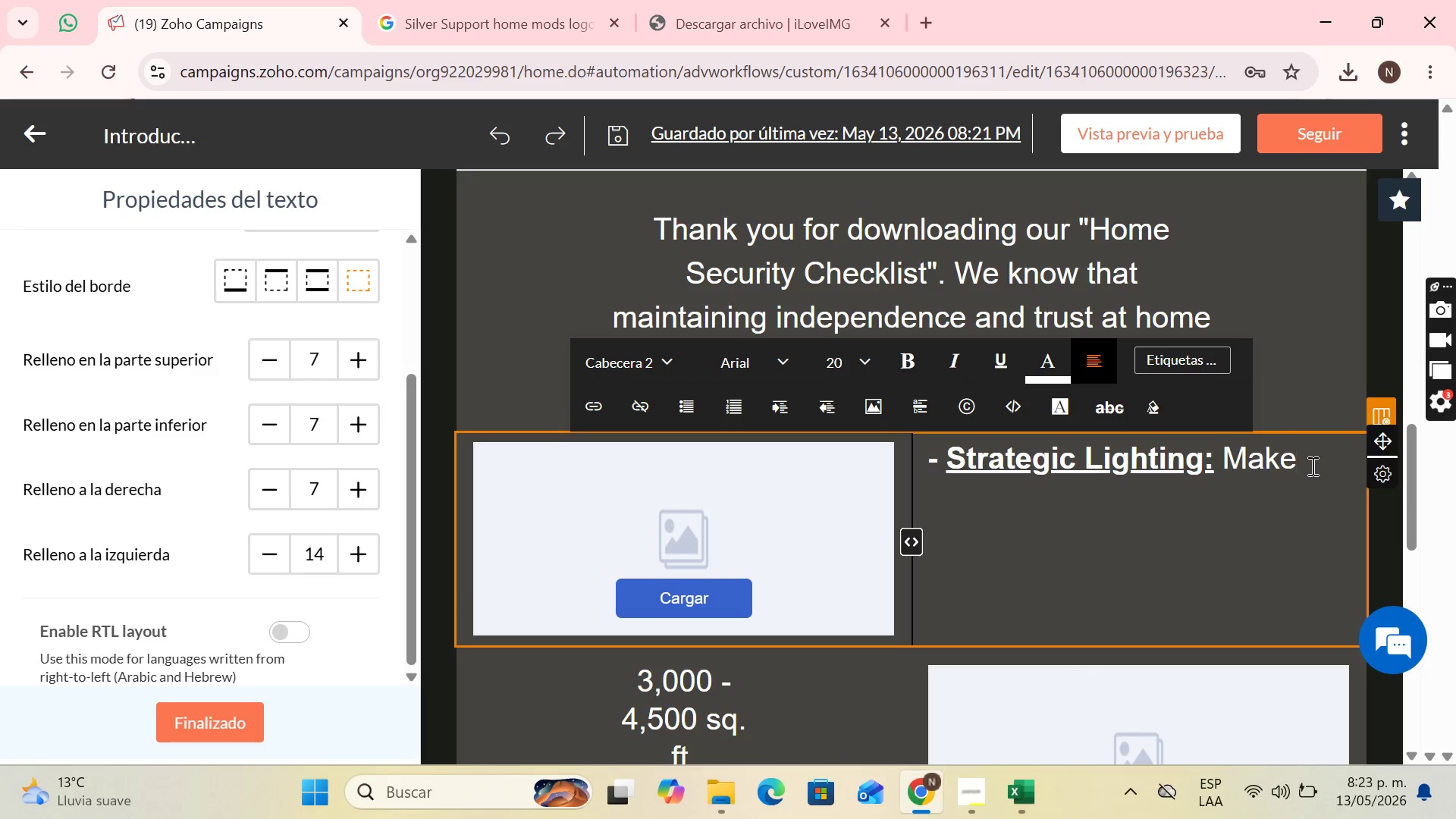 
type( sure transition areas have clear light to avoid misleading shadows.)
 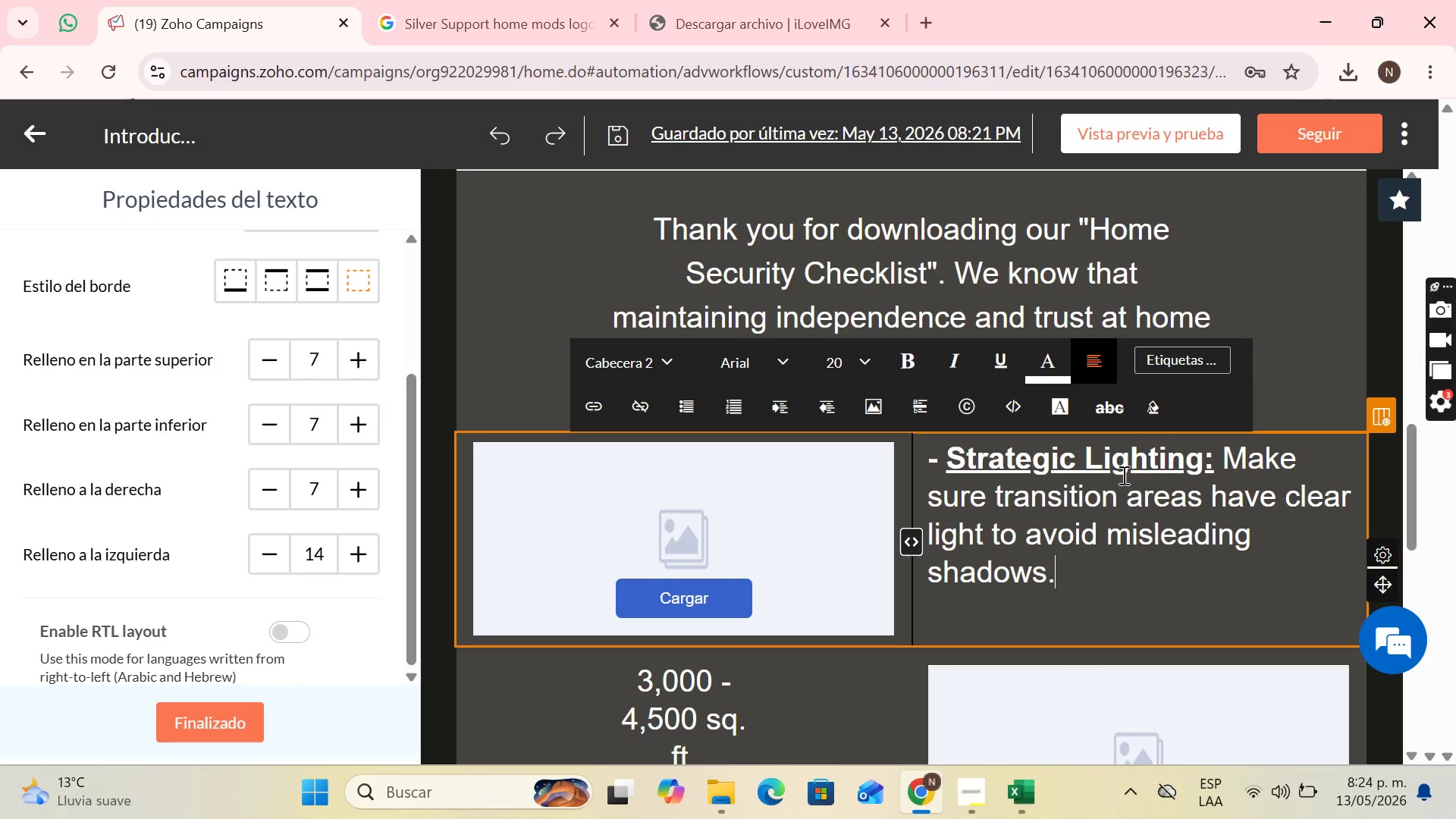 
scroll: coordinate [571, 563], scroll_direction: down, amount: 2.0
 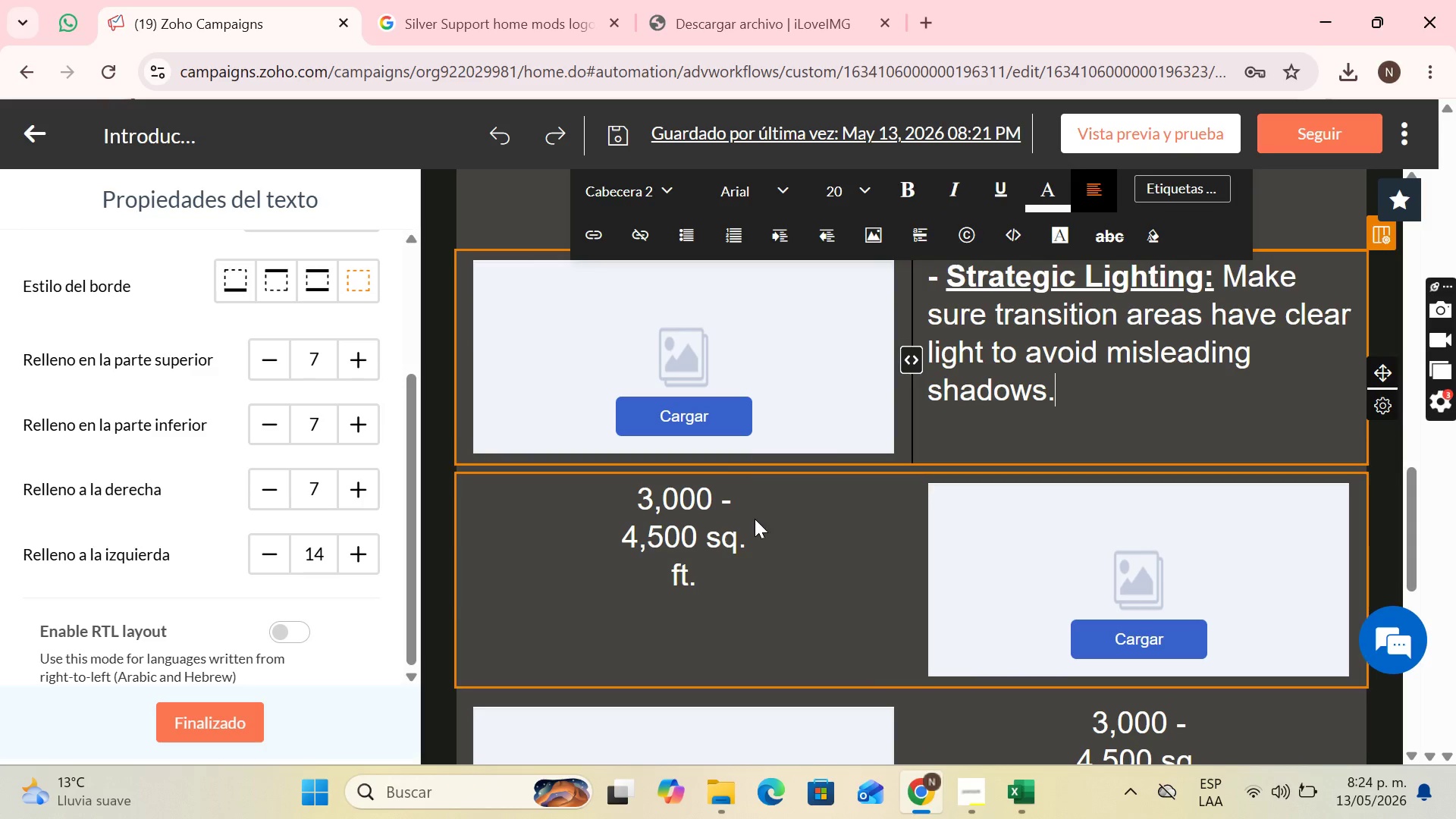 
left_click([755, 523])
 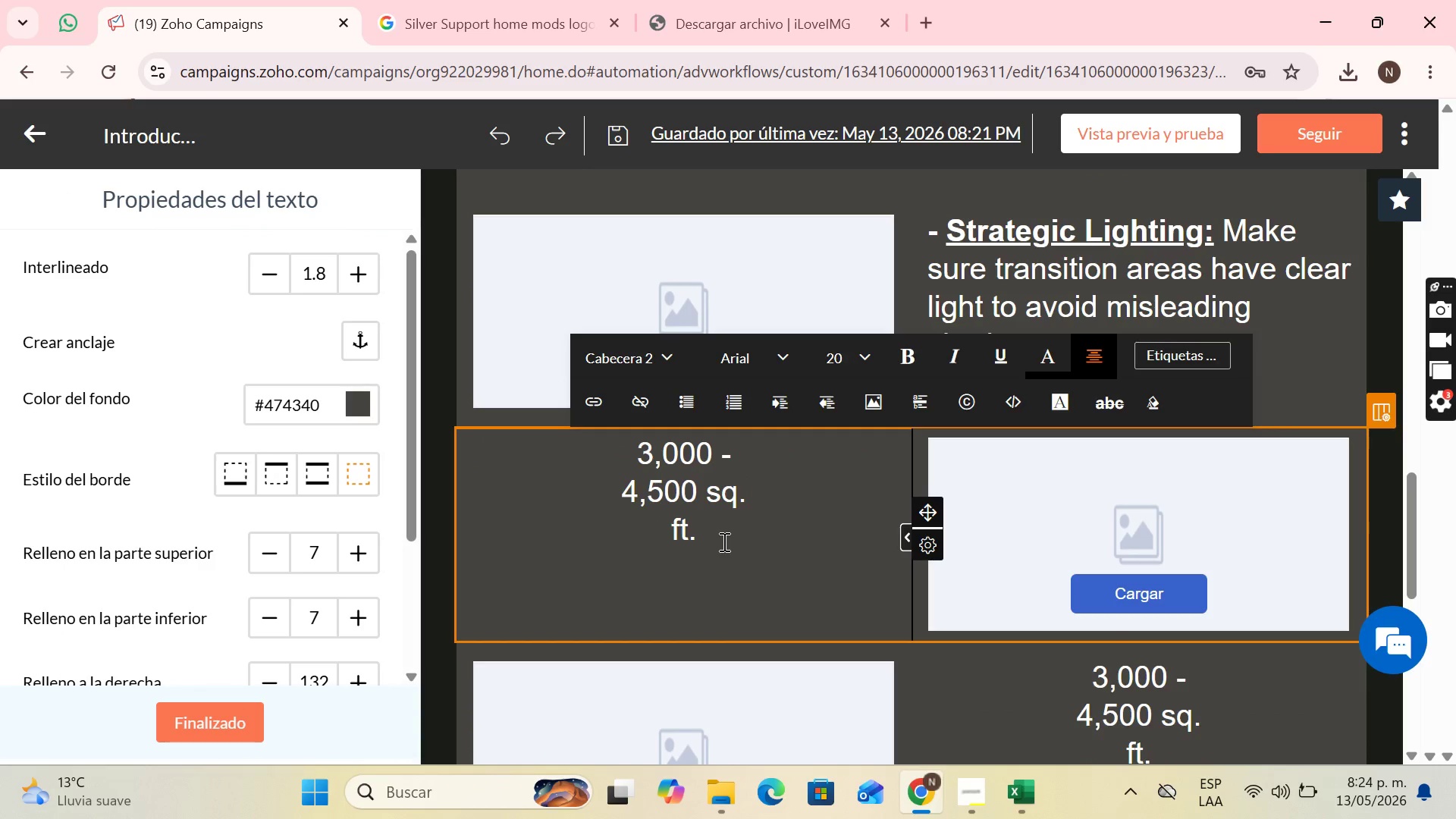 
left_click_drag(start_coordinate=[704, 536], to_coordinate=[651, 448])
 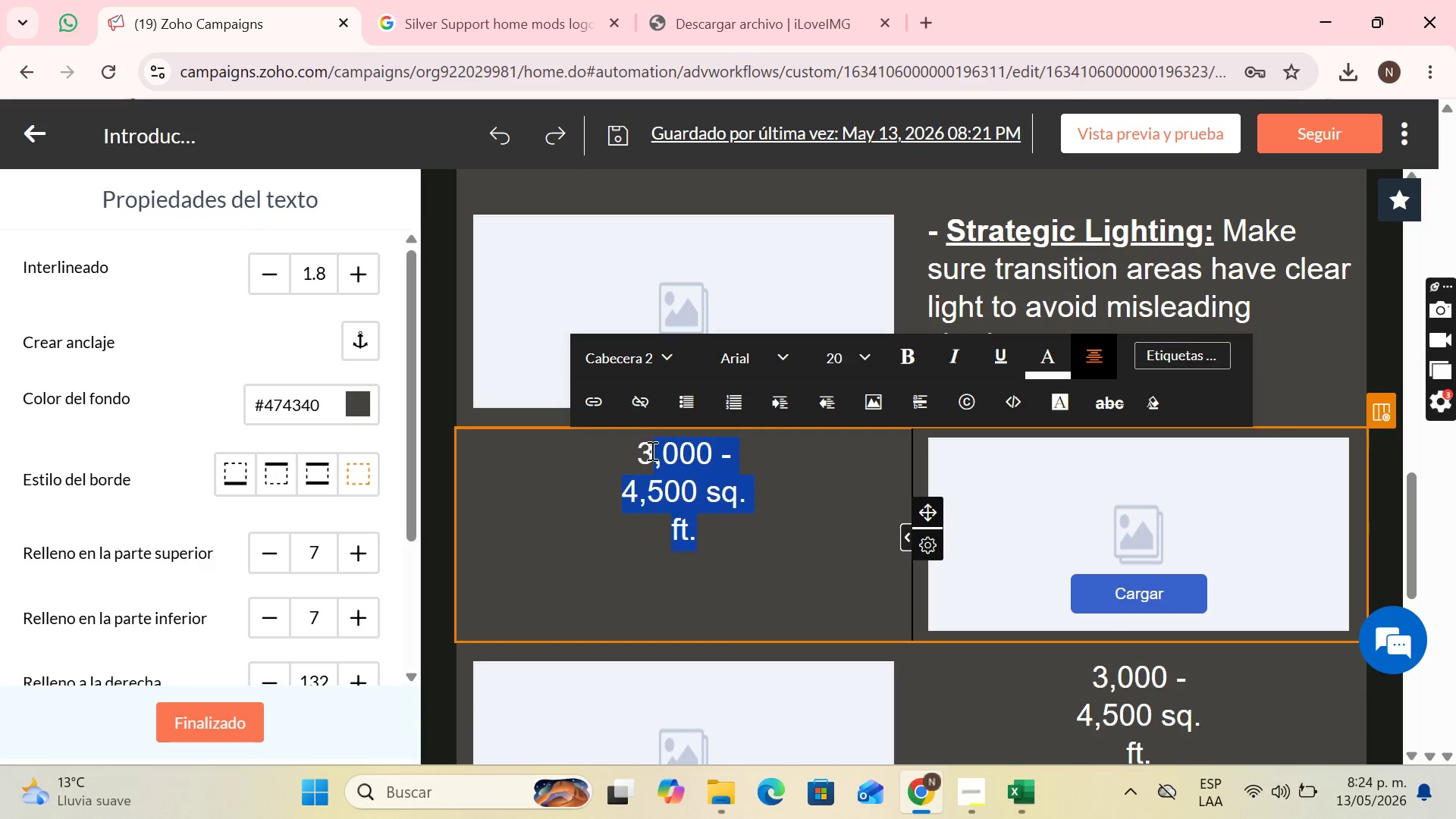 
key(Backspace)
 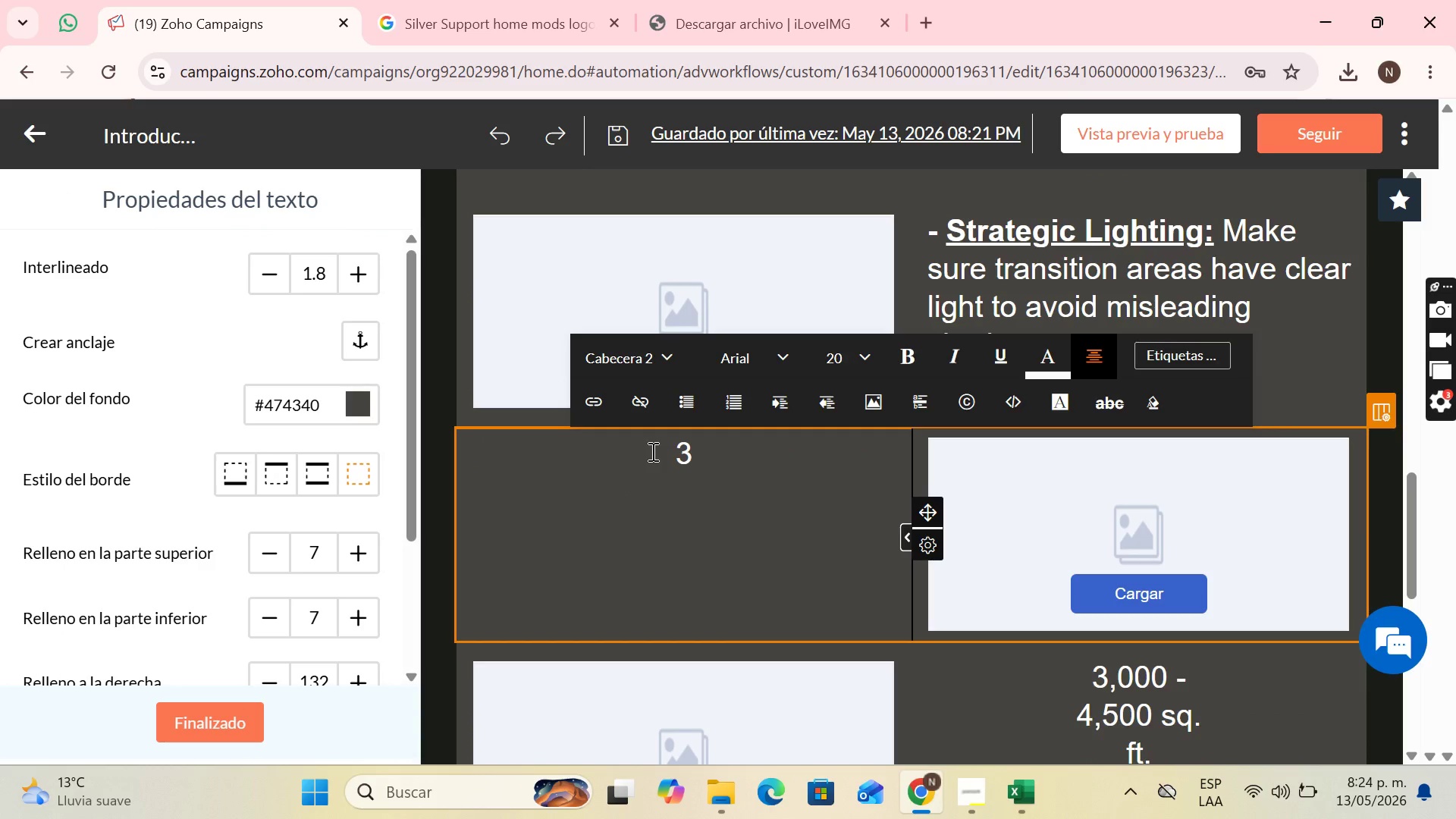 
key(Minus)
 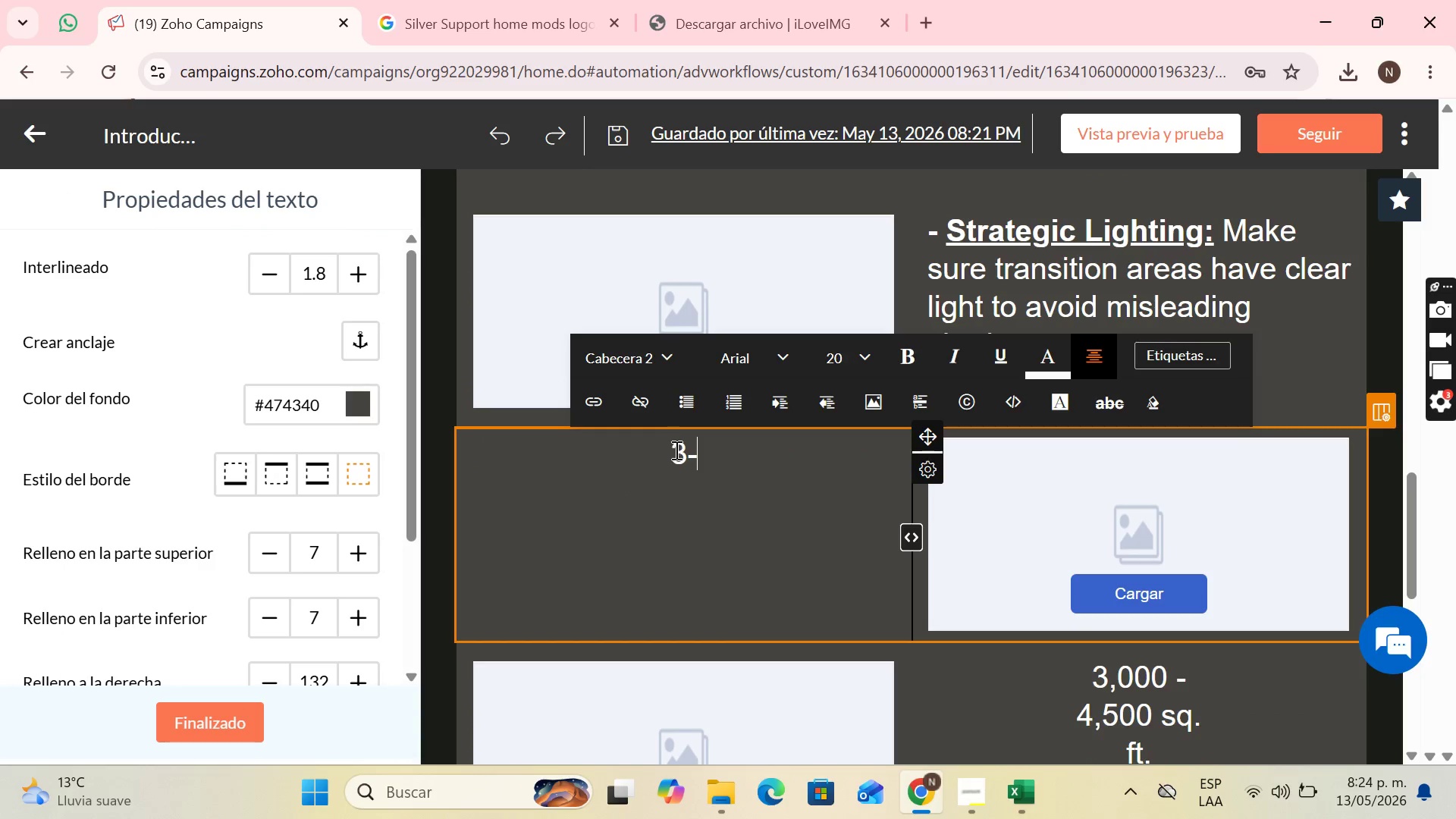 
left_click([684, 462])
 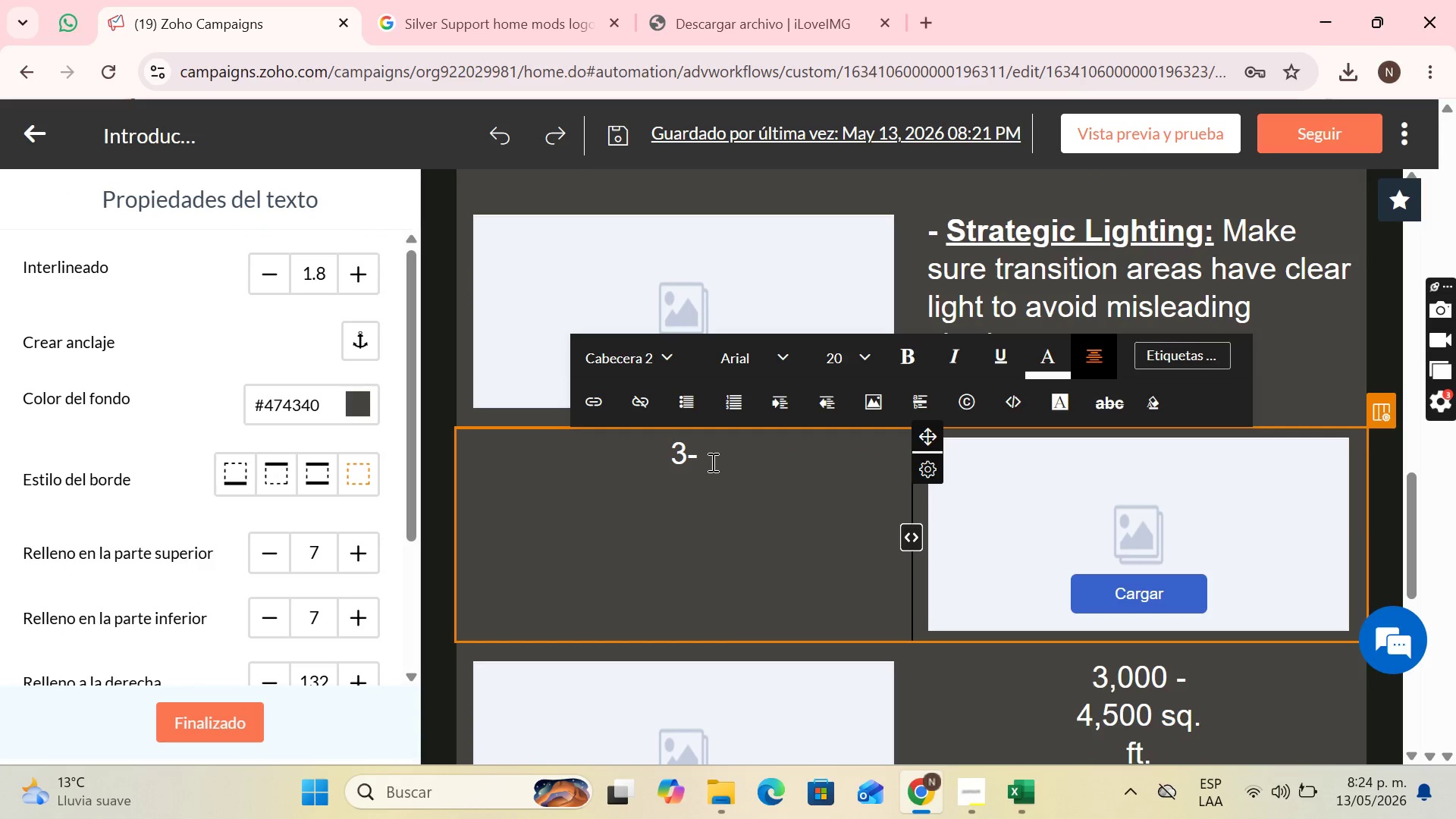 
key(Backspace)
 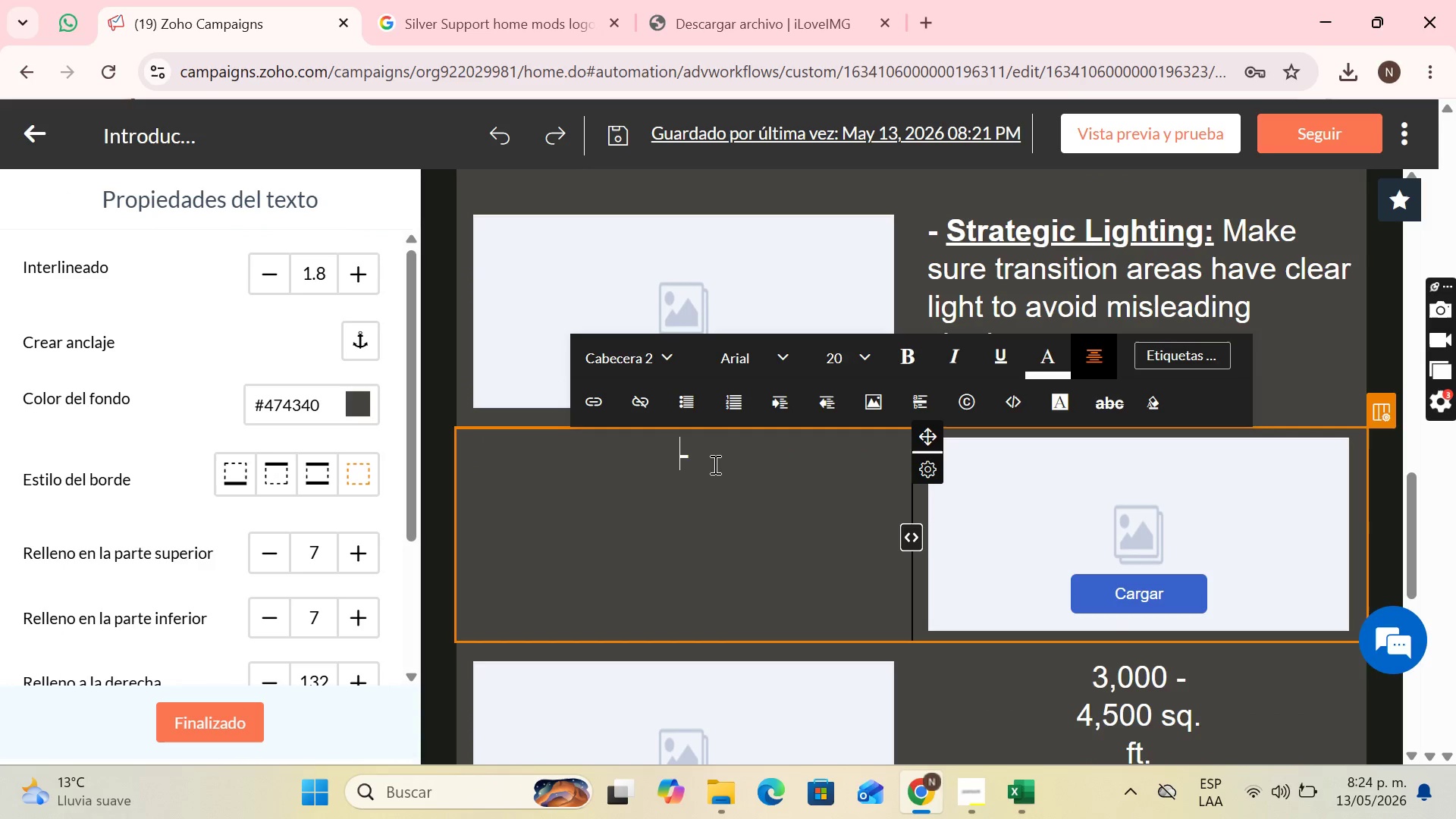 
left_click([714, 465])
 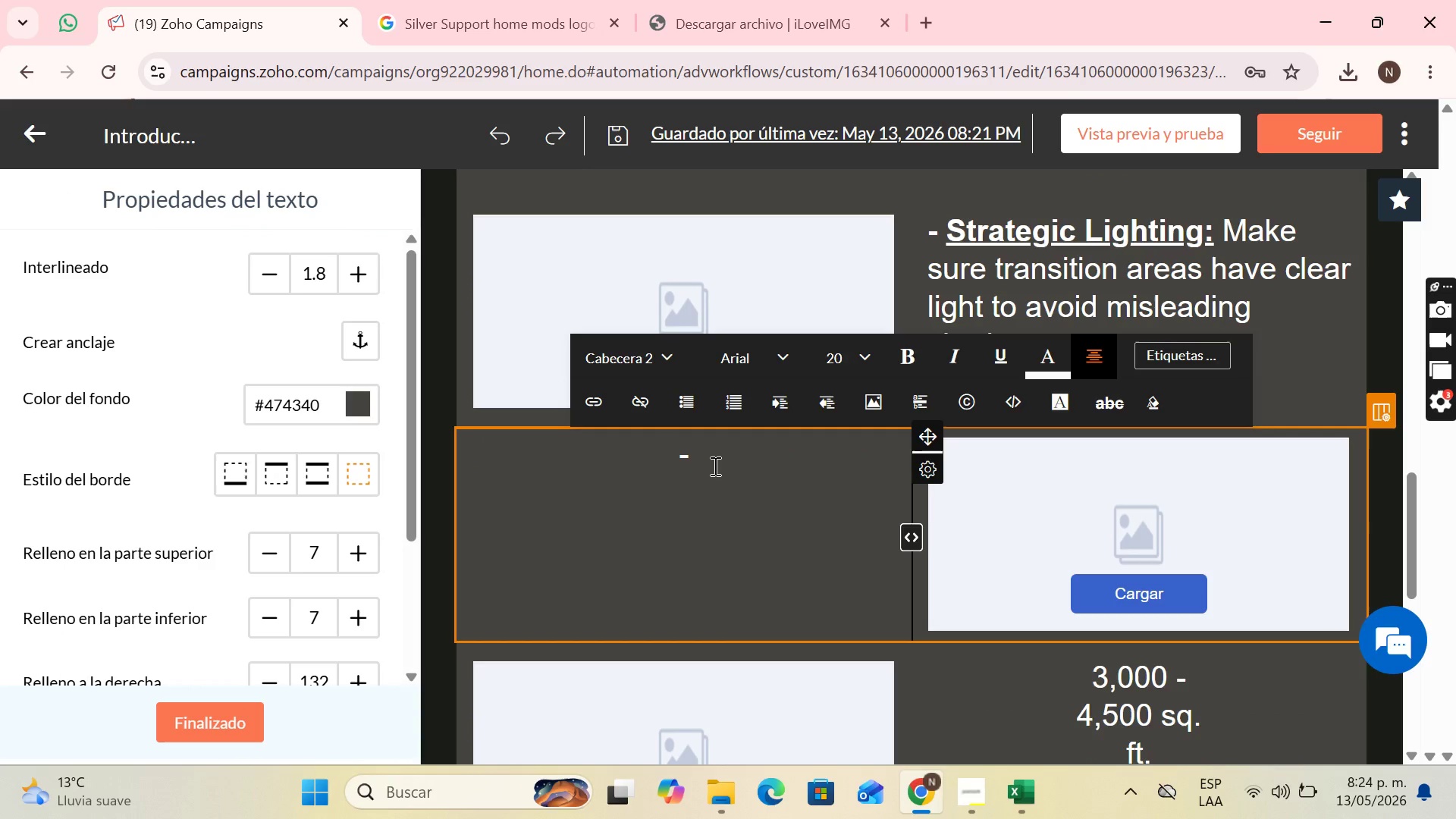 
key(Space)
 